 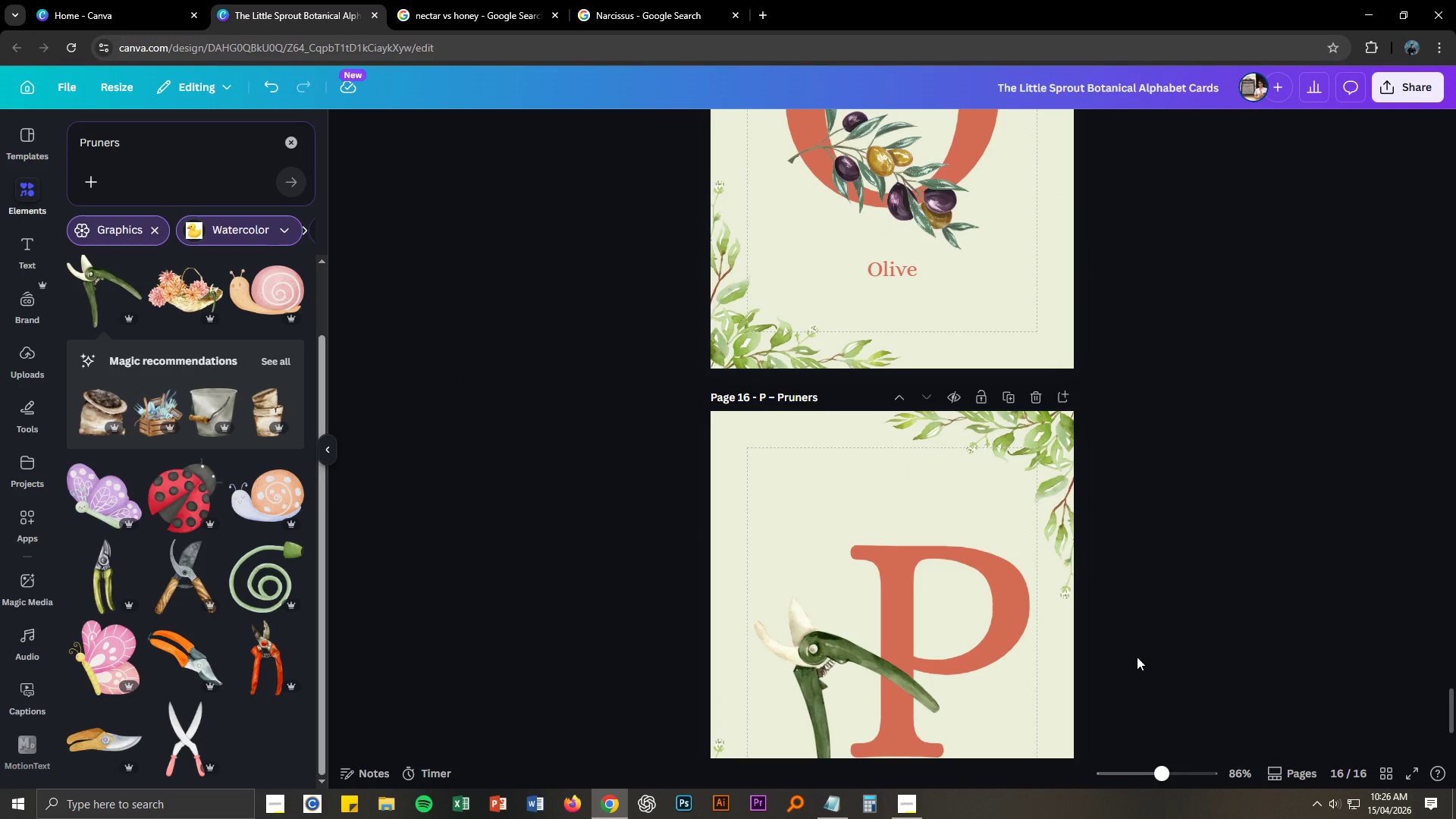 
scroll: coordinate [1114, 650], scroll_direction: down, amount: 7.0
 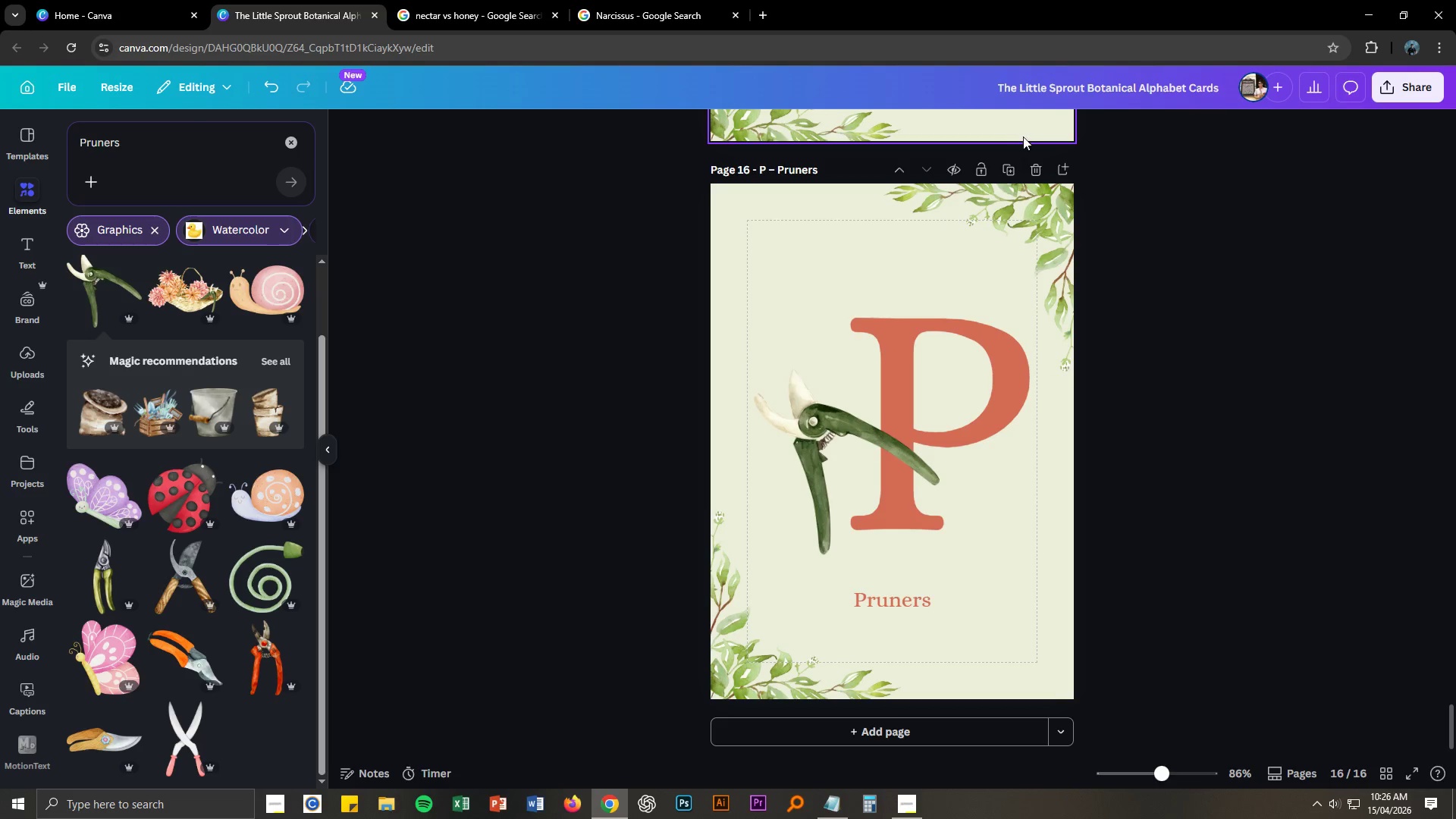 
left_click([1007, 168])
 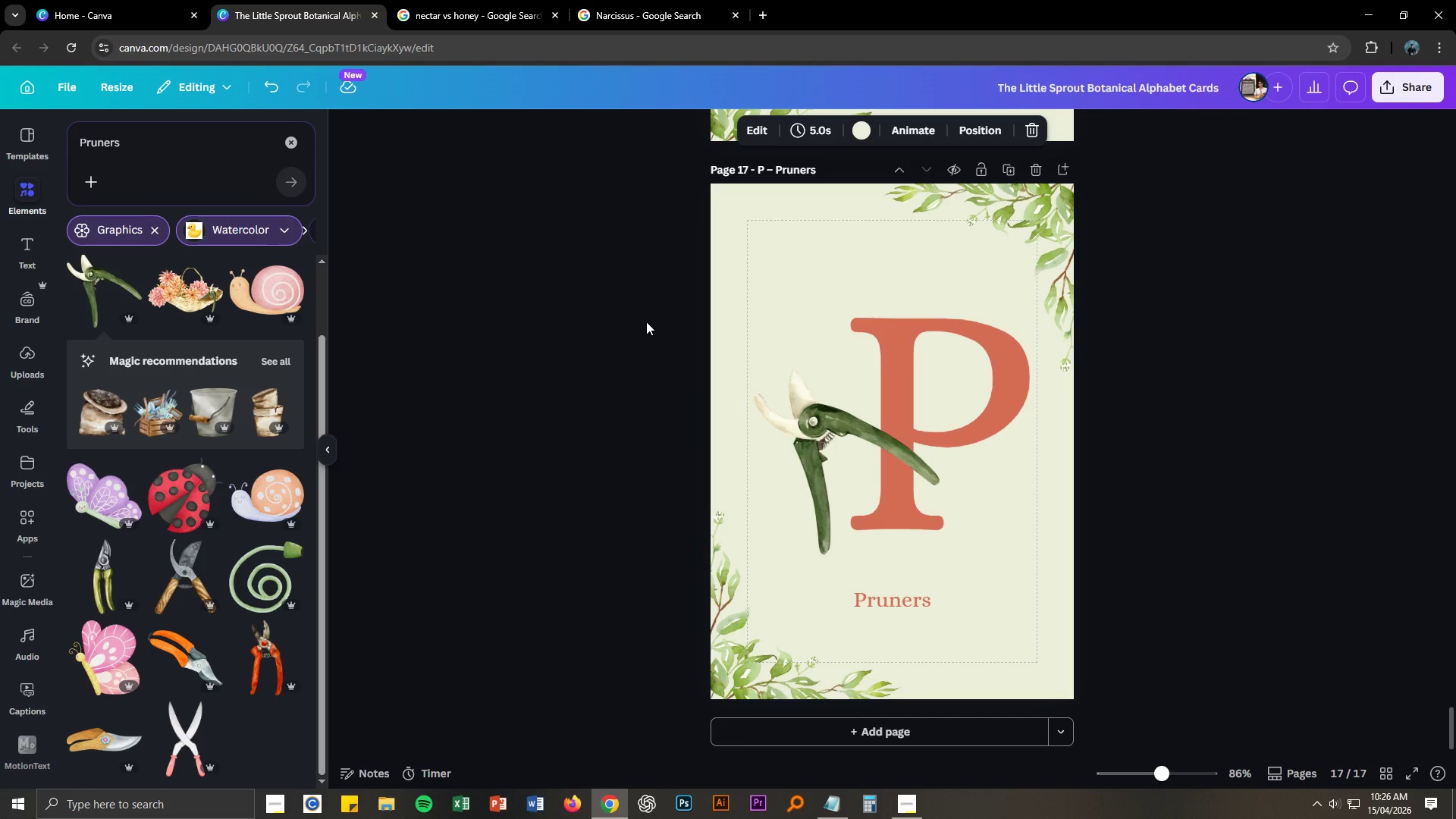 
wait(12.92)
 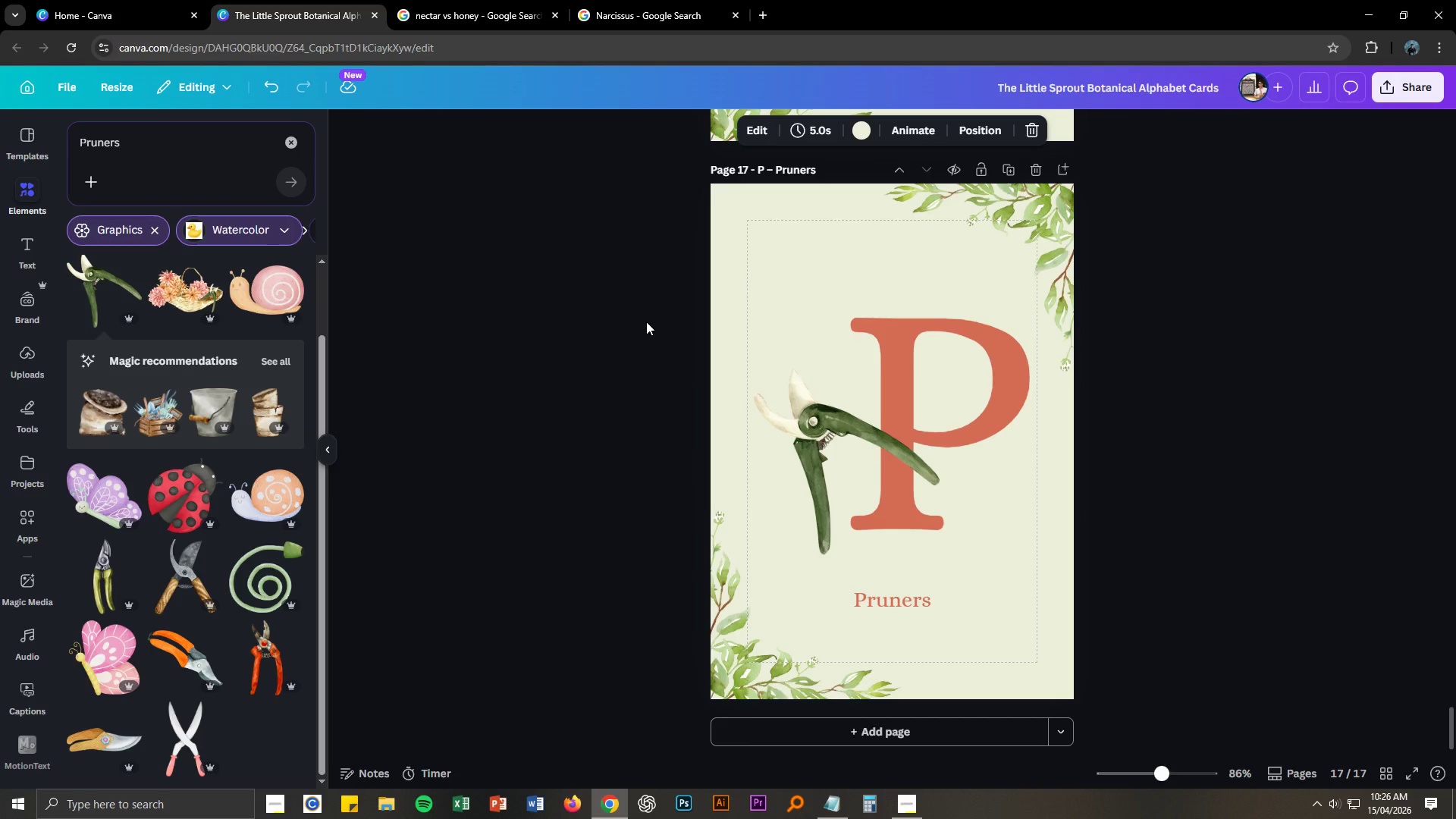 
left_click([847, 811])
 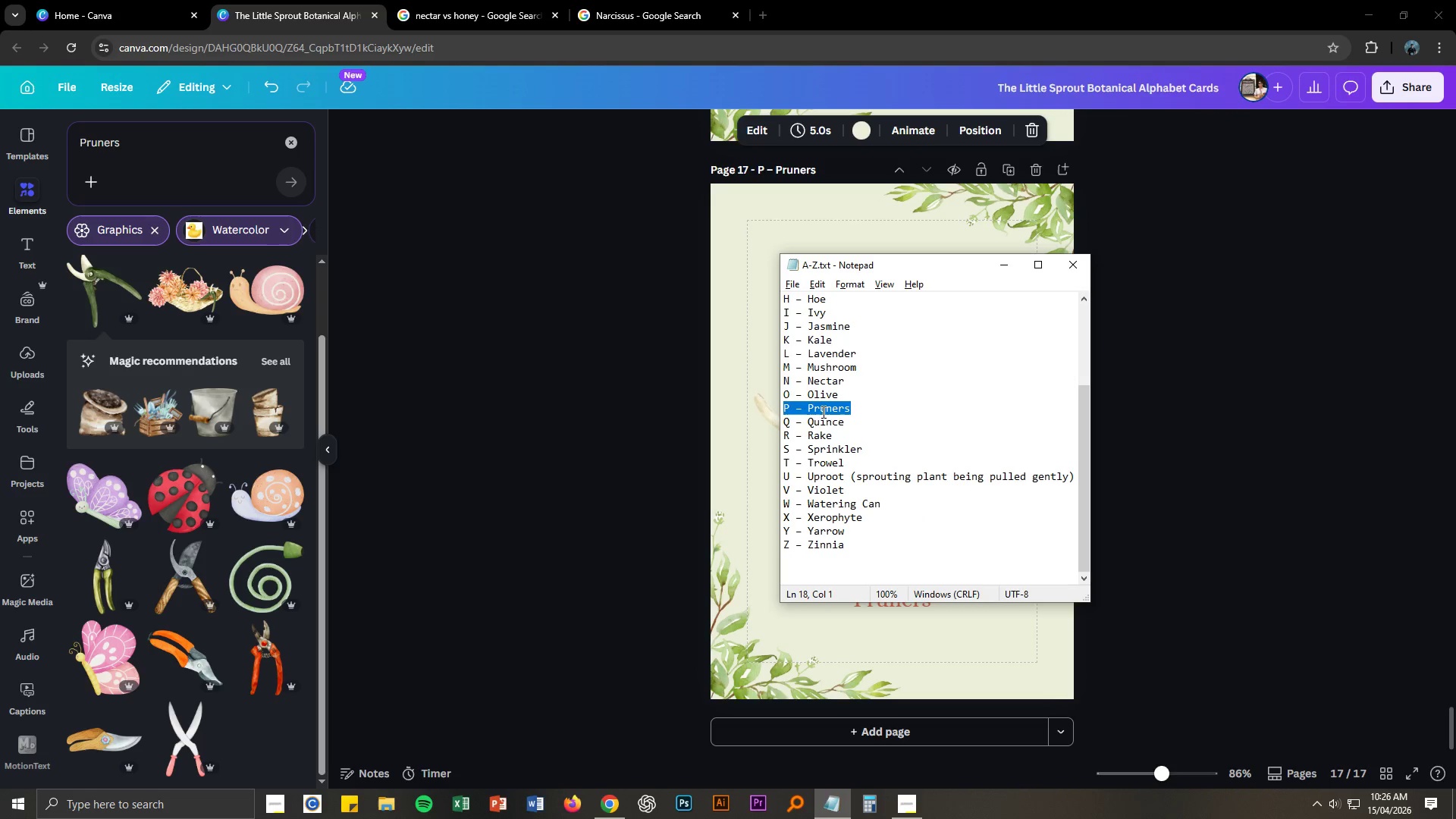 
wait(10.02)
 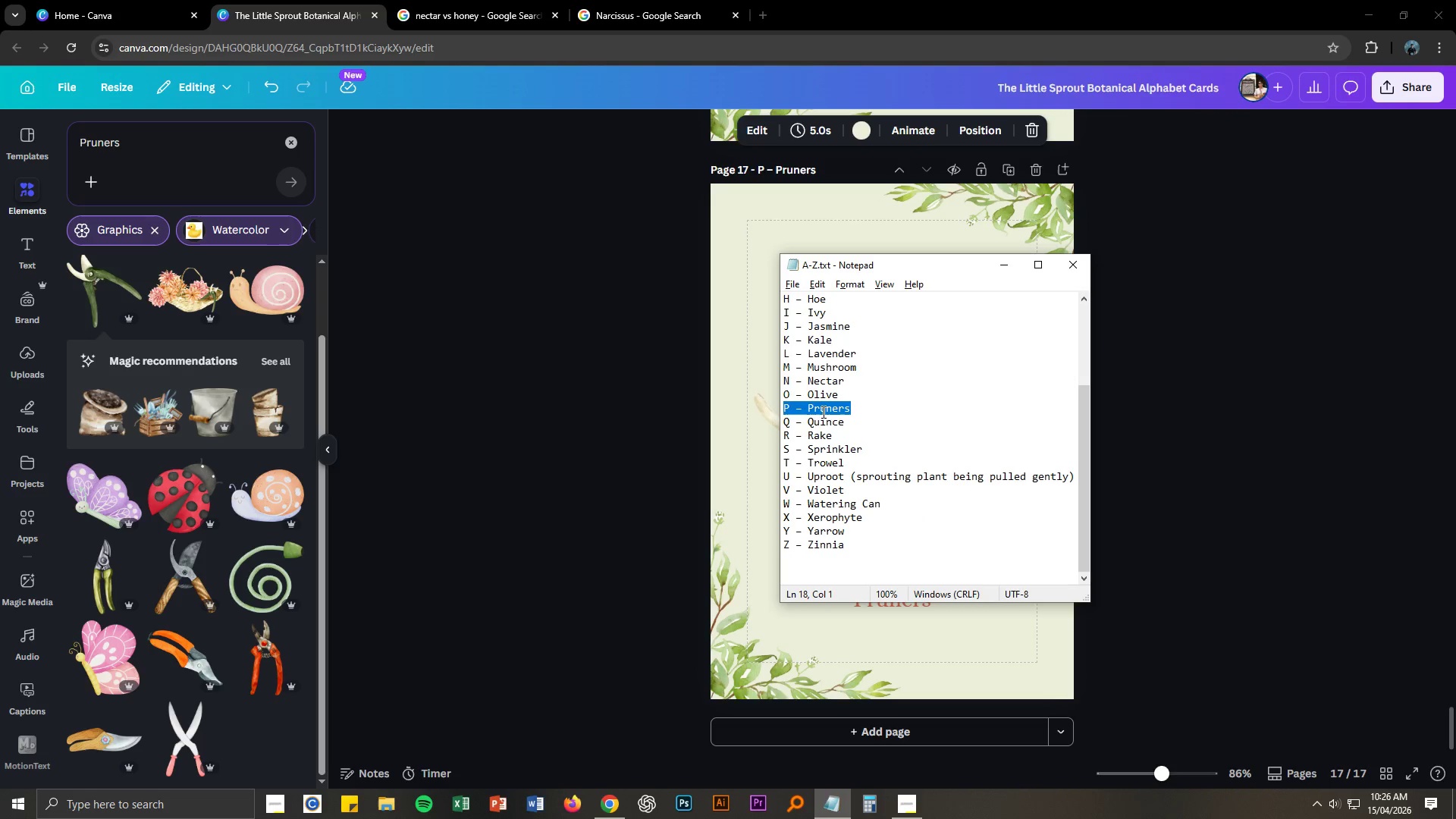 
left_click_drag(start_coordinate=[841, 423], to_coordinate=[784, 422])
 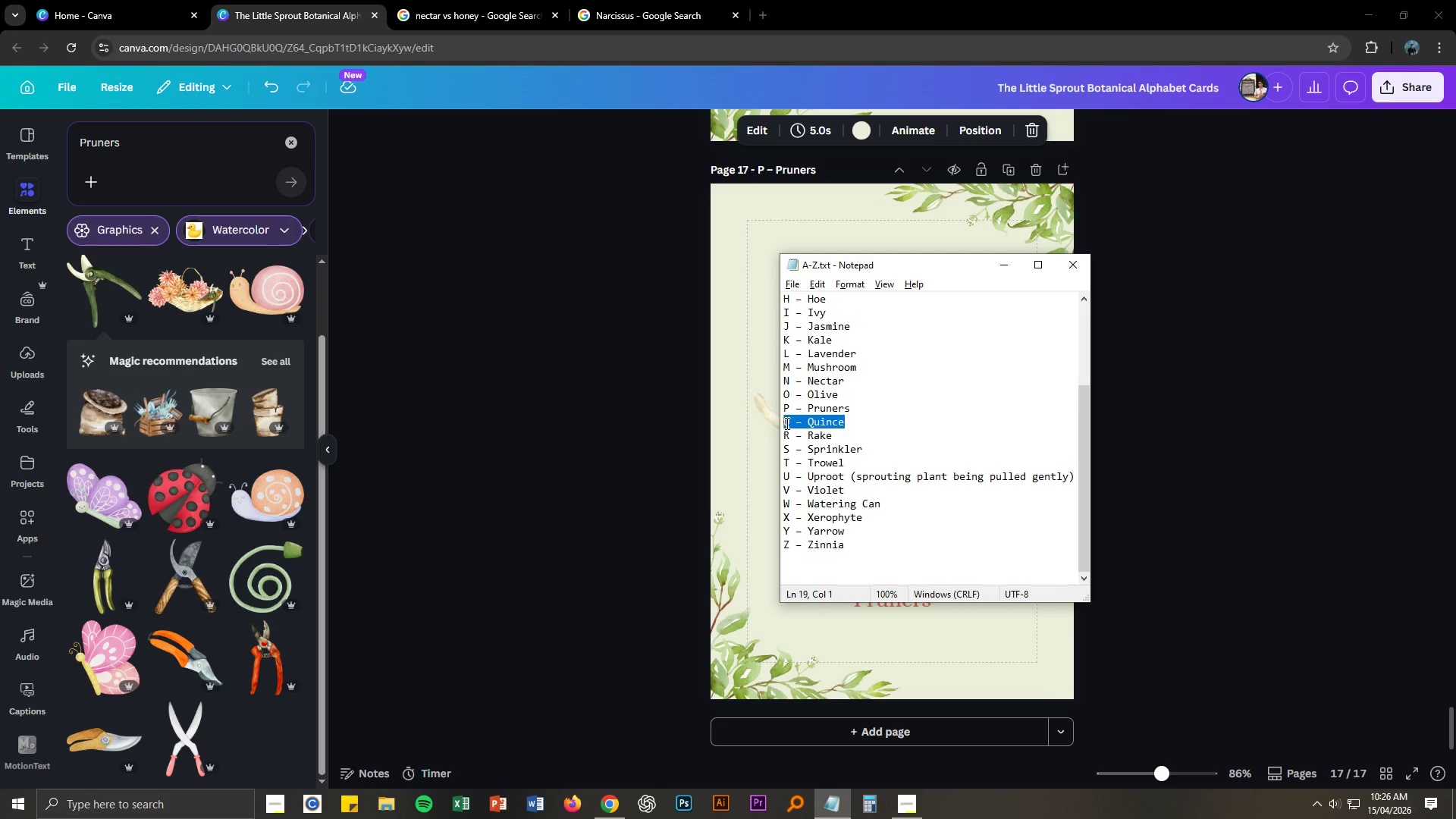 
key(Control+ControlLeft)
 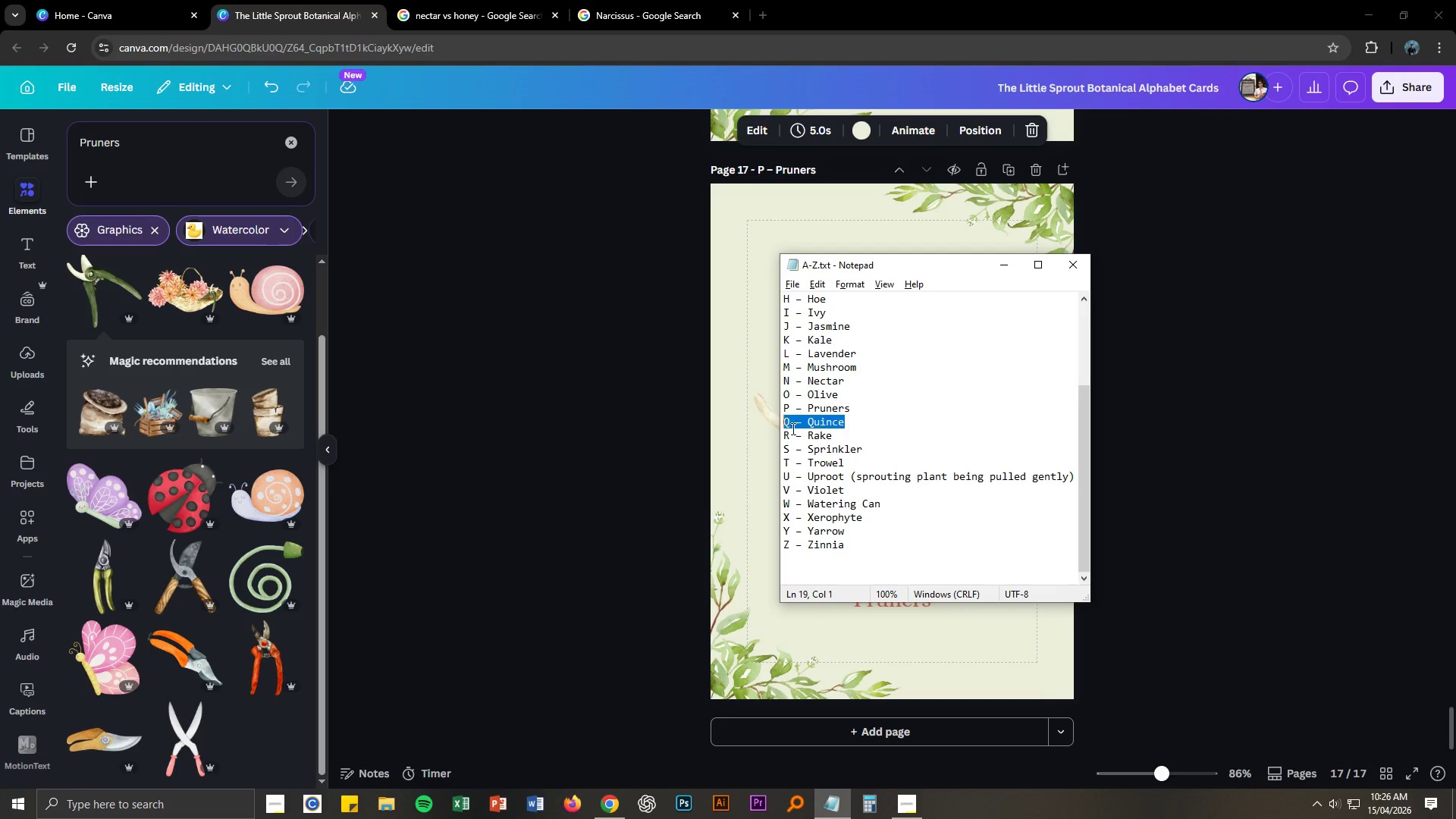 
key(Control+C)
 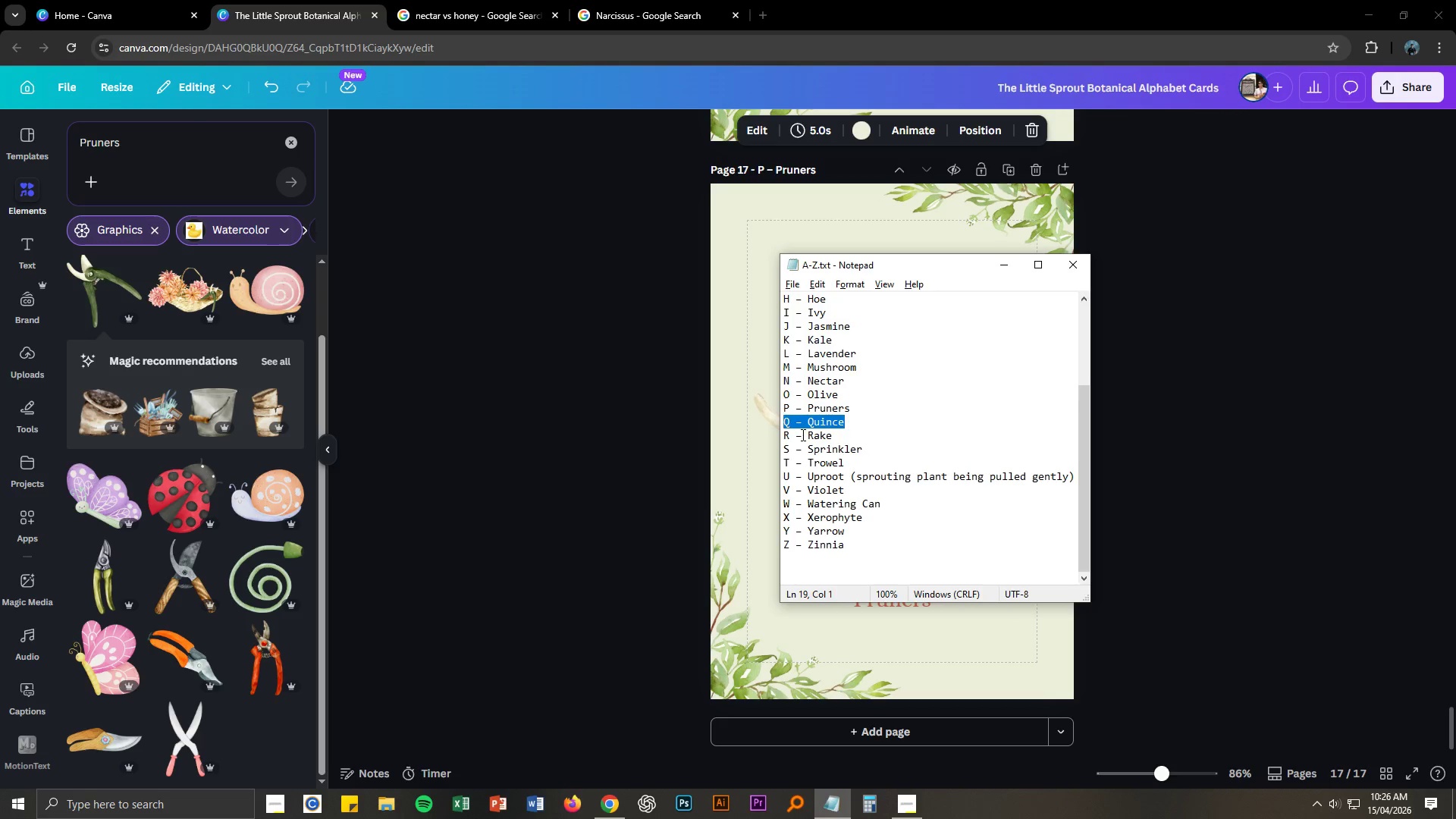 
key(Alt+AltLeft)
 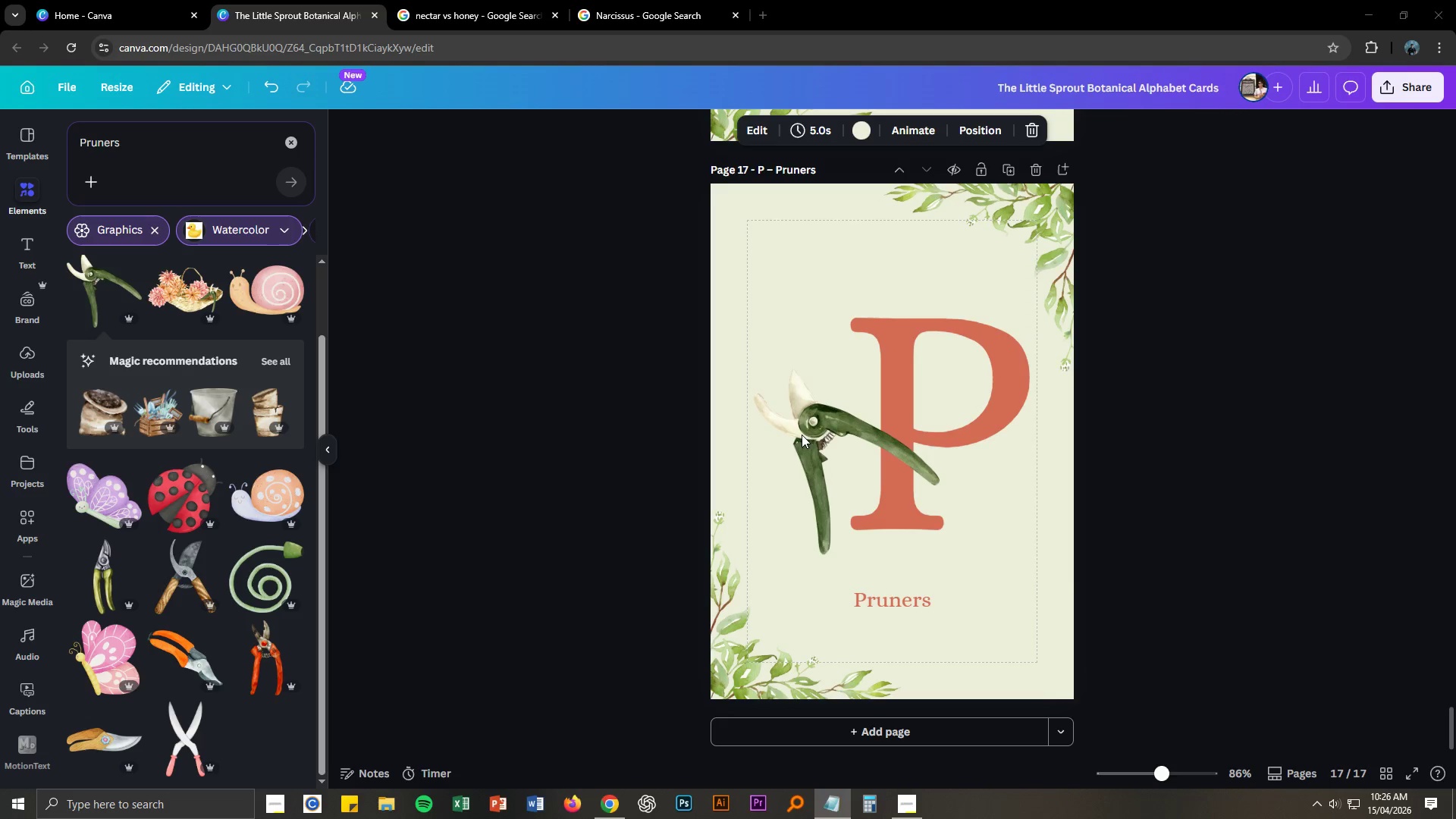 
key(Alt+Tab)
 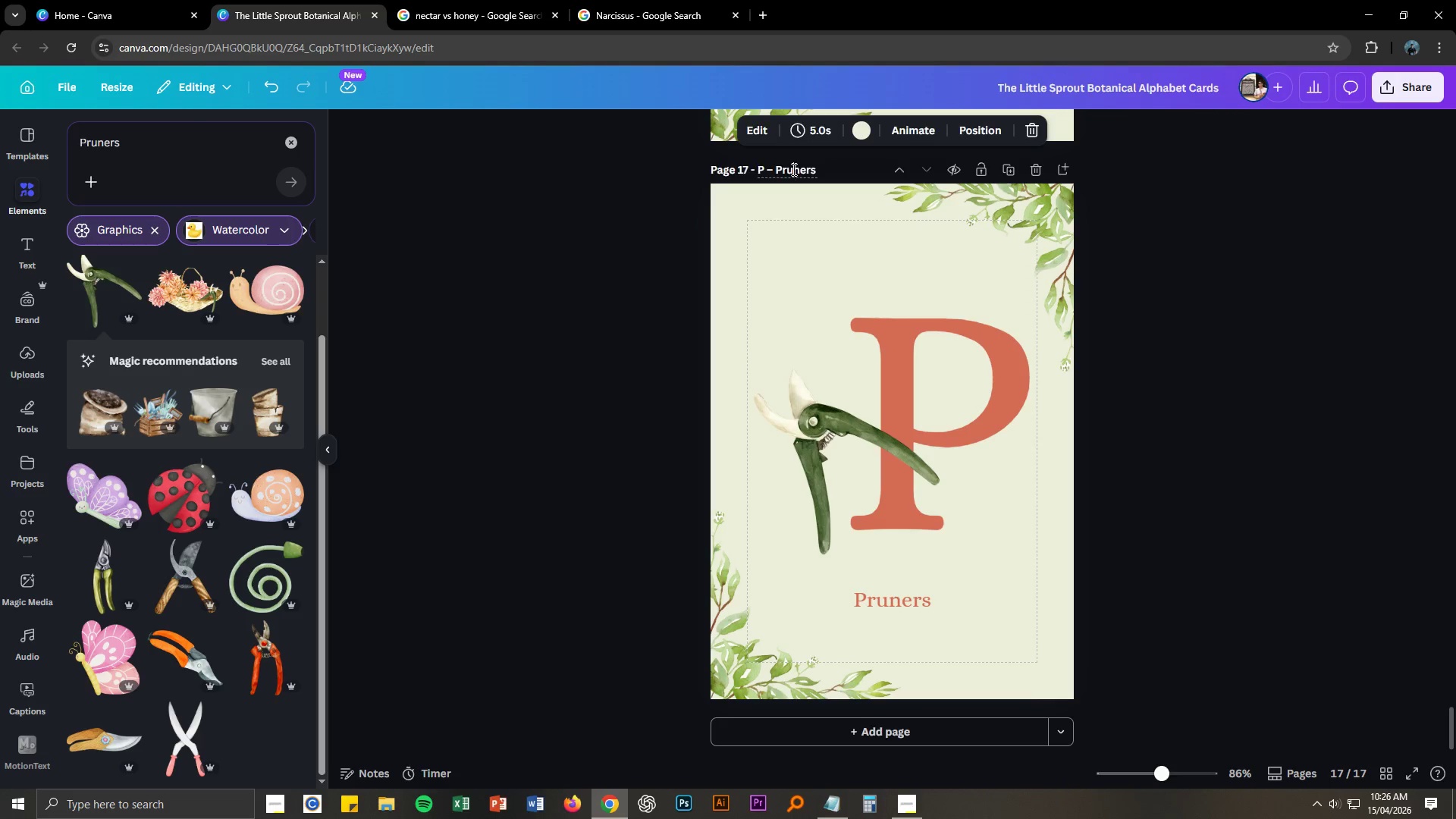 
double_click([792, 169])
 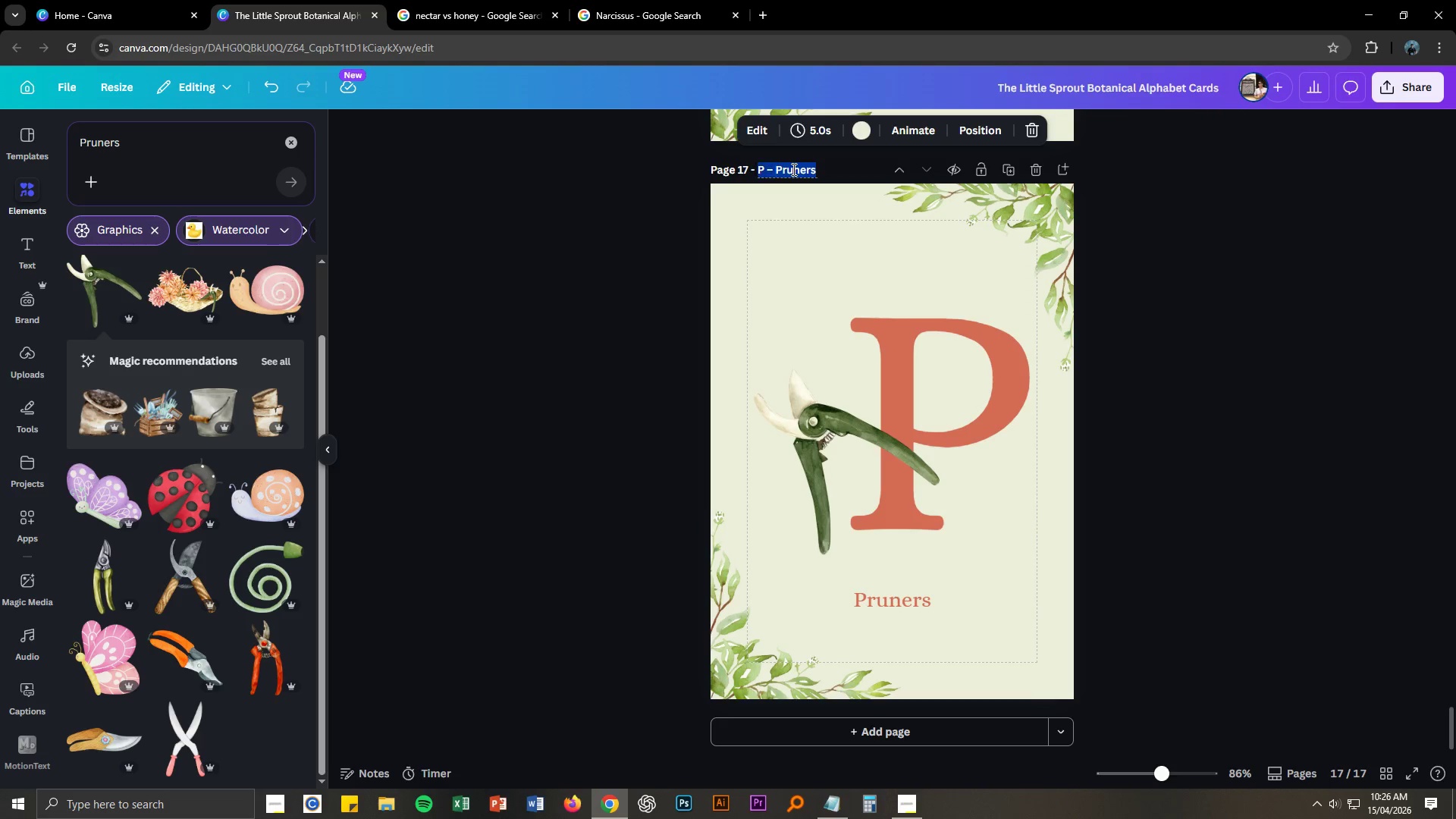 
triple_click([792, 169])
 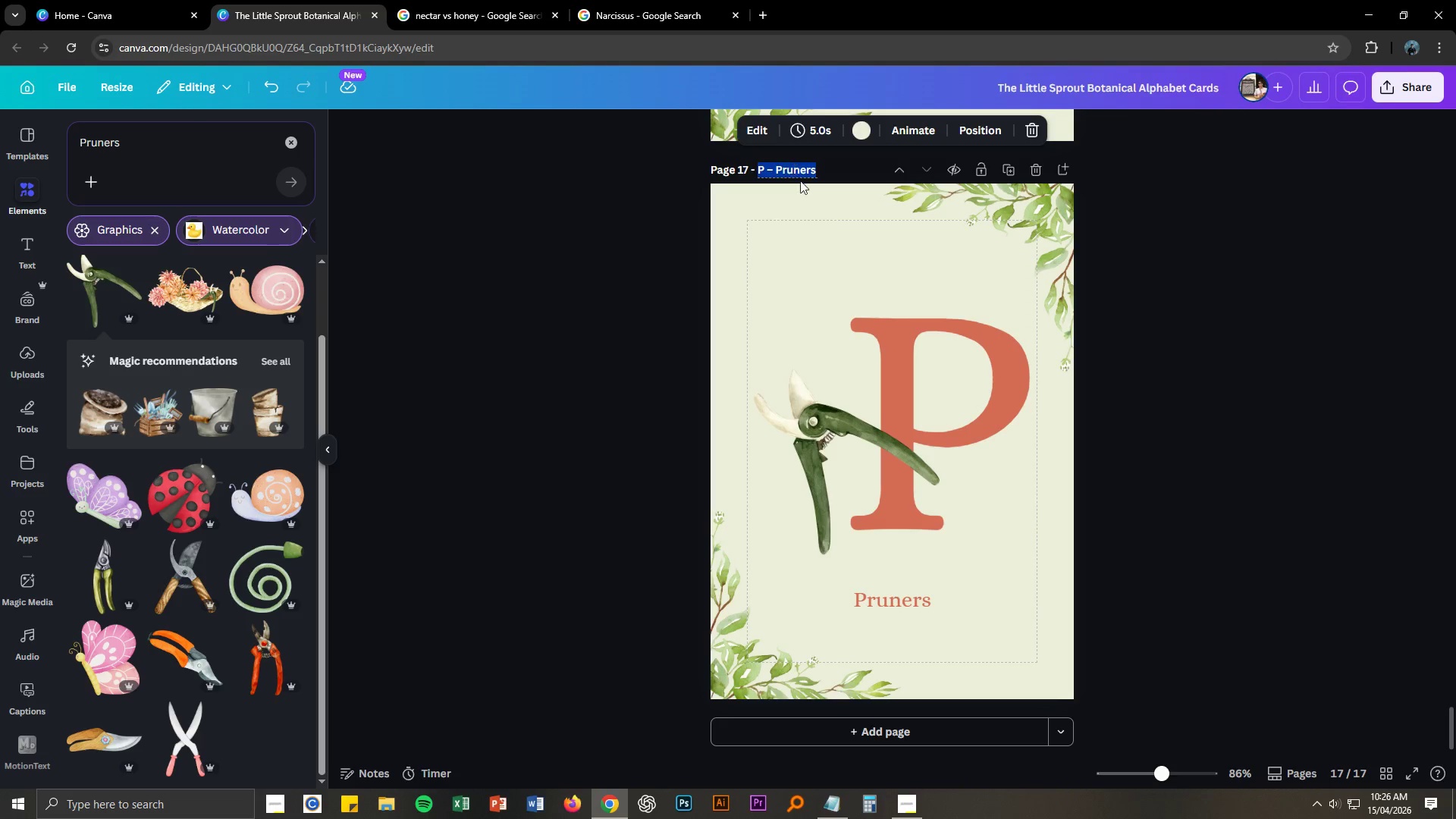 
key(Control+ControlLeft)
 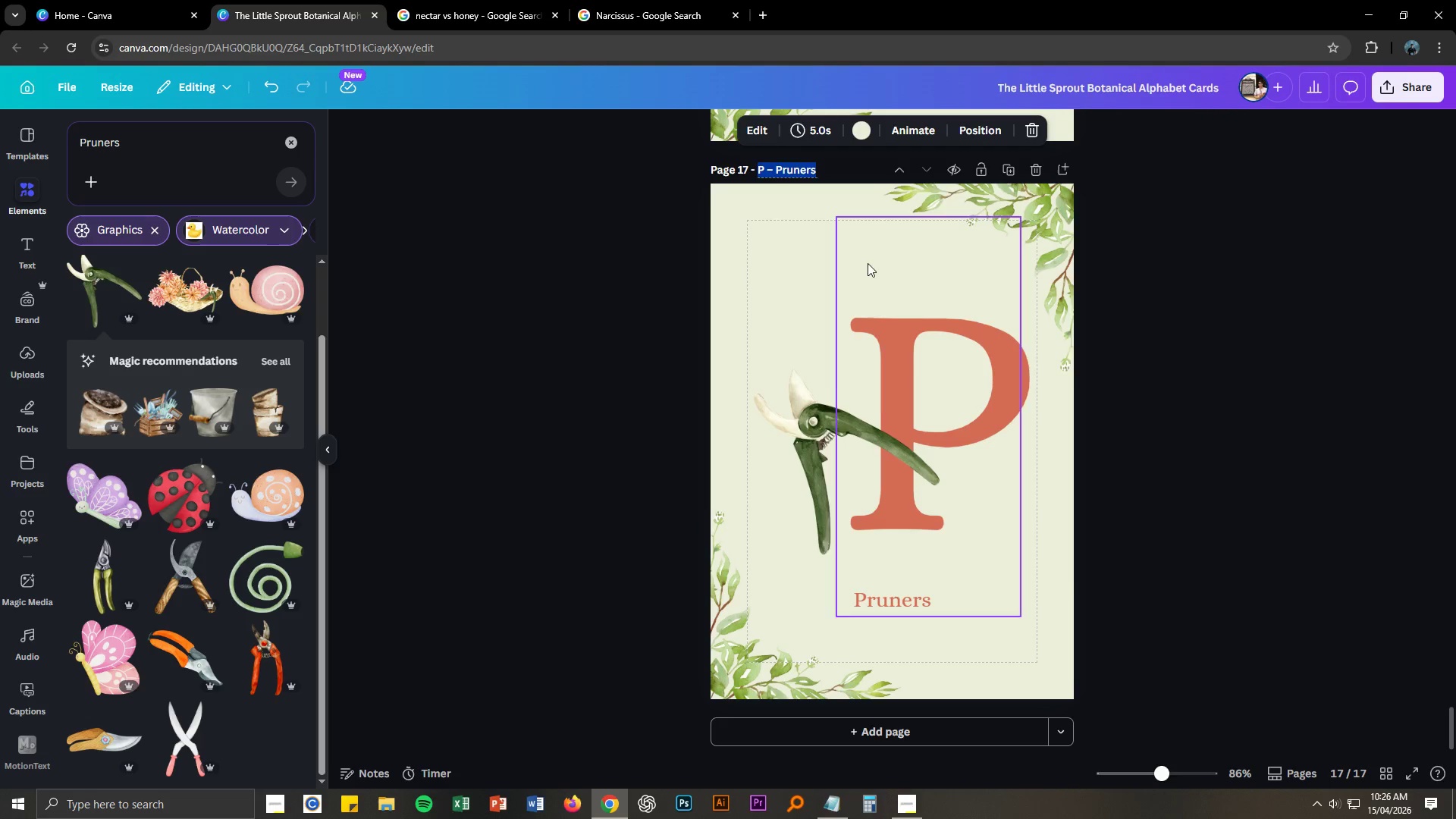 
key(Control+V)
 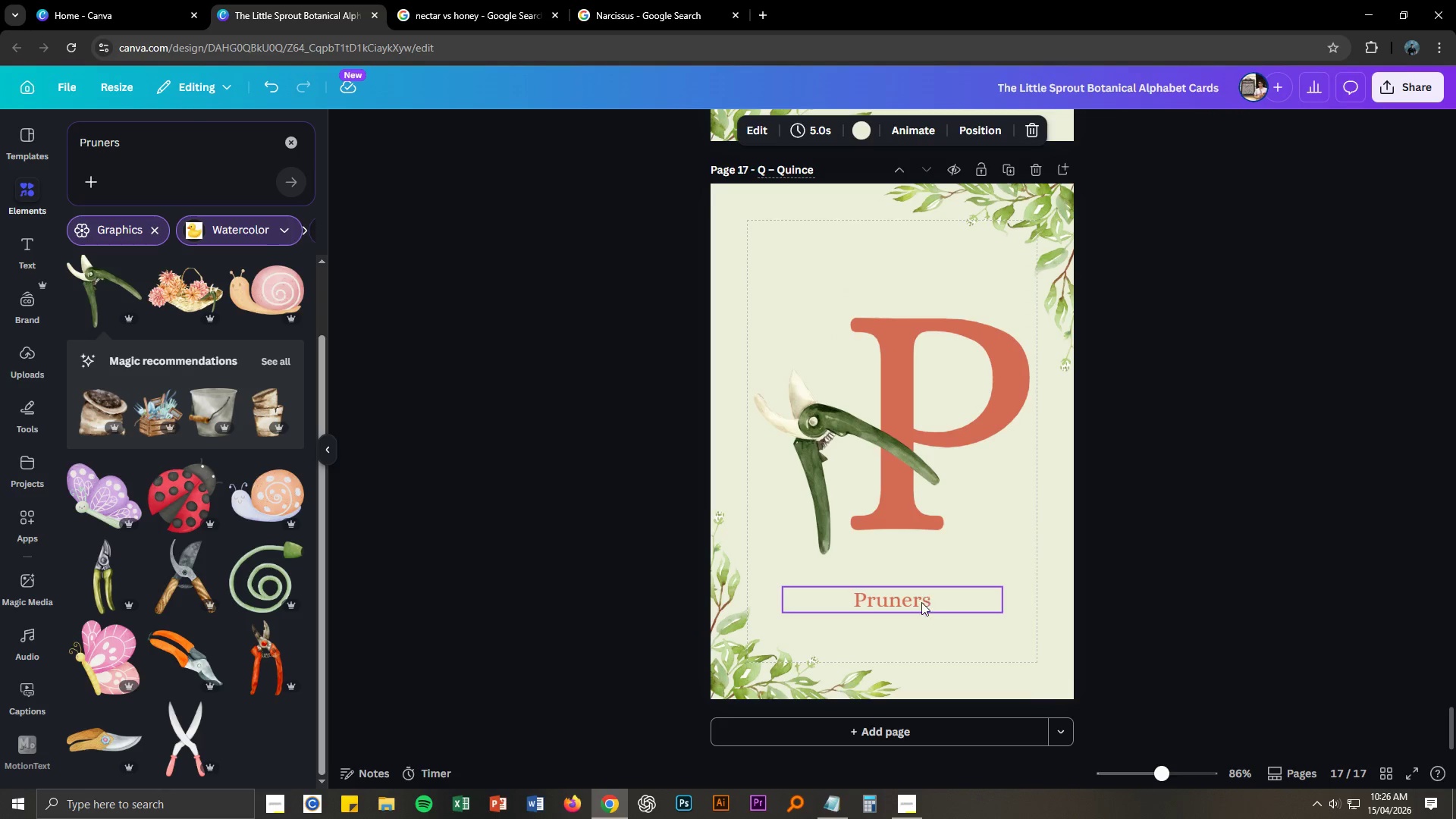 
double_click([918, 602])
 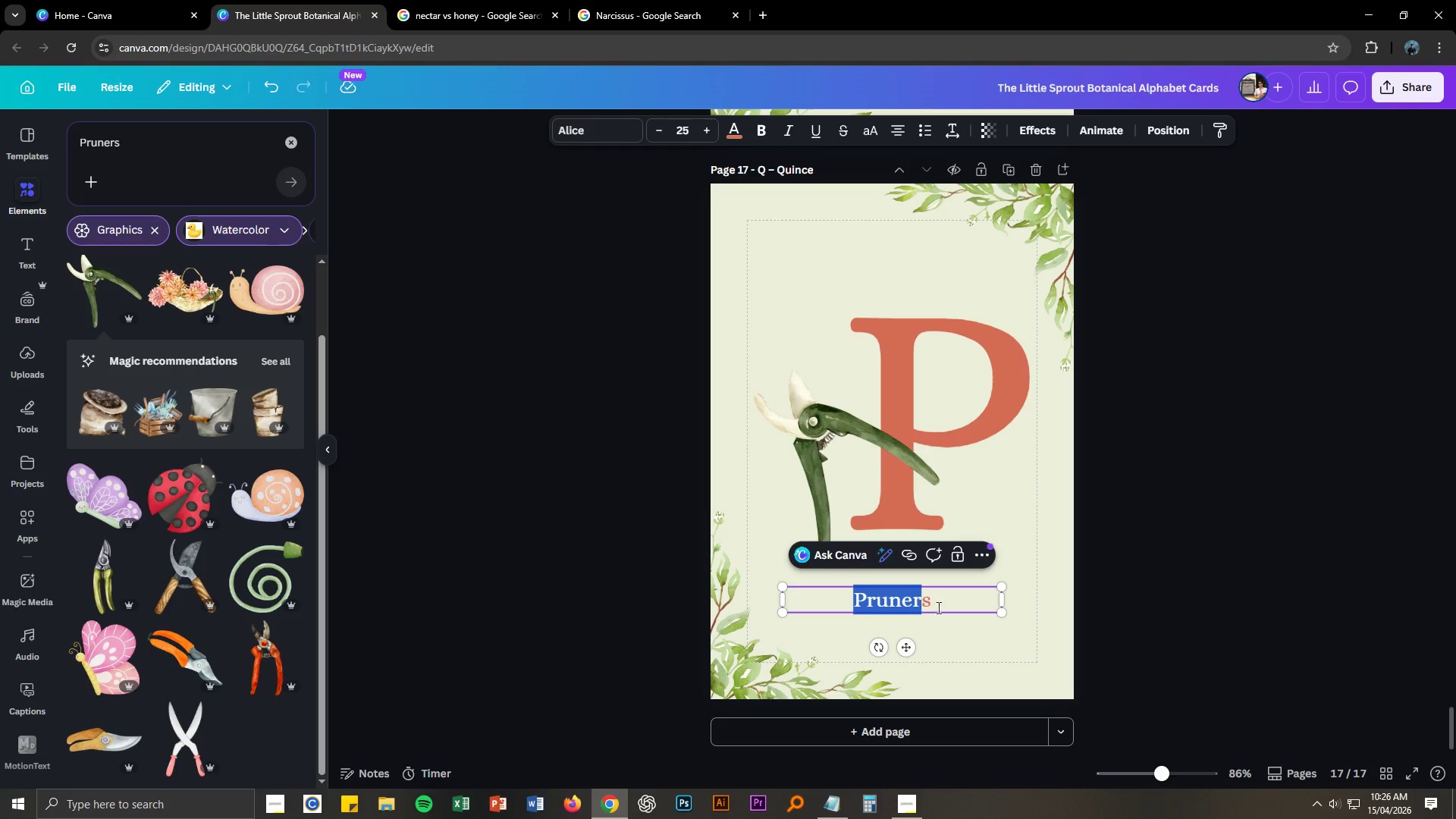 
key(Control+A)
 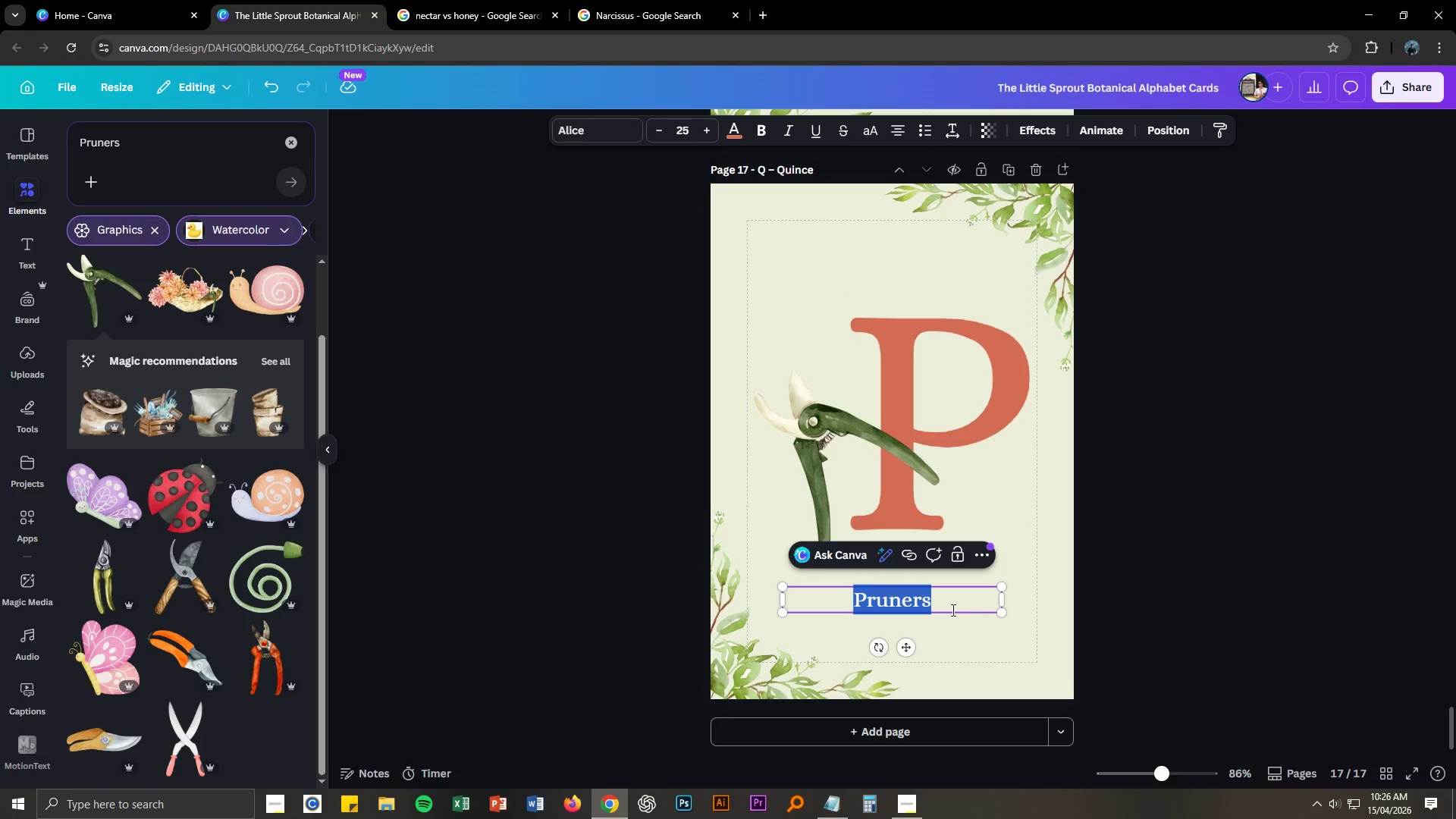 
type(Quince)
 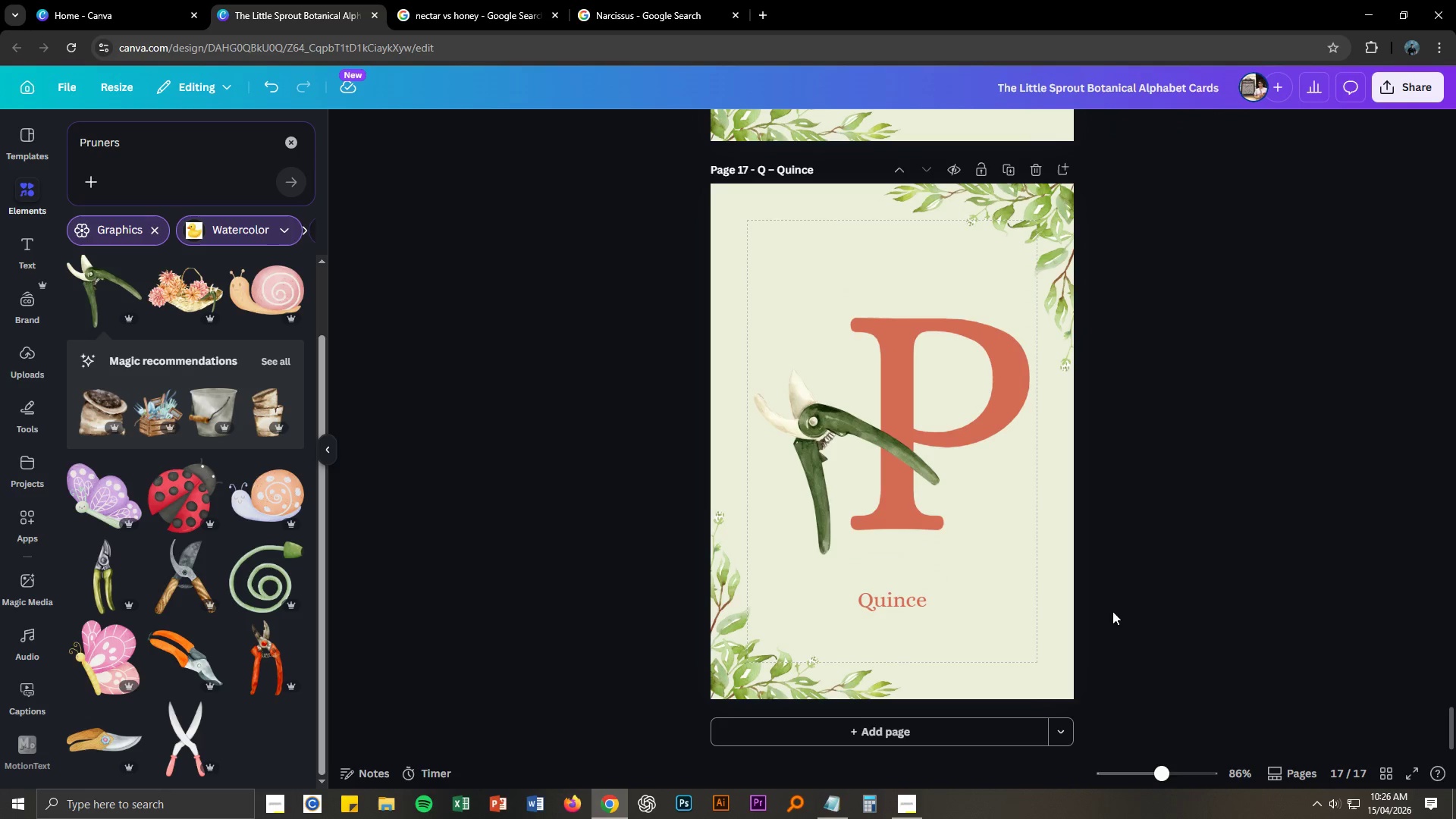 
double_click([955, 427])
 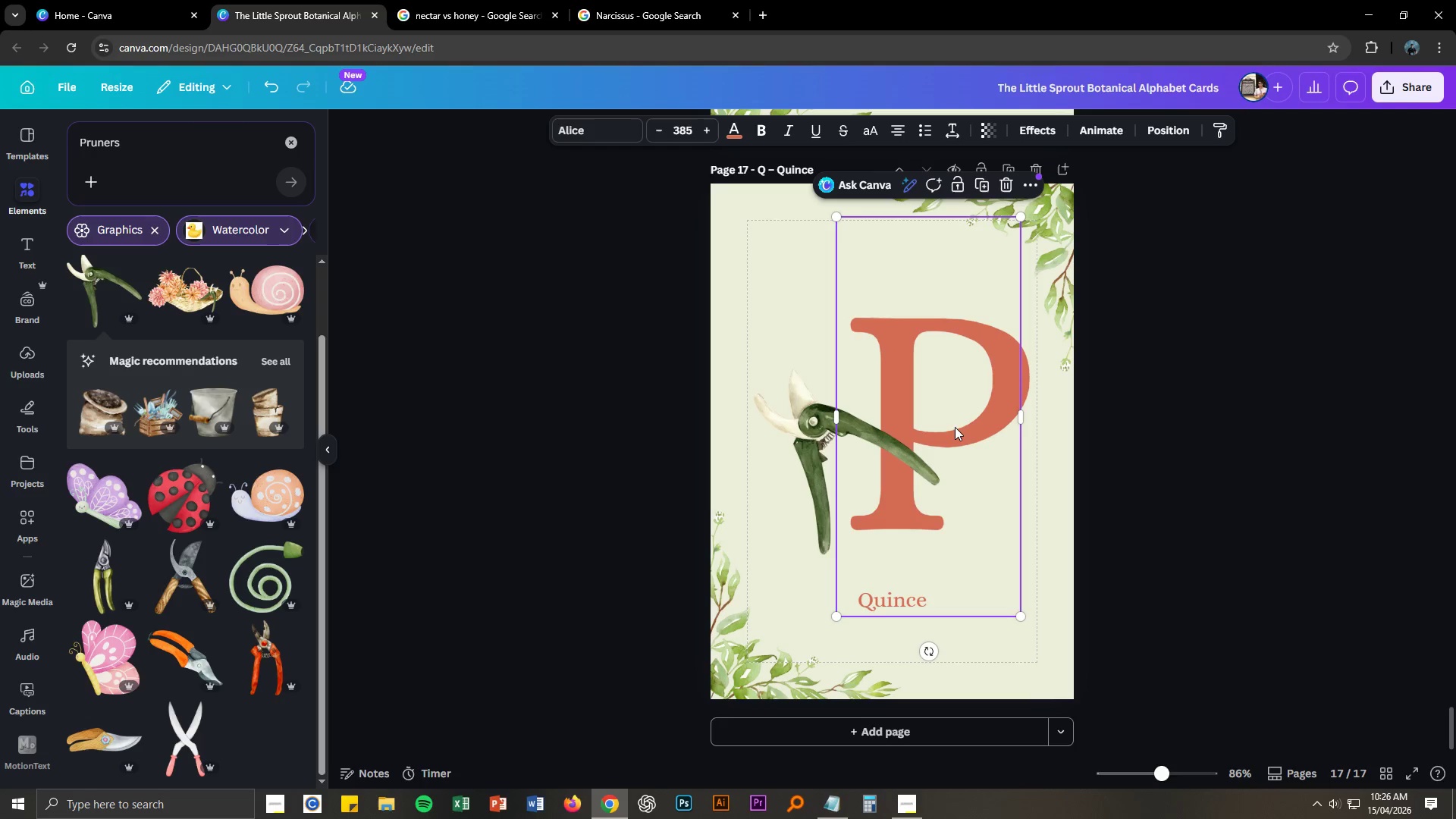 
triple_click([955, 427])
 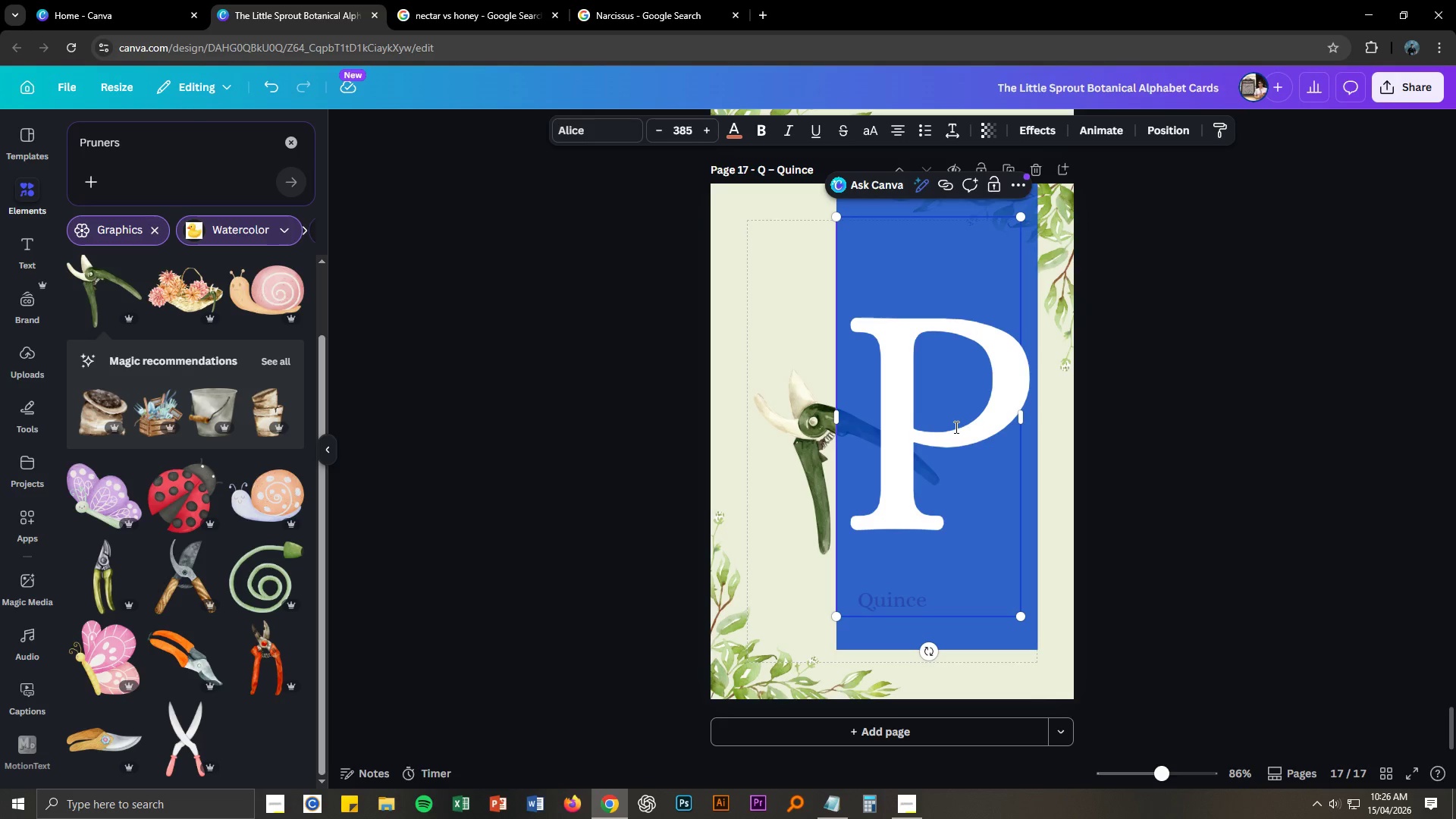 
key(Shift+ShiftLeft)
 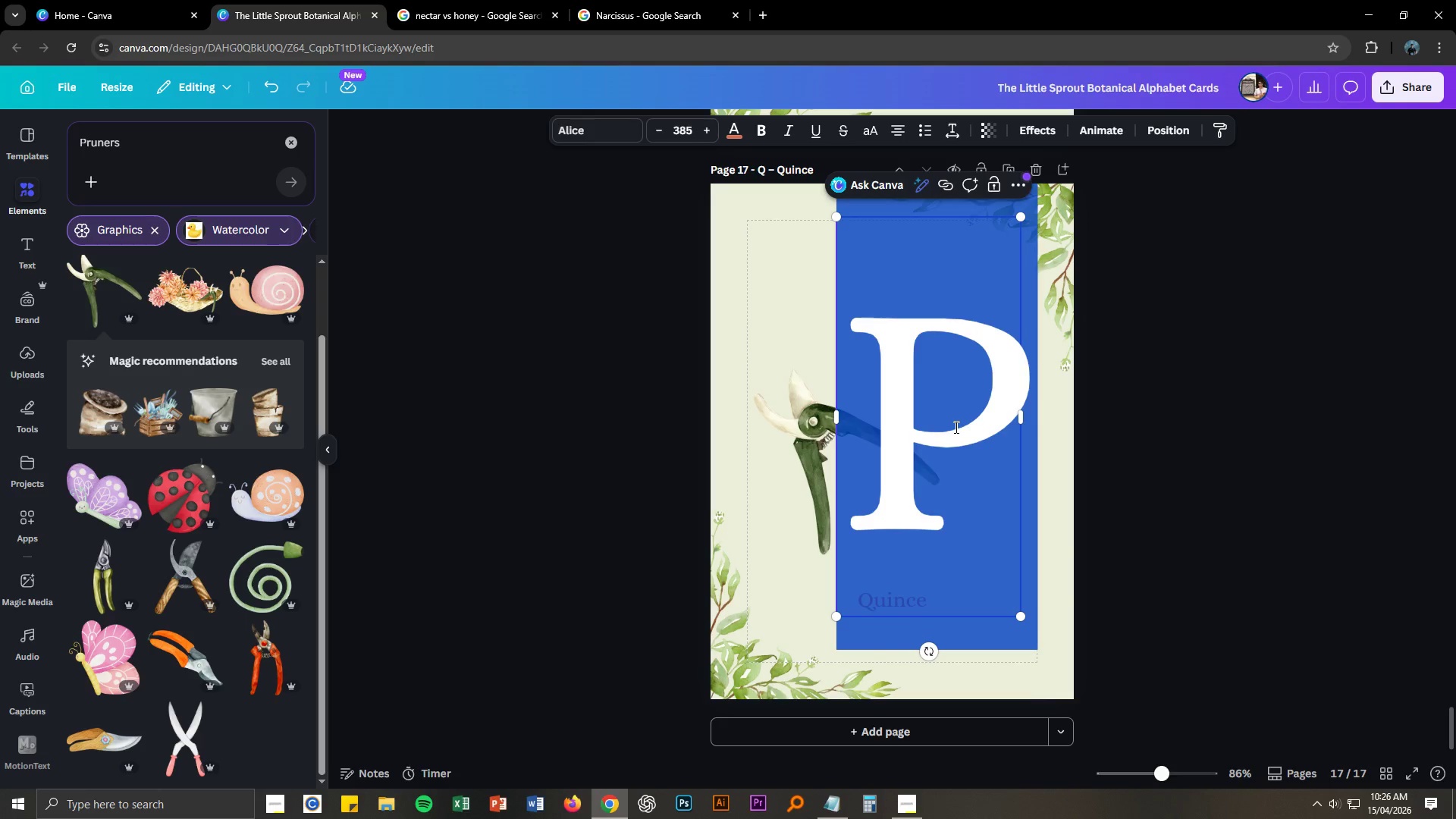 
key(Shift+Q)
 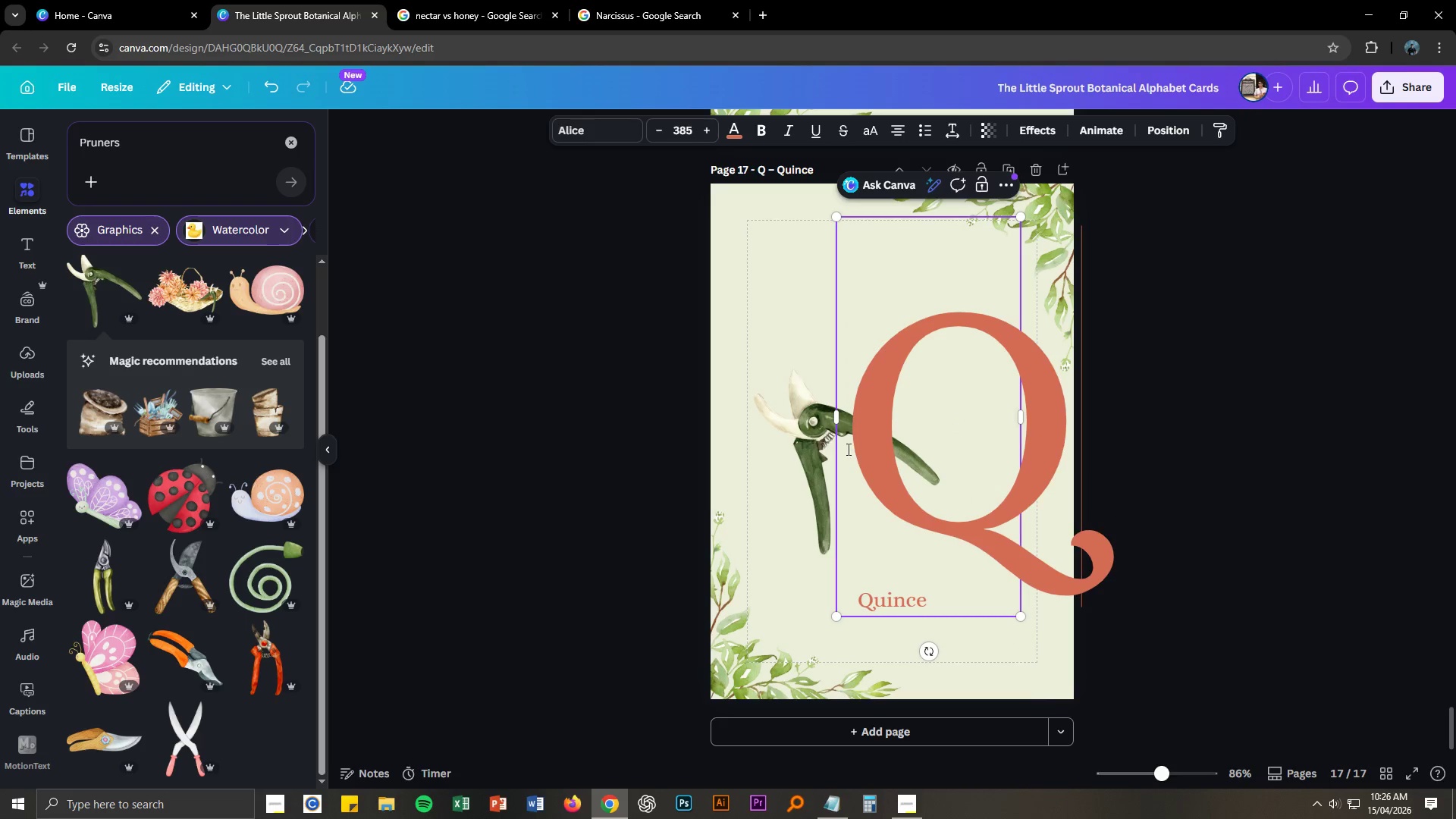 
left_click([799, 425])
 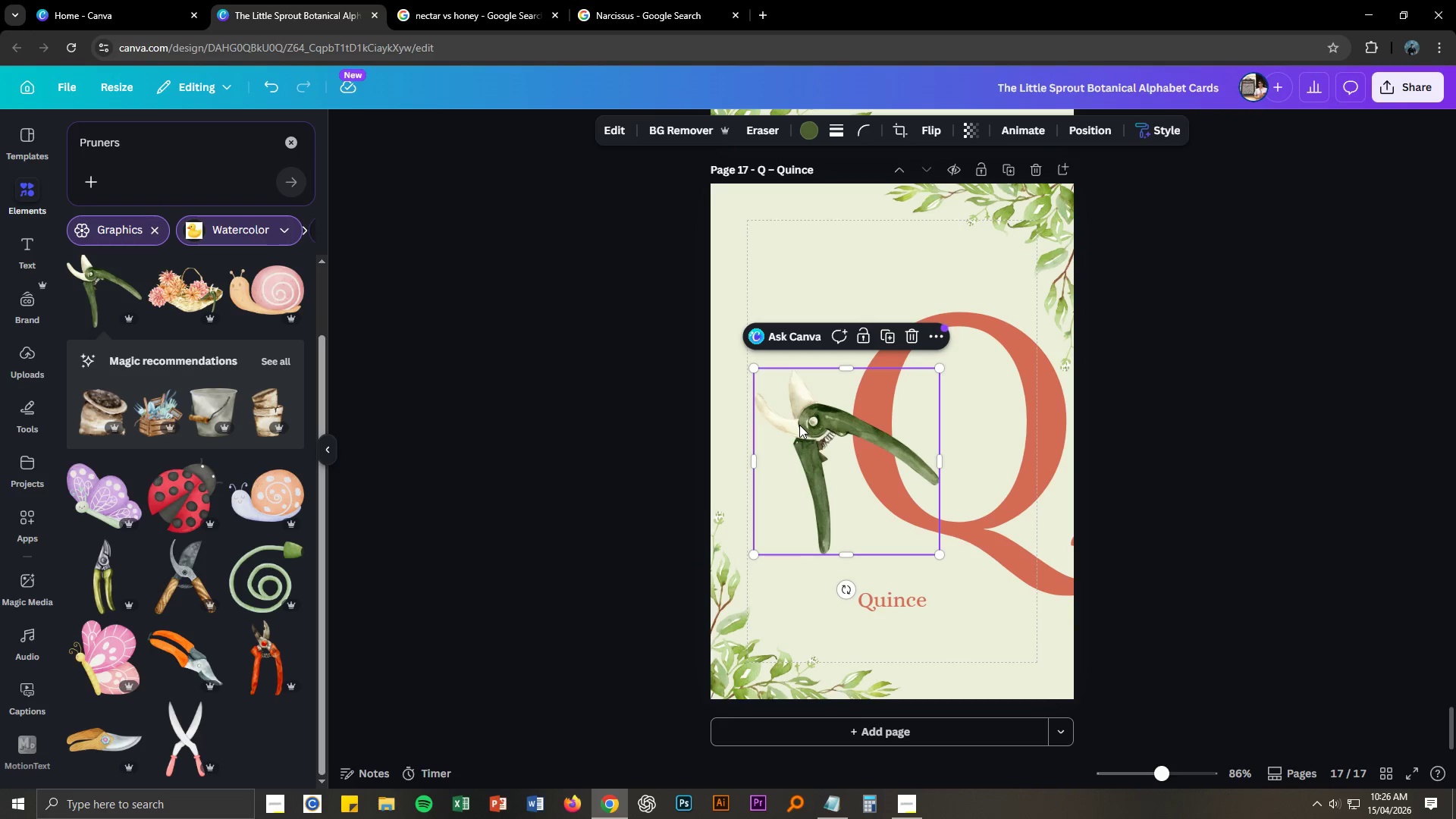 
key(Delete)
 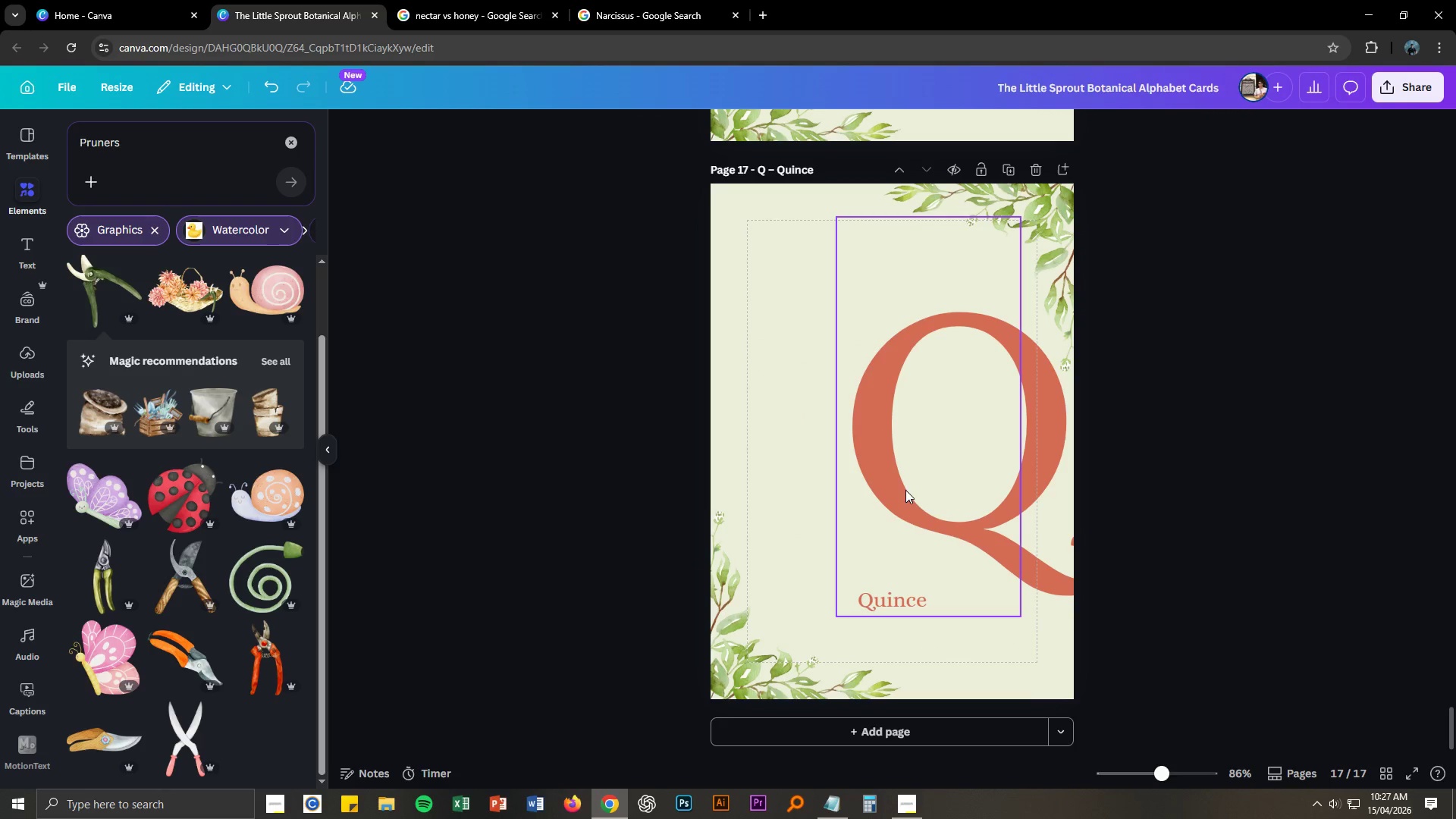 
left_click_drag(start_coordinate=[874, 476], to_coordinate=[770, 451])
 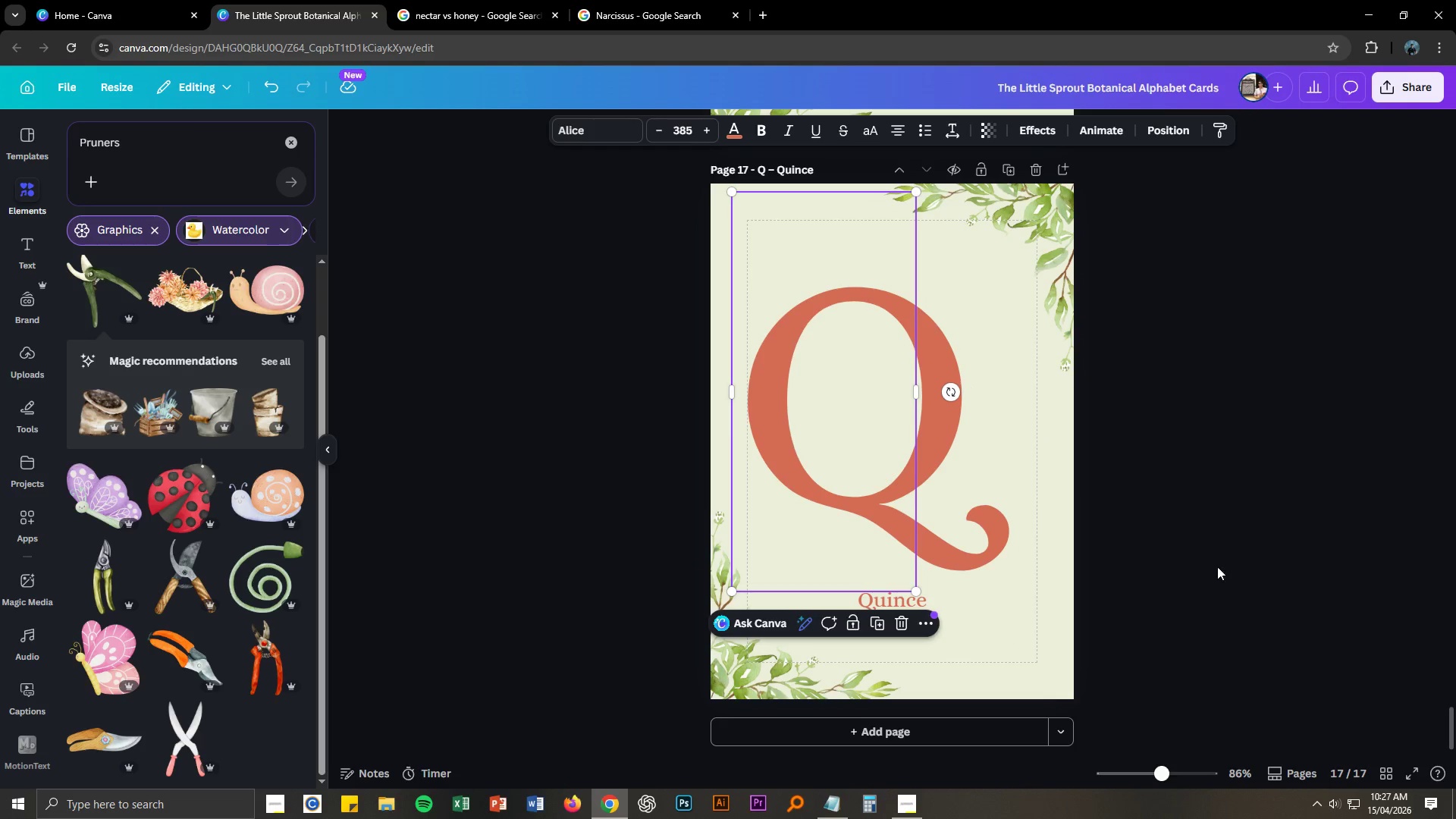 
left_click([1229, 566])
 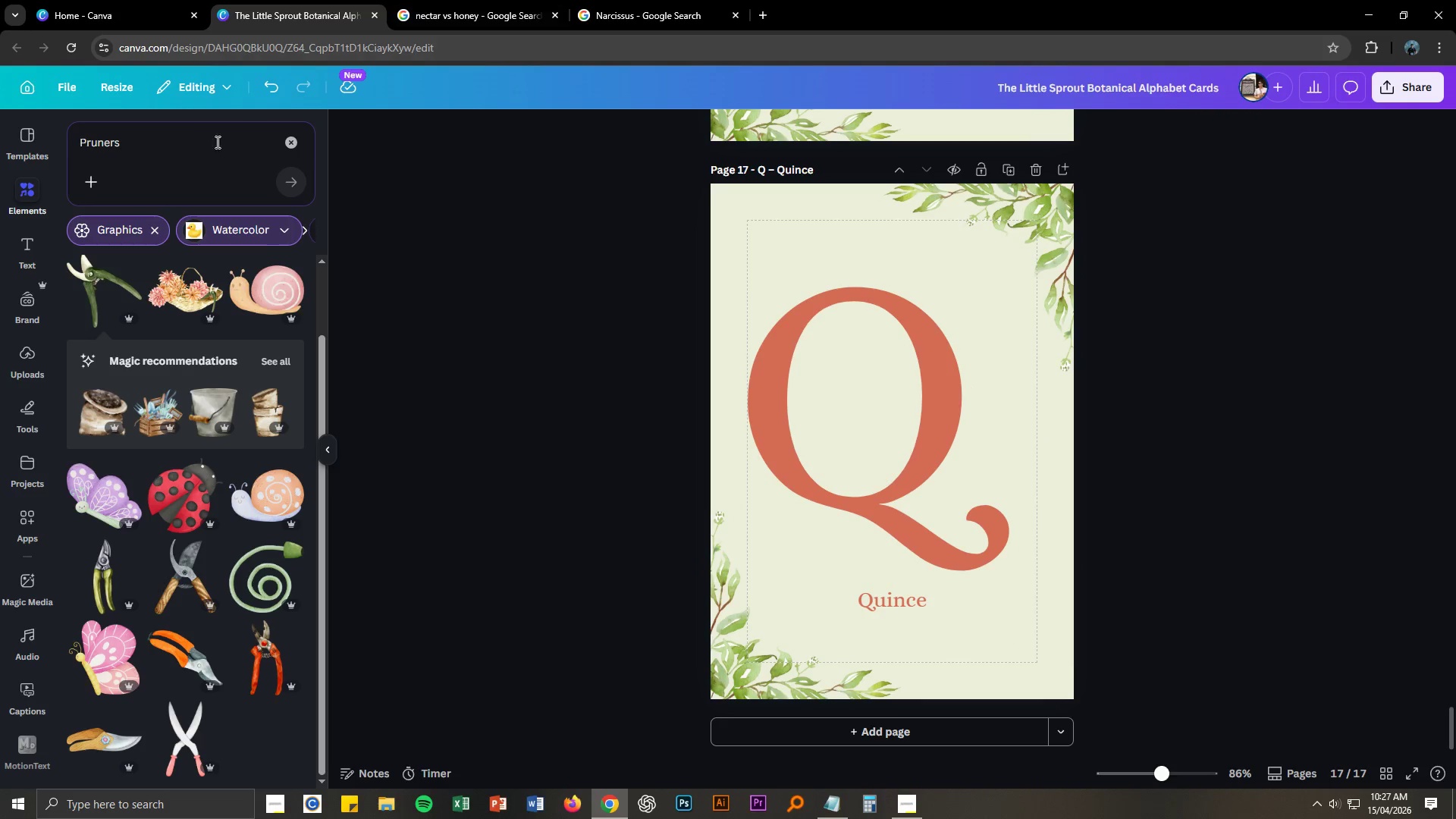 
double_click([199, 144])
 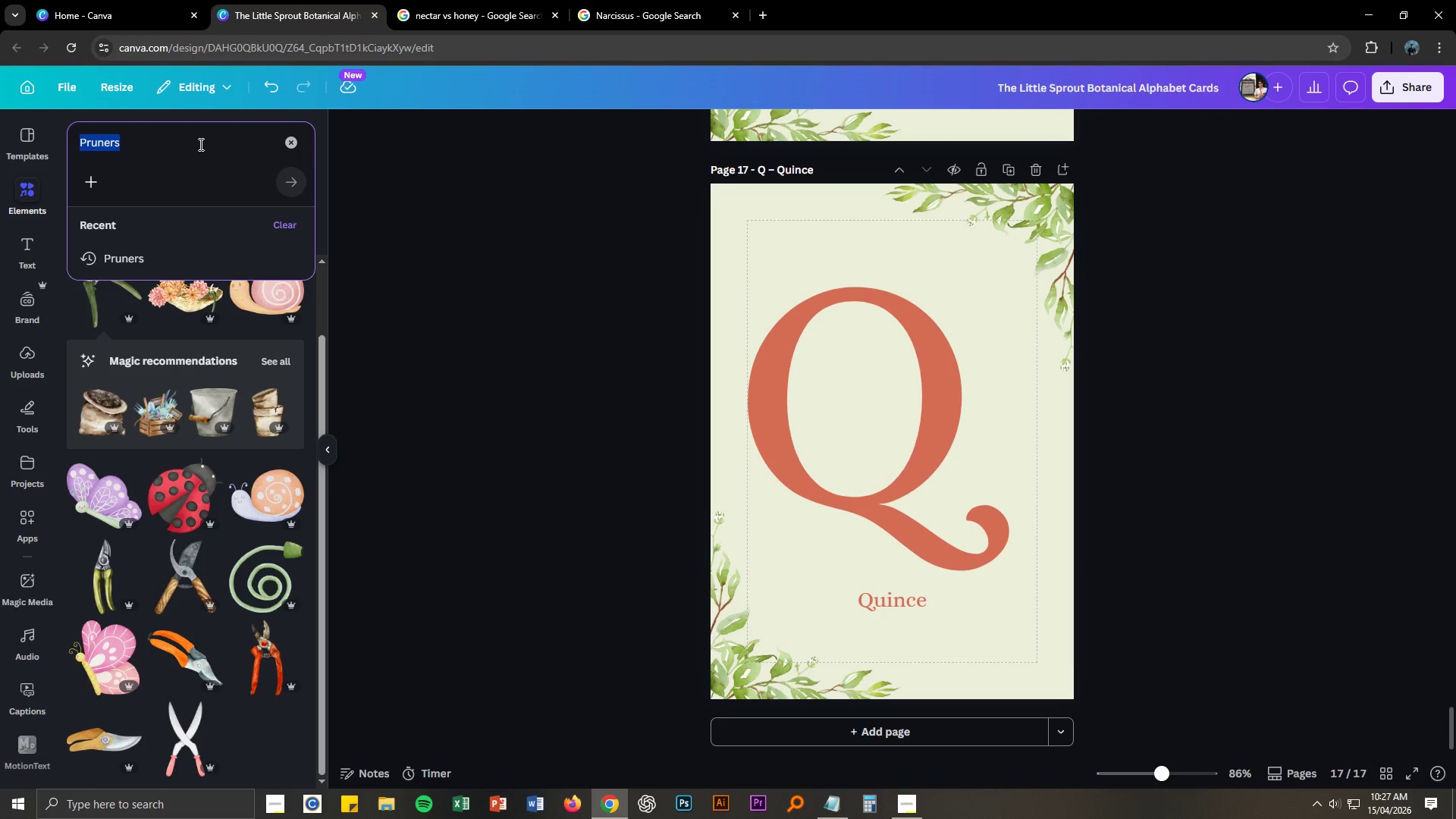 
triple_click([199, 144])
 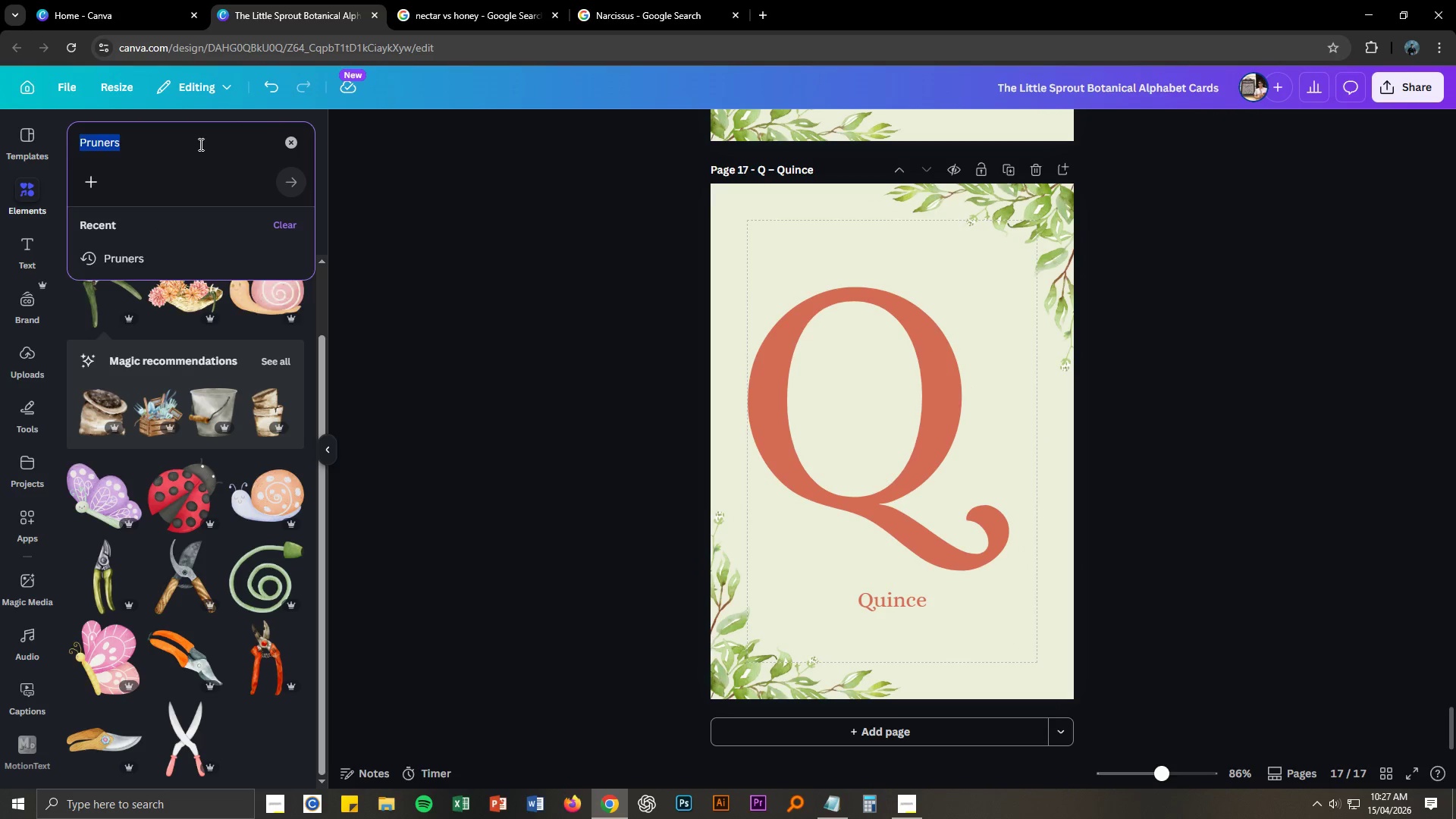 
type(quicn)
key(Backspace)
key(Backspace)
type(nce)
 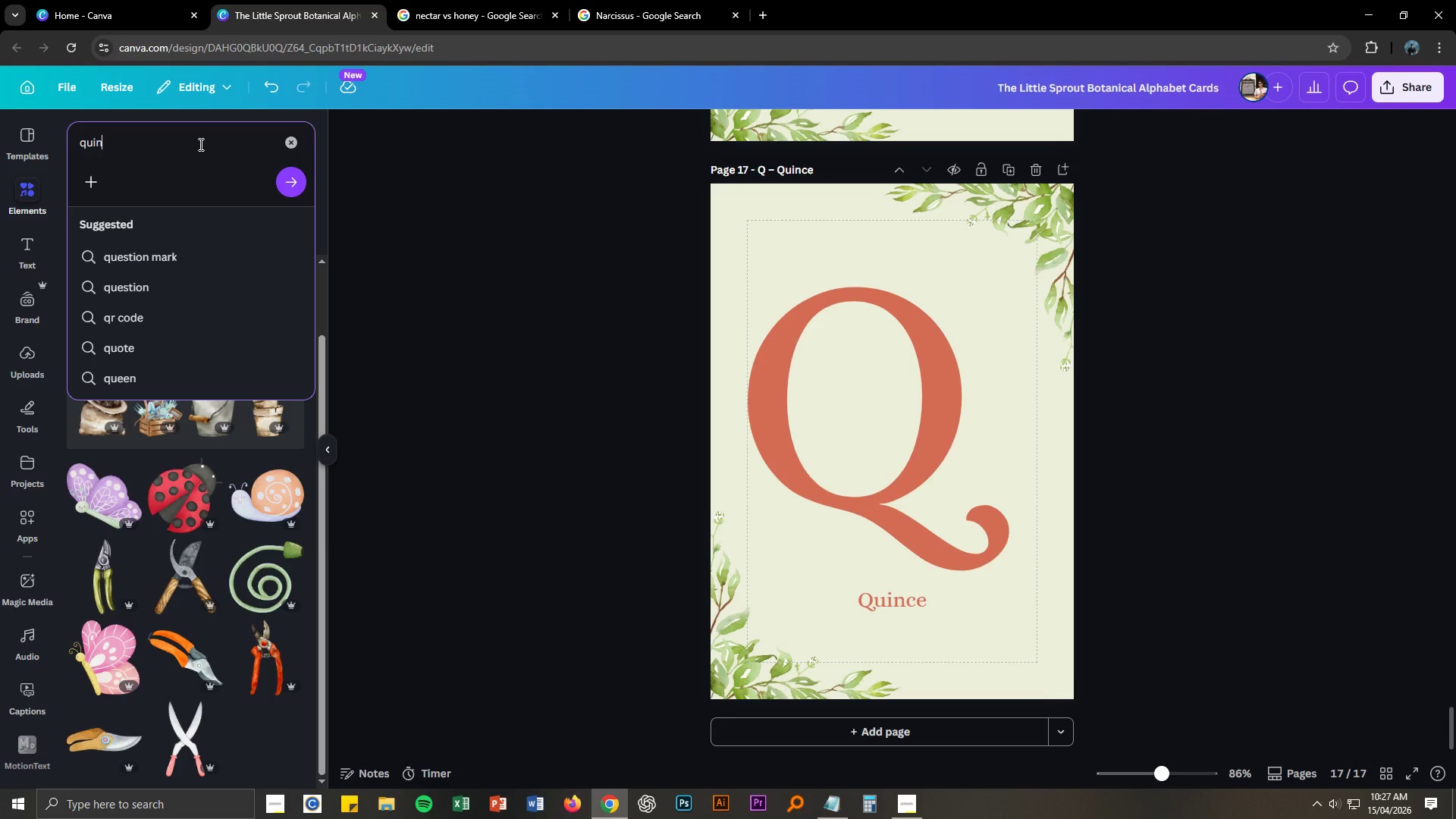 
key(Enter)
 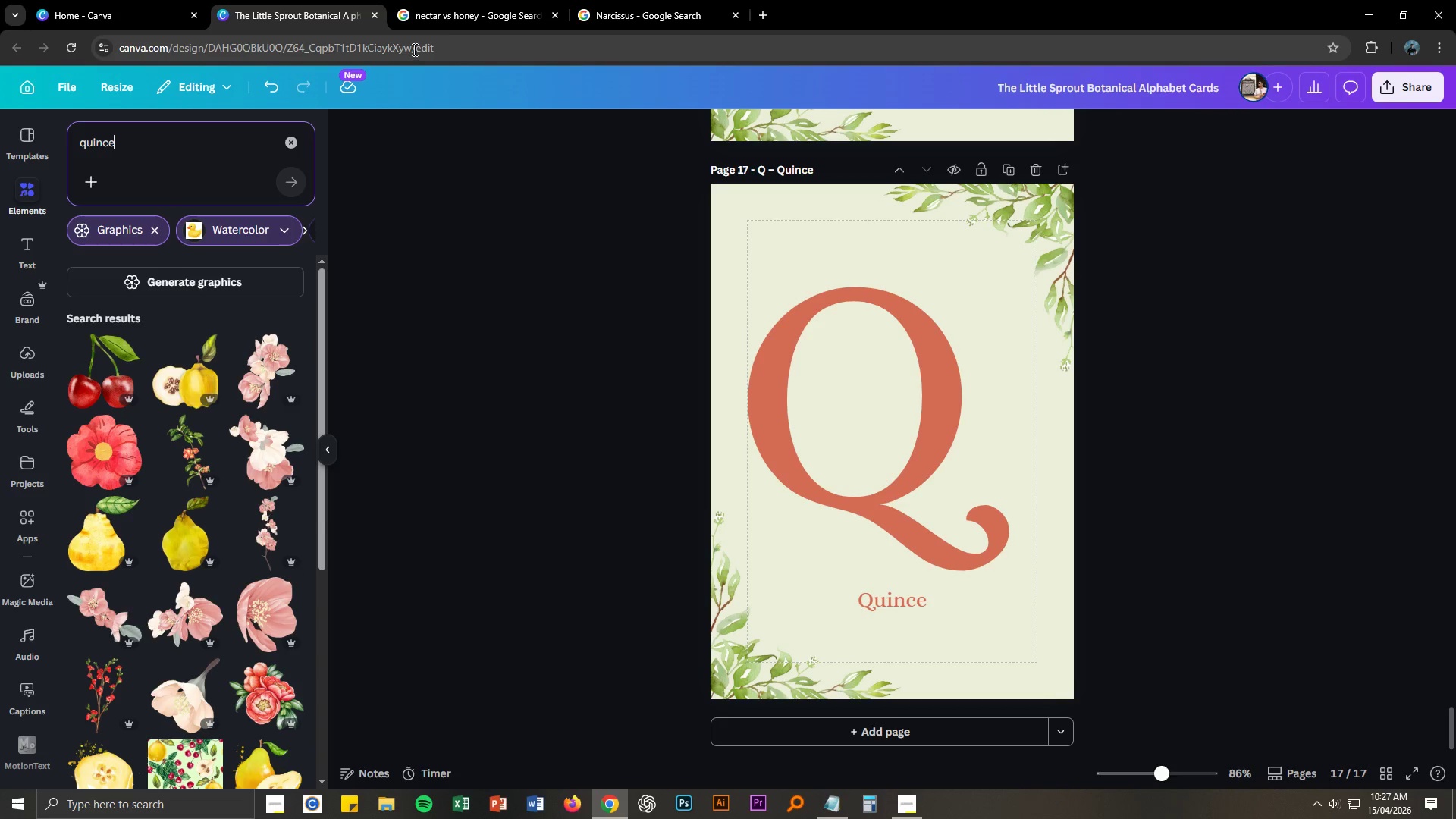 
double_click([474, 52])
 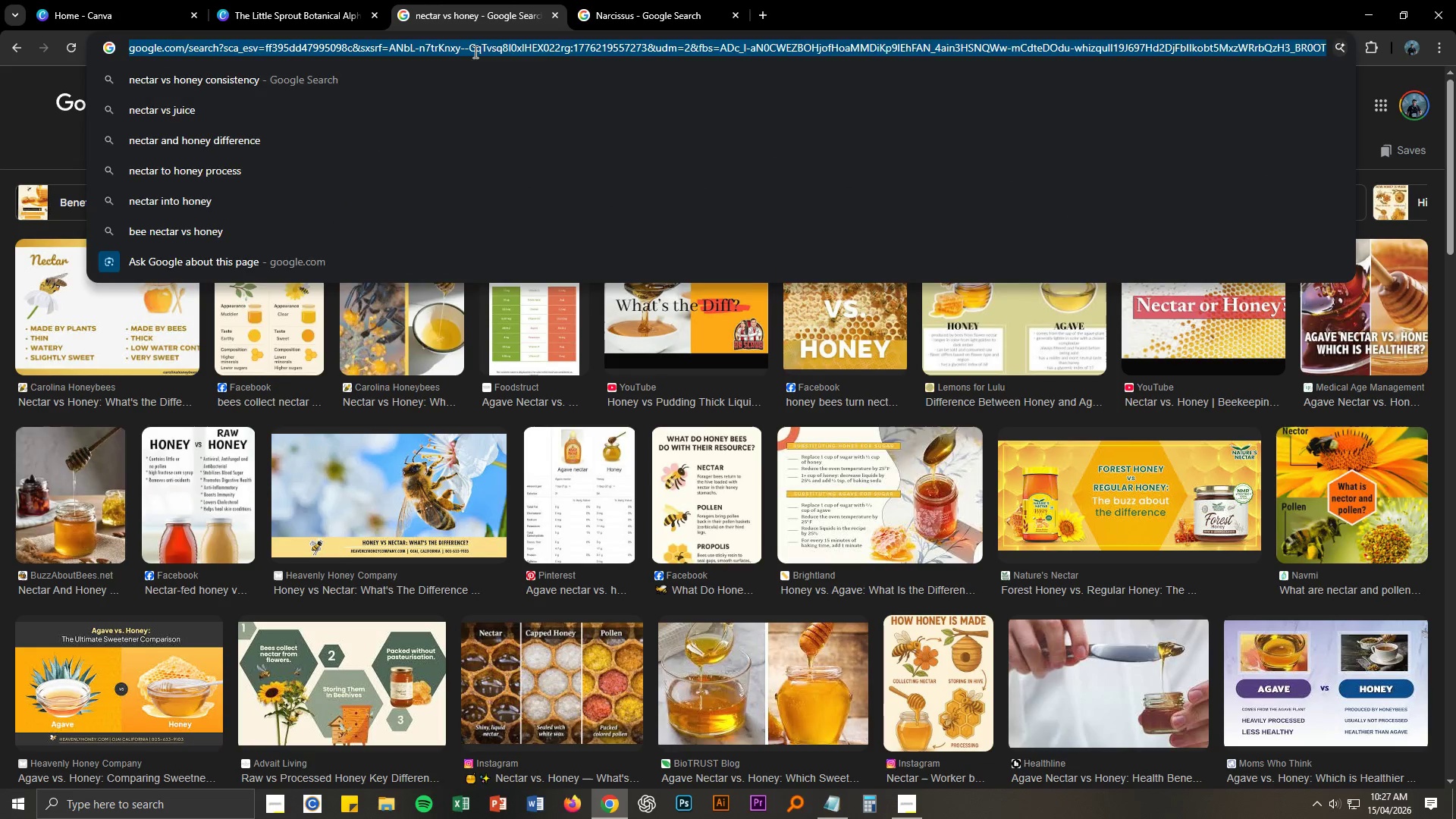 
type(quince)
 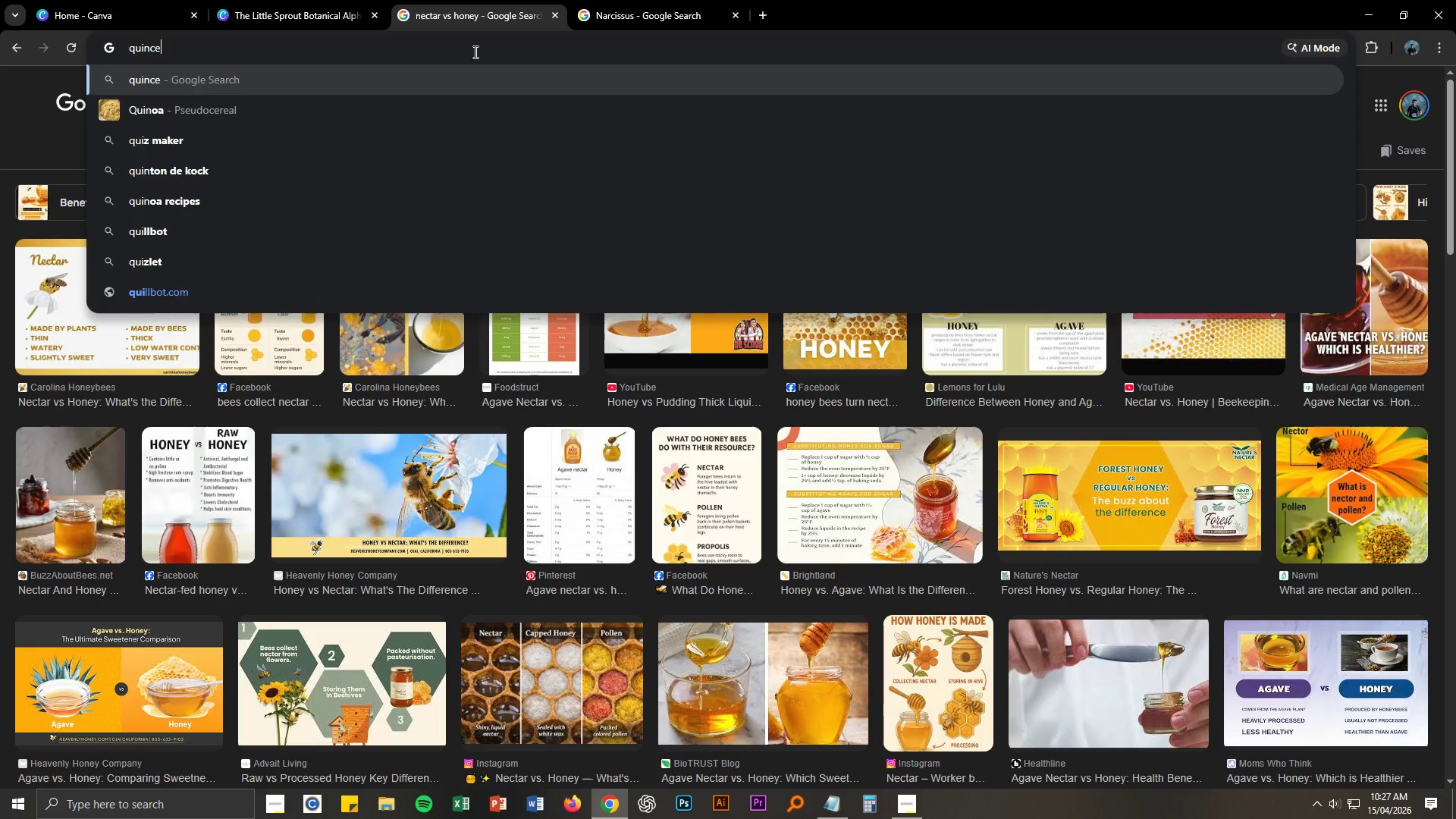 
key(Enter)
 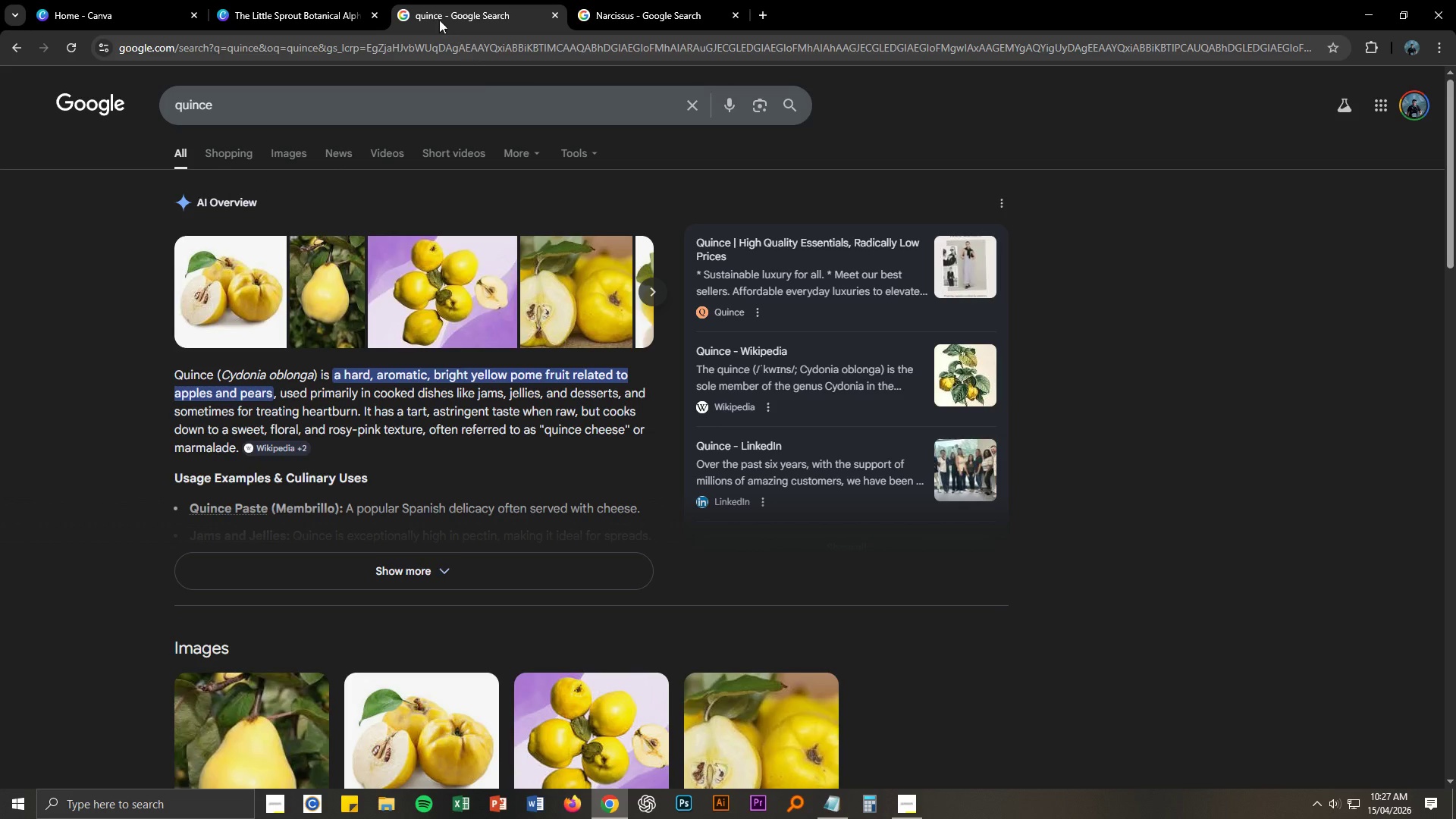 
wait(6.5)
 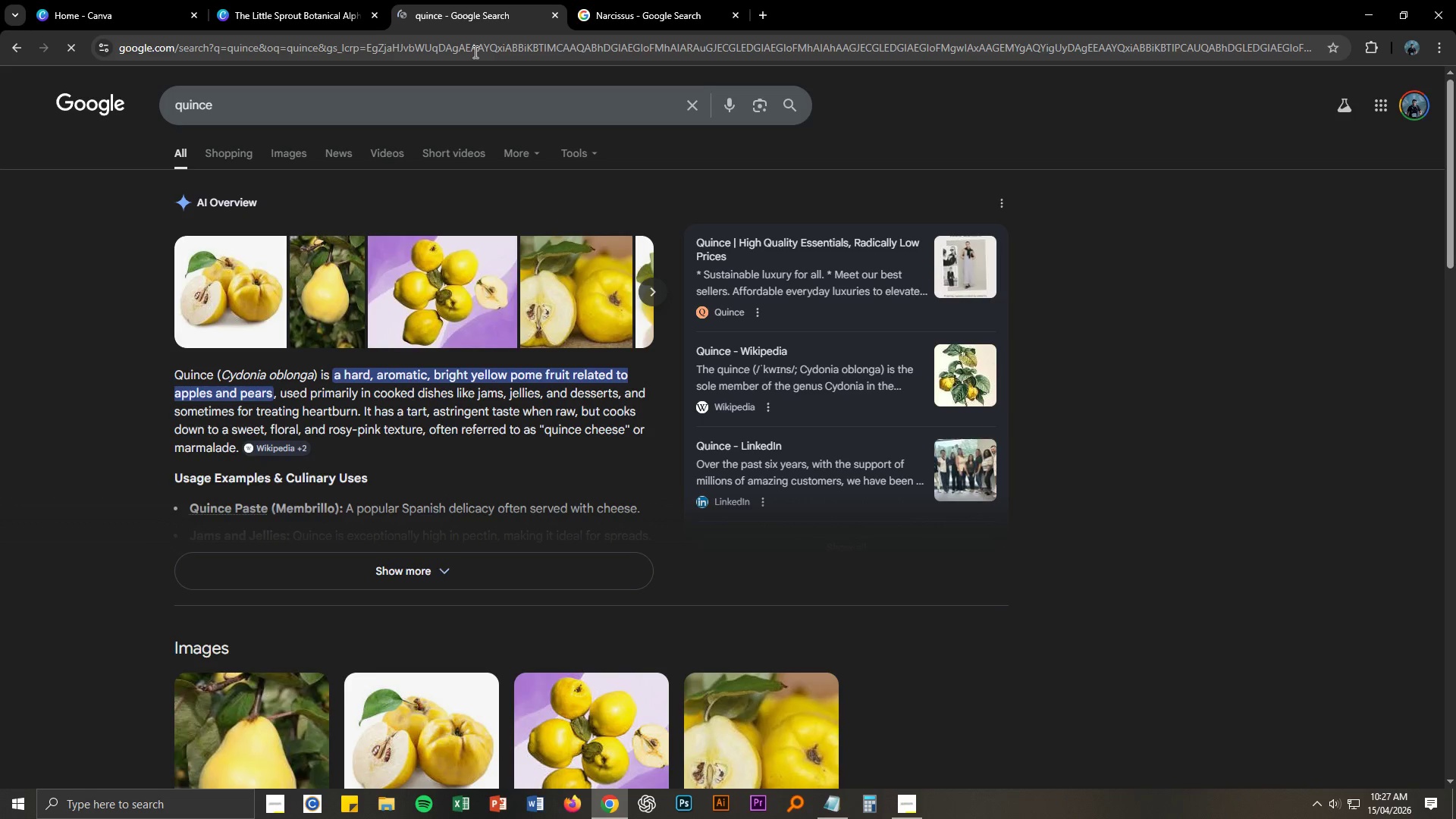 
left_click([535, 502])
 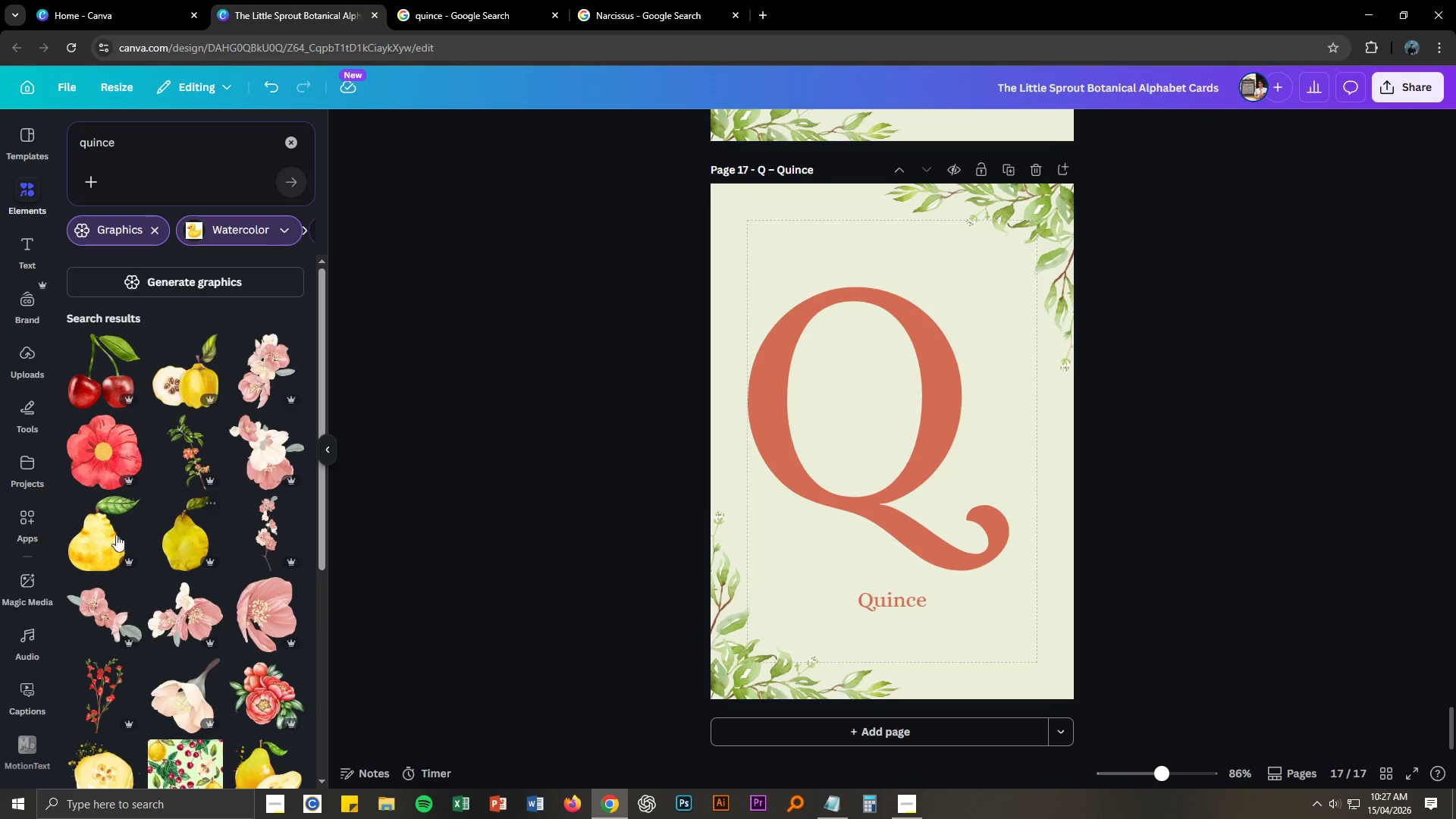 
left_click([186, 389])
 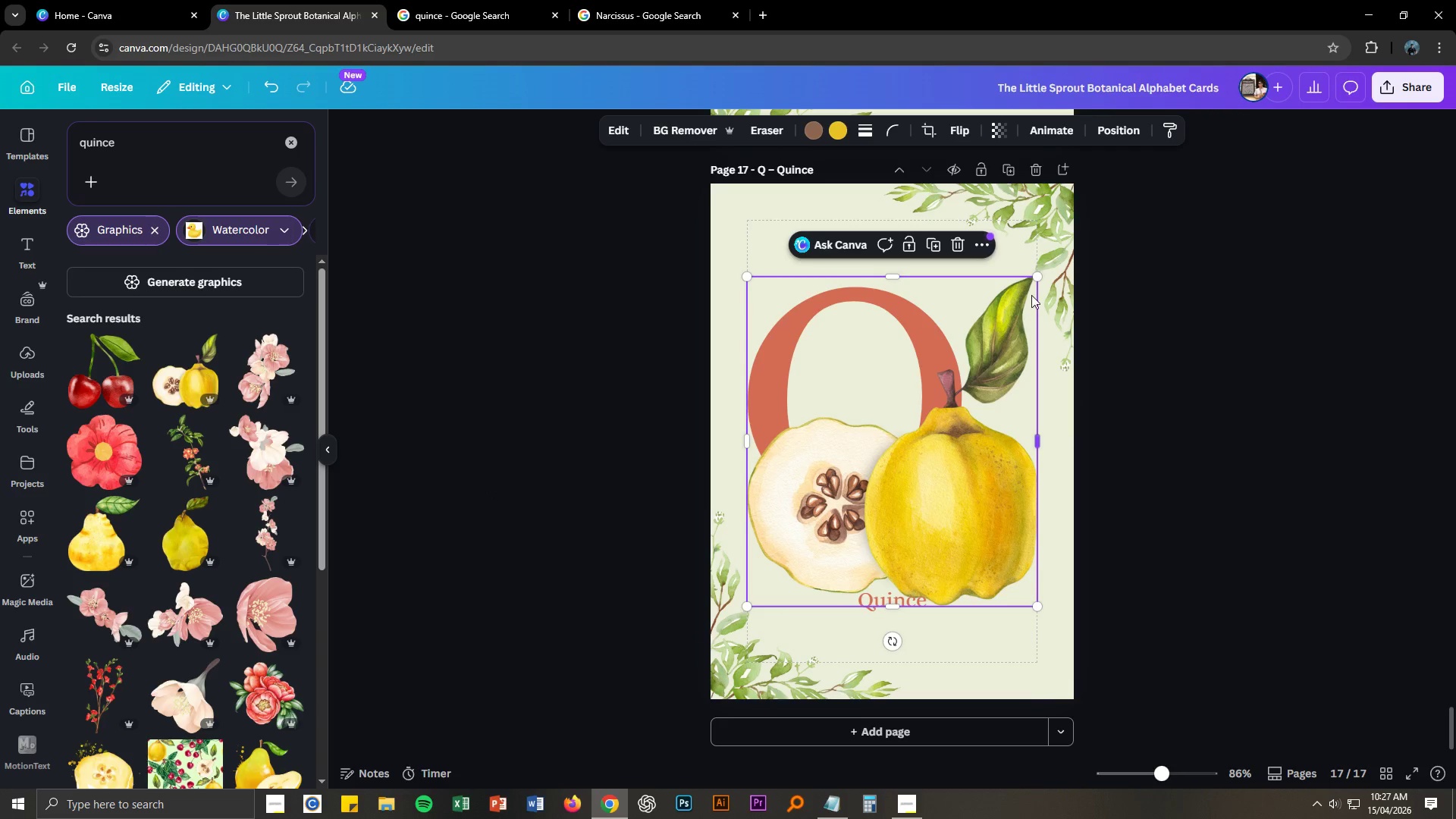 
left_click_drag(start_coordinate=[1038, 278], to_coordinate=[858, 409])
 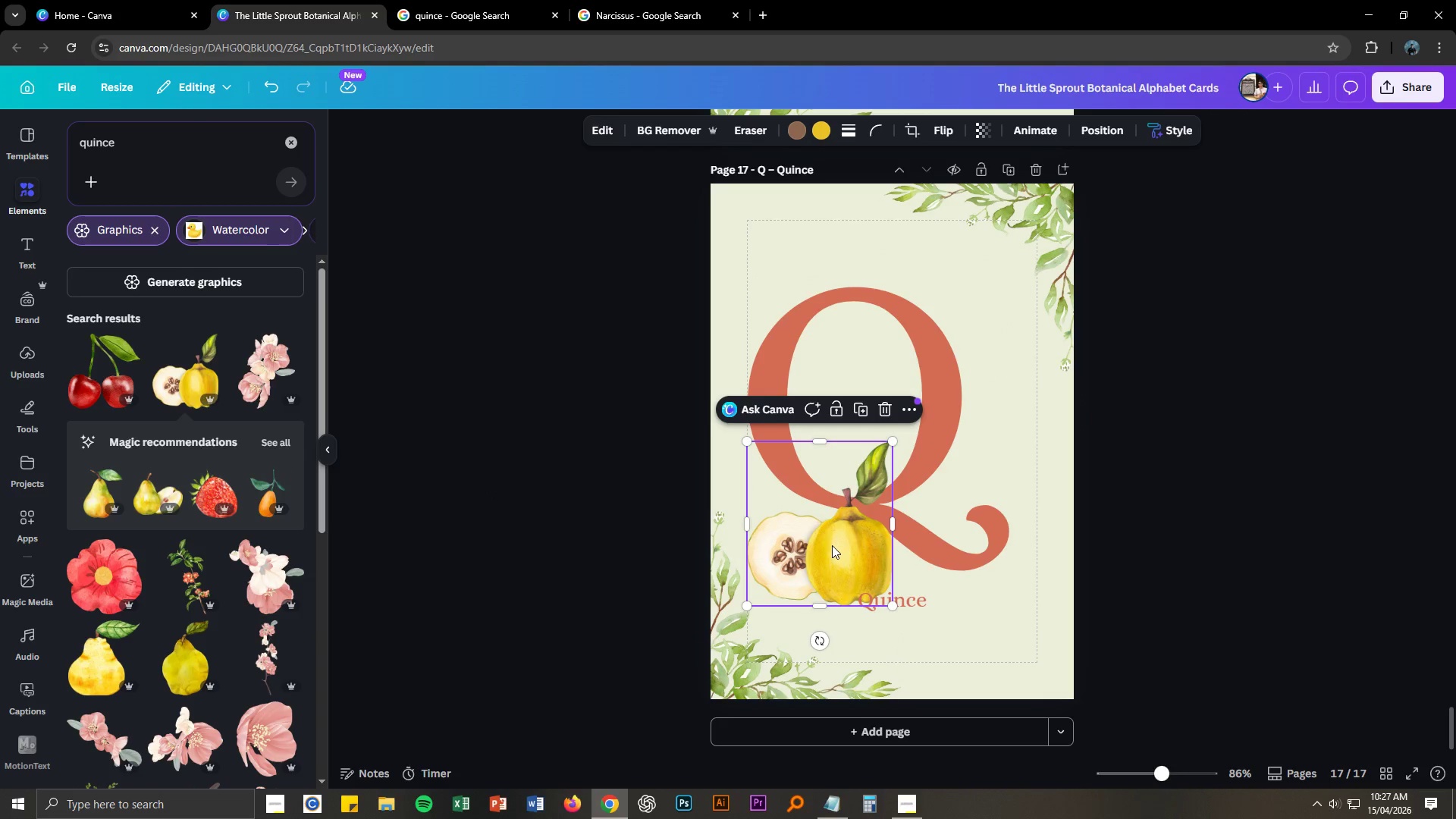 
left_click_drag(start_coordinate=[836, 550], to_coordinate=[968, 444])
 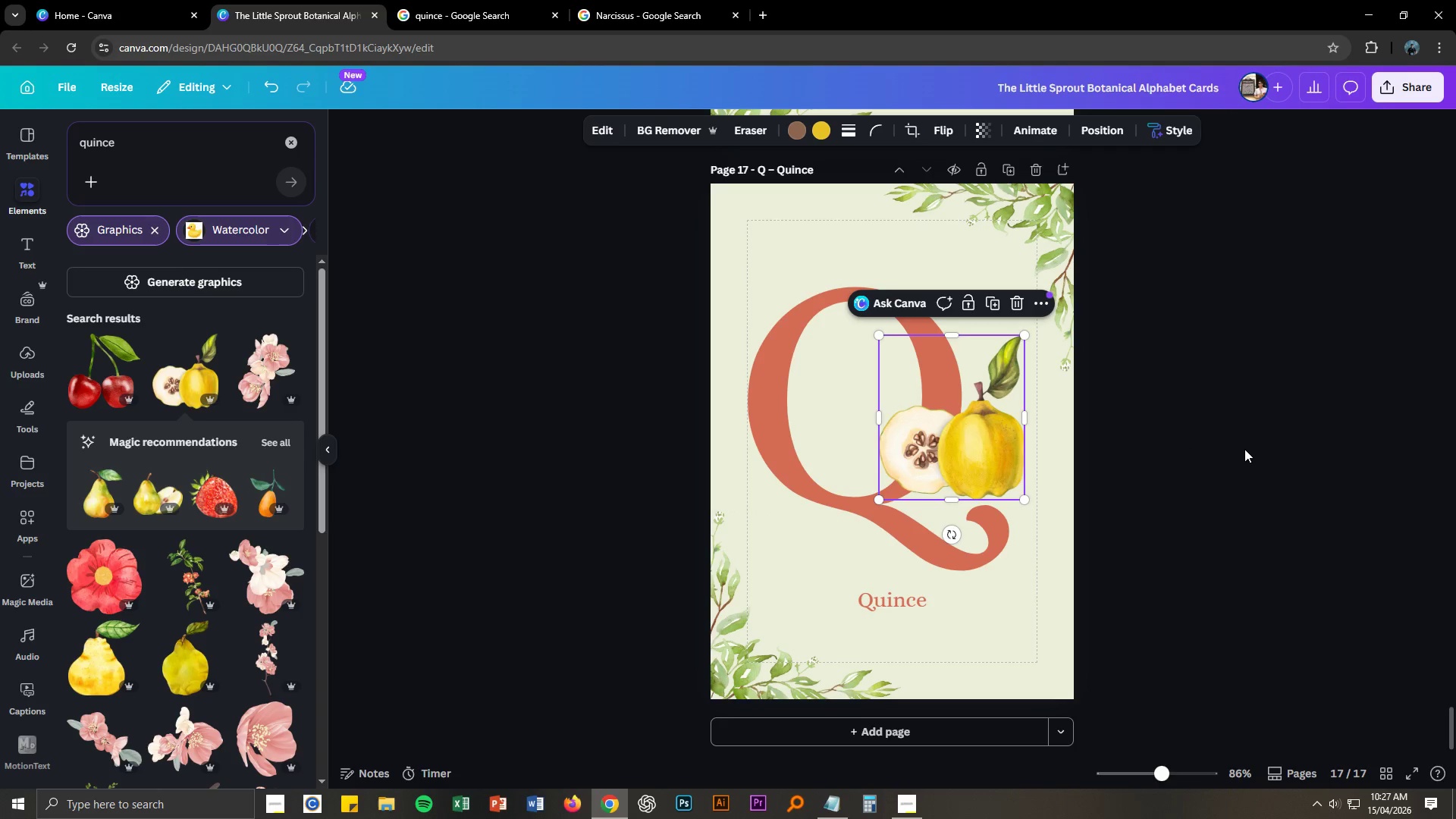 
left_click([1244, 449])
 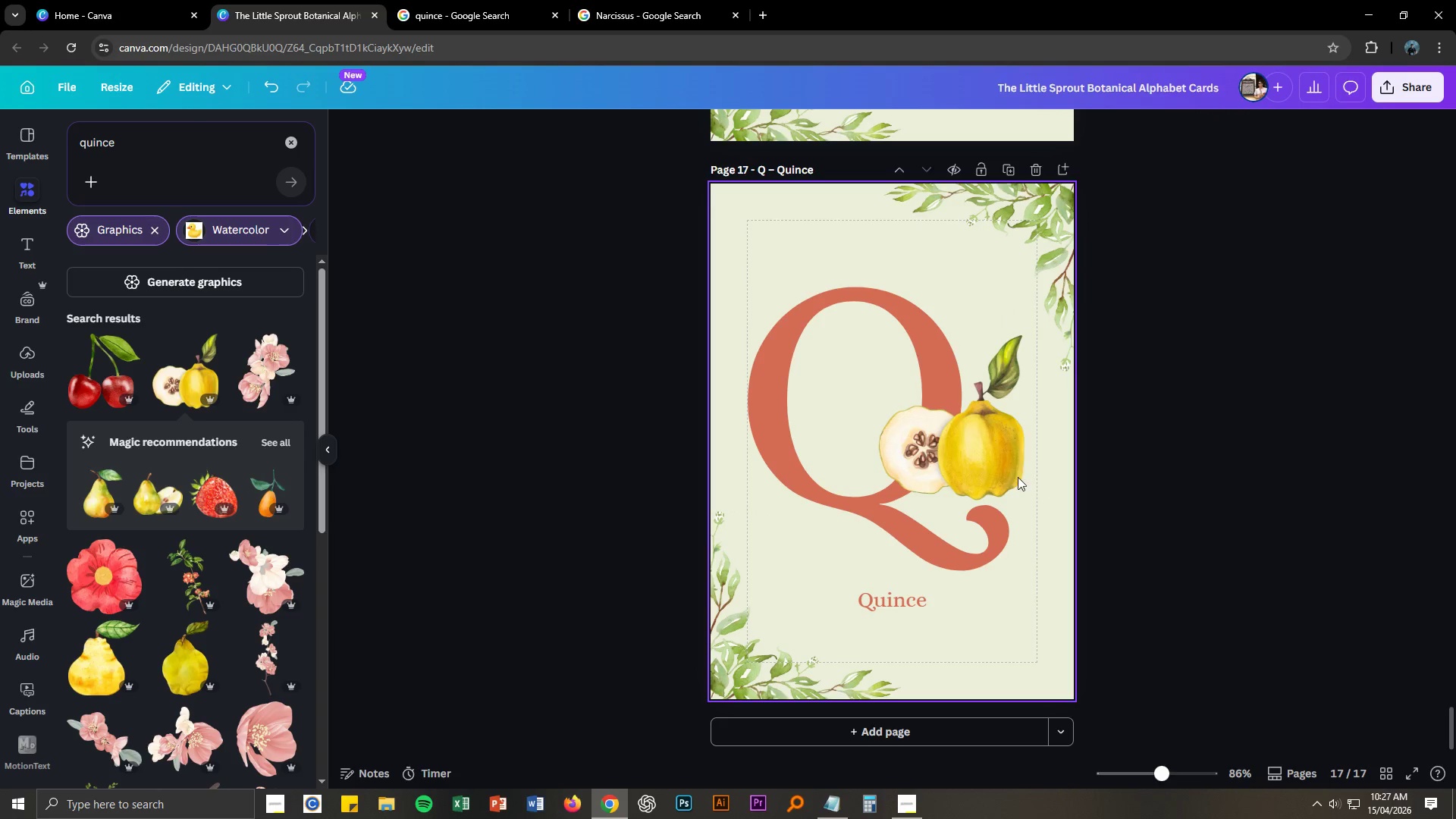 
left_click([976, 463])
 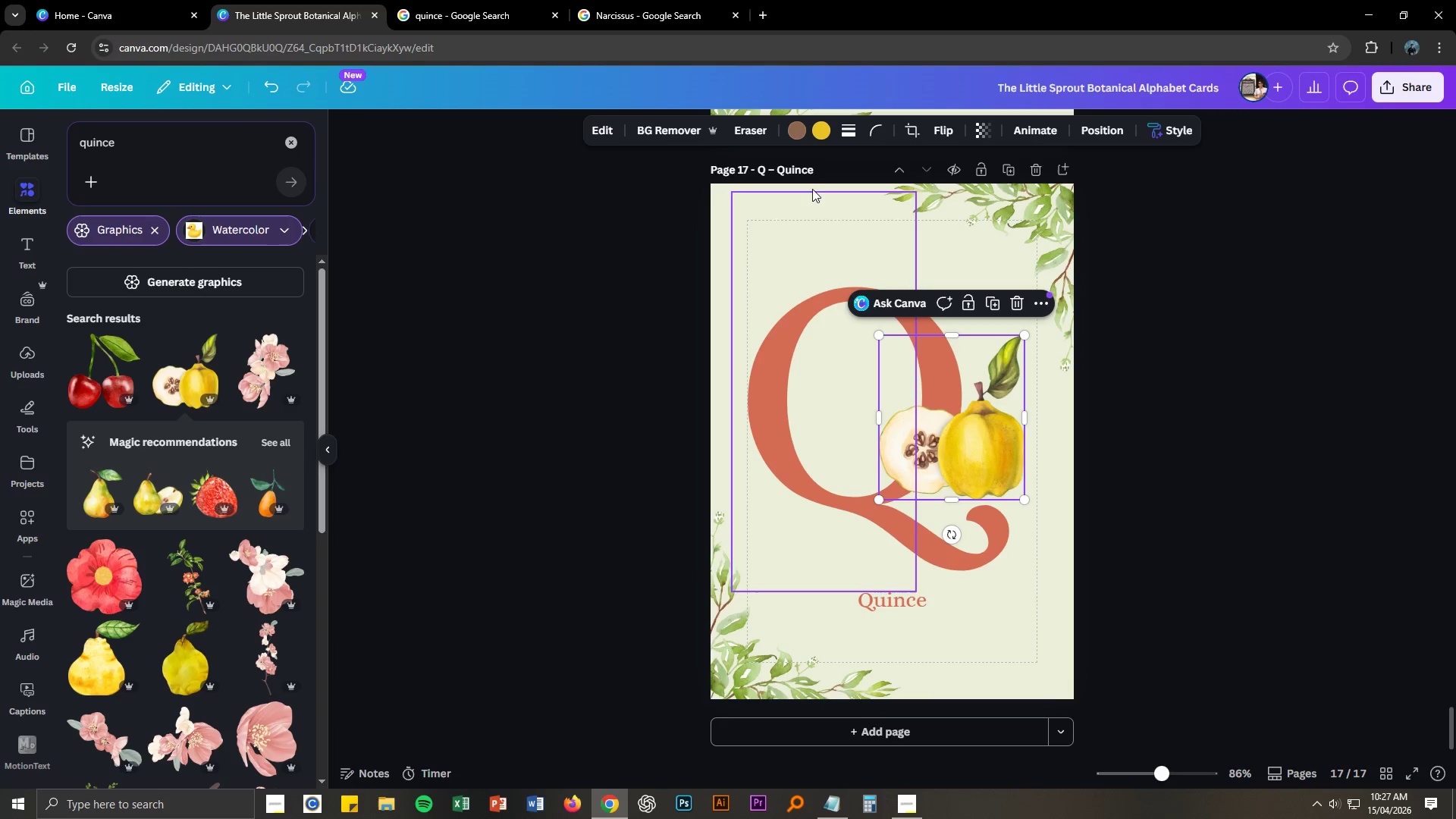 
mouse_move([806, 133])
 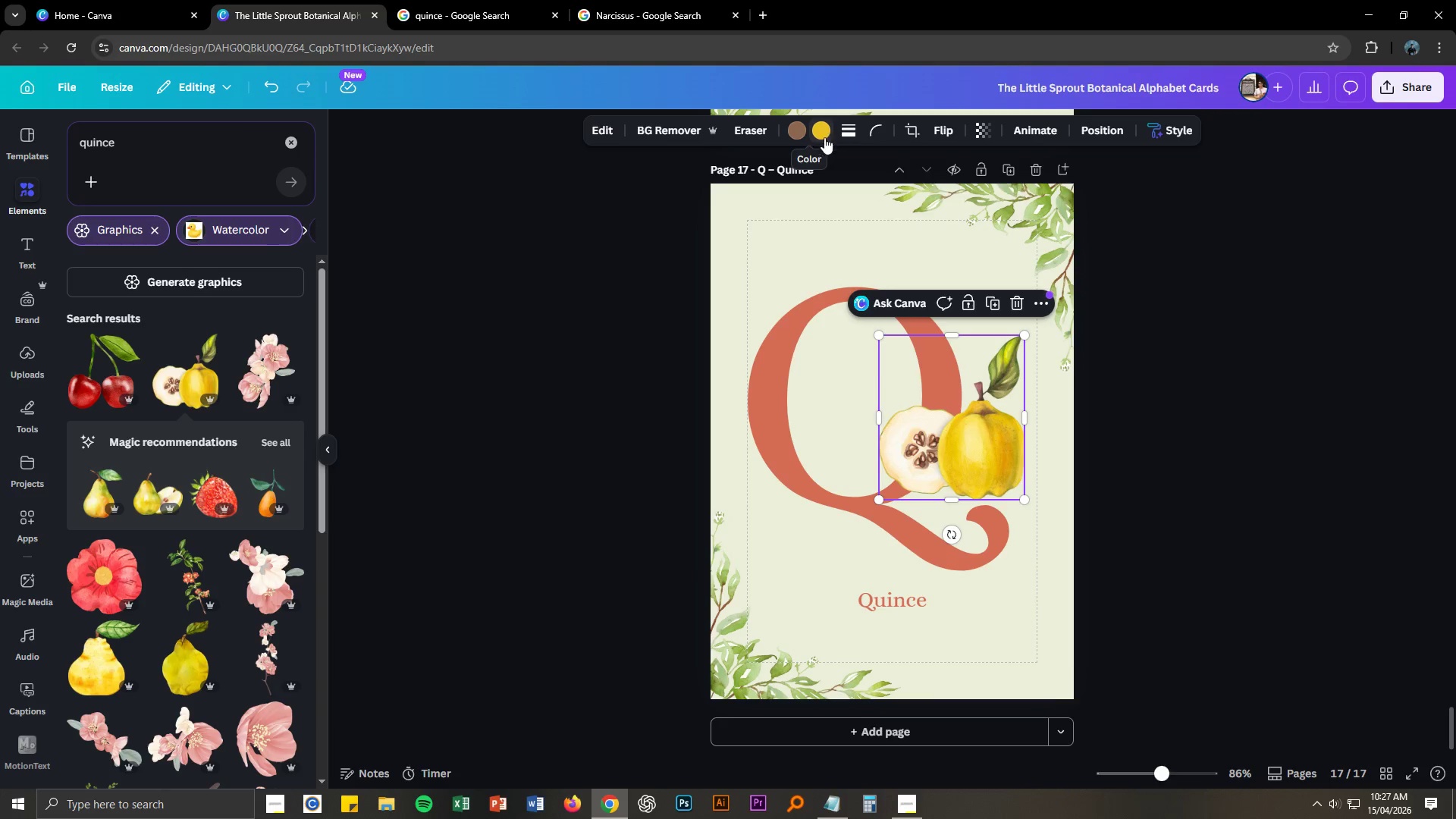 
left_click([1276, 556])
 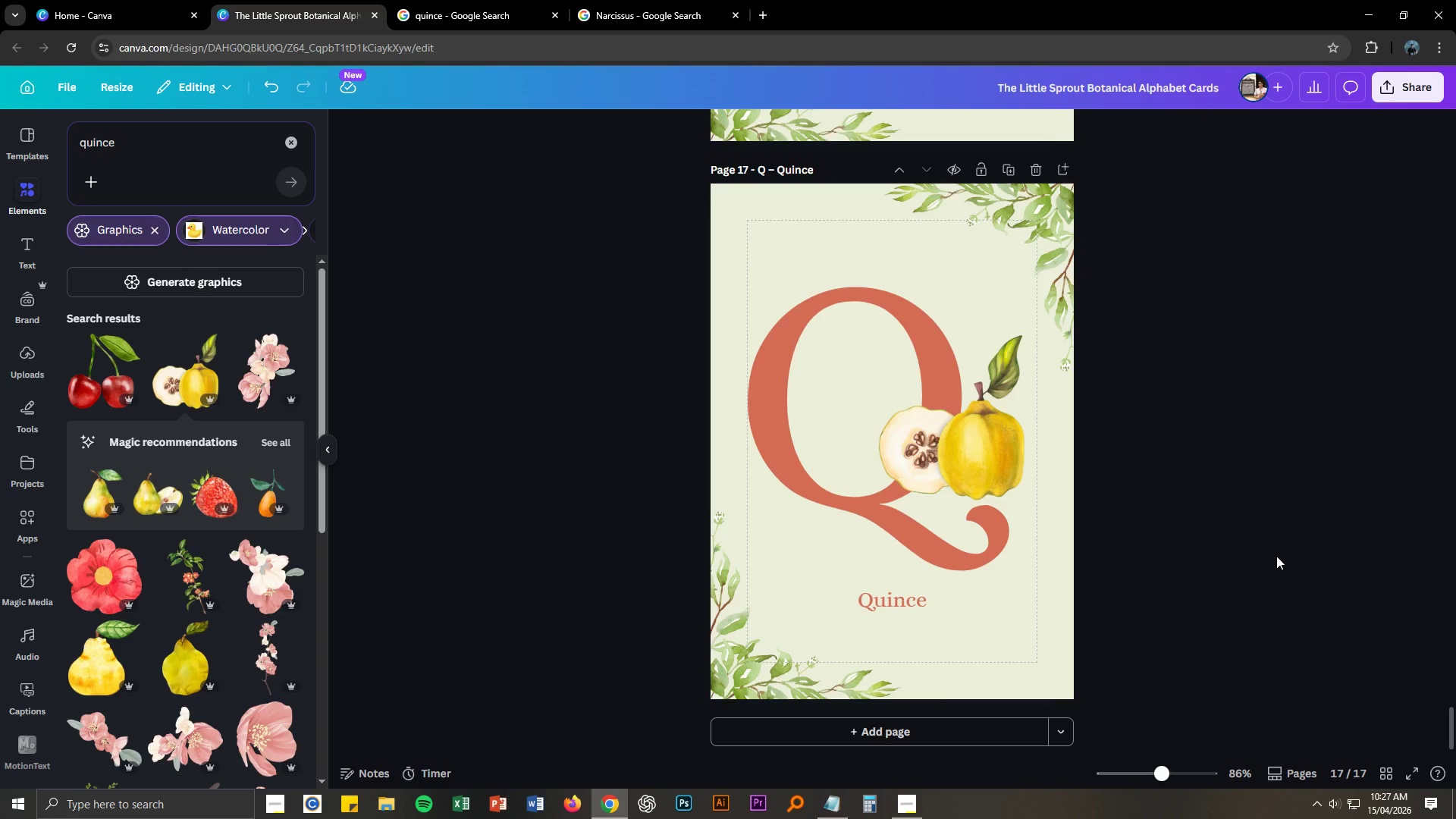 
scroll: coordinate [179, 492], scroll_direction: down, amount: 7.0
 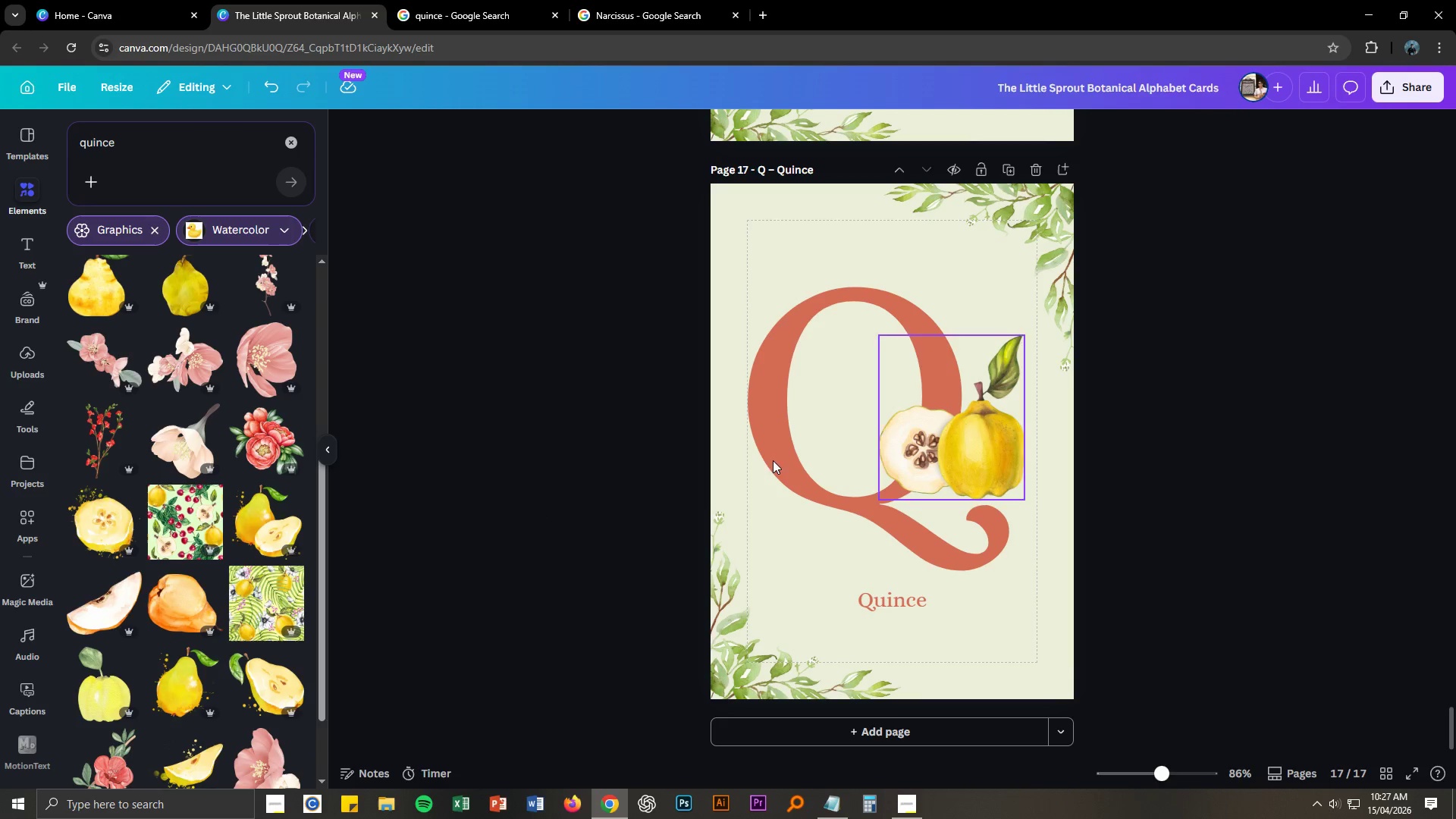 
left_click([265, 536])
 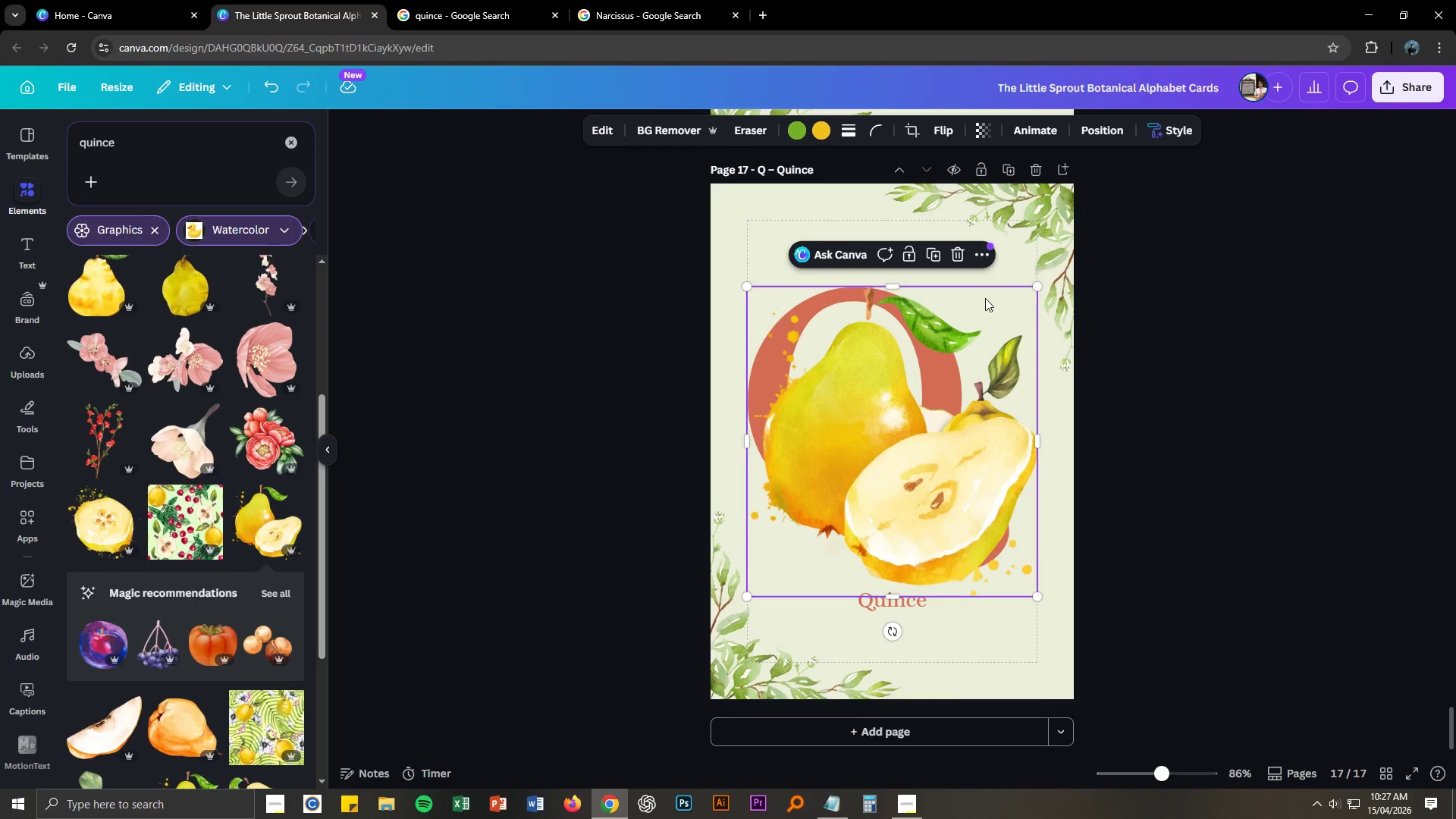 
left_click_drag(start_coordinate=[1036, 290], to_coordinate=[860, 425])
 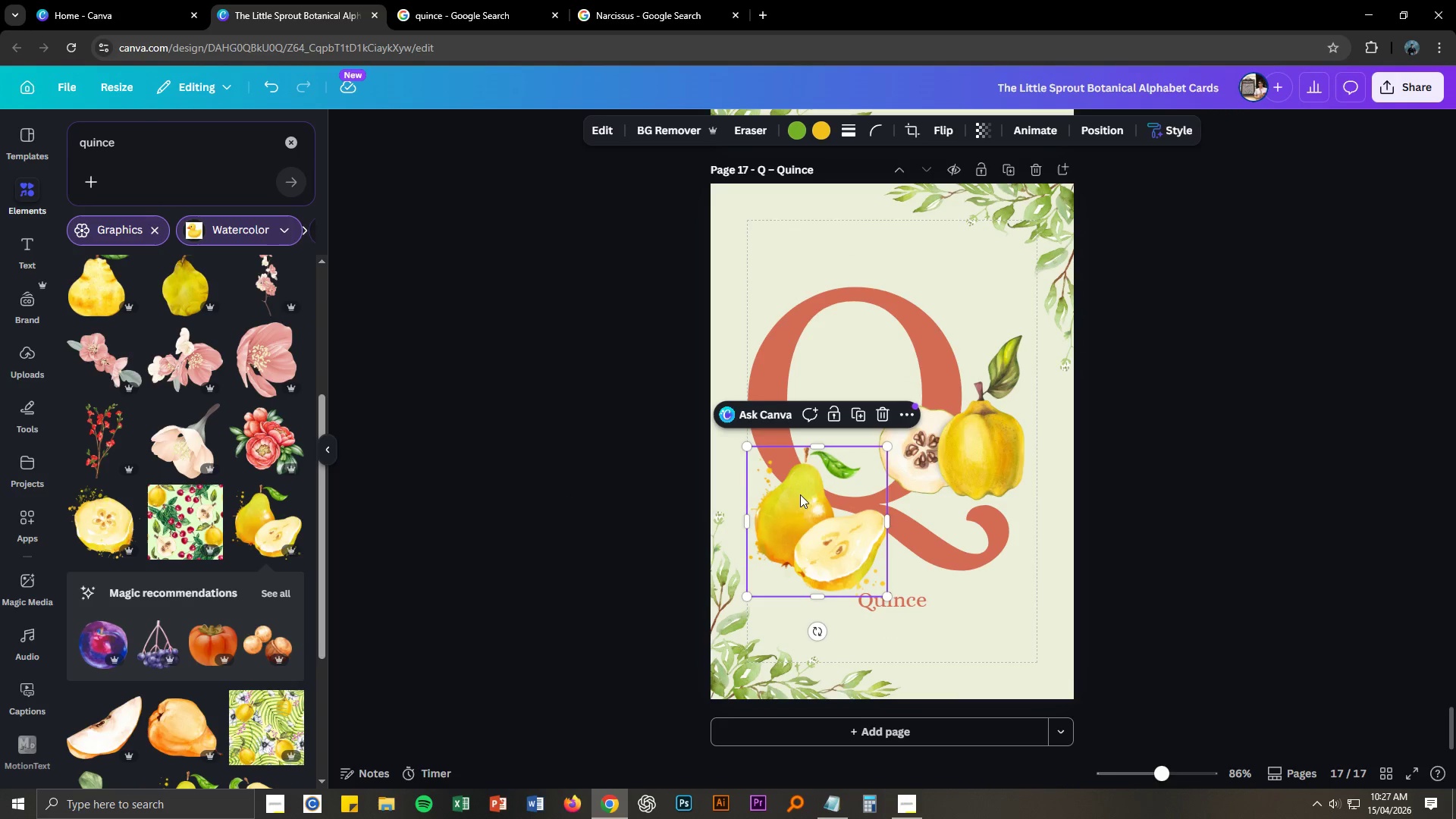 
left_click([799, 500])
 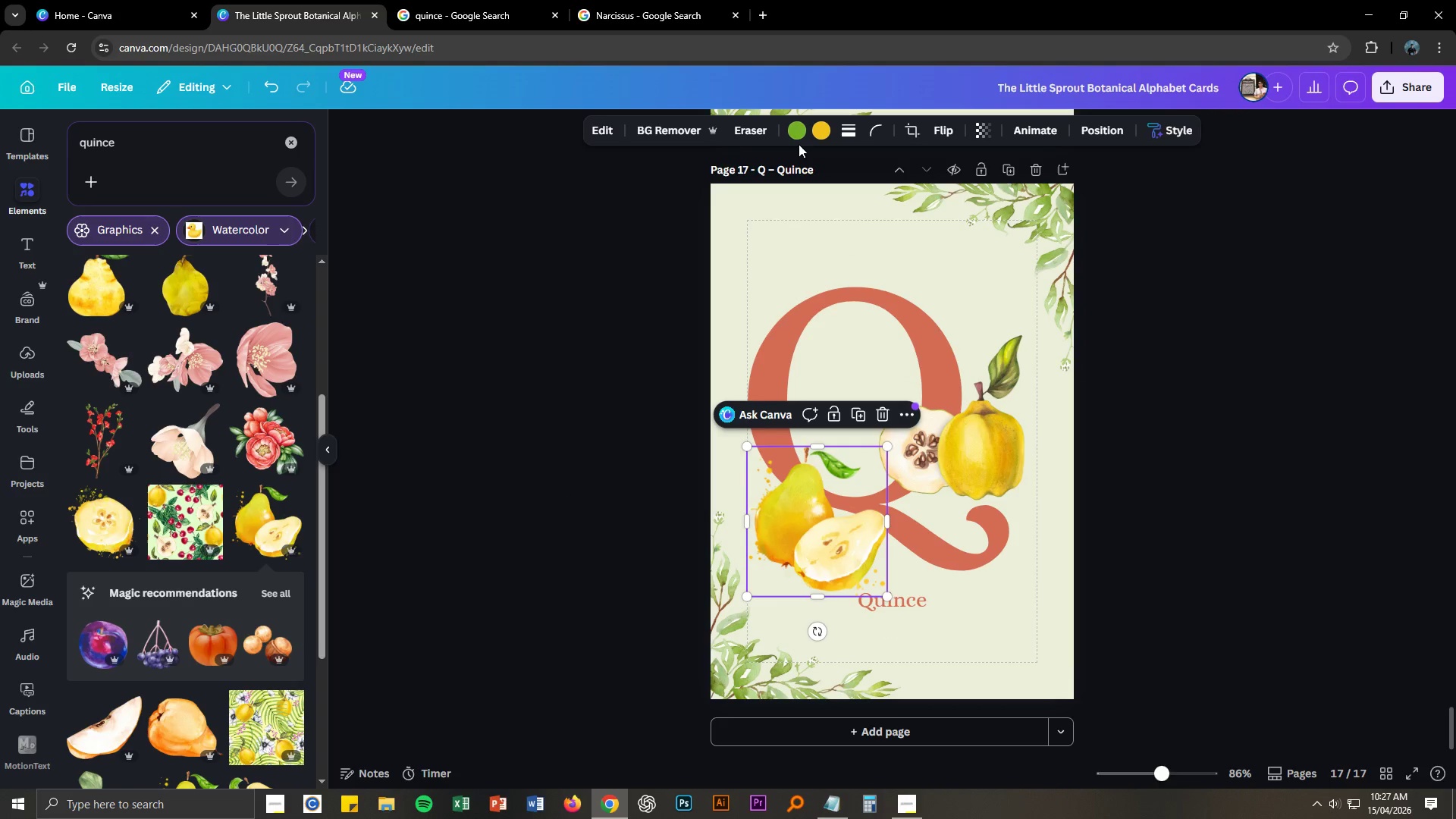 
double_click([794, 133])
 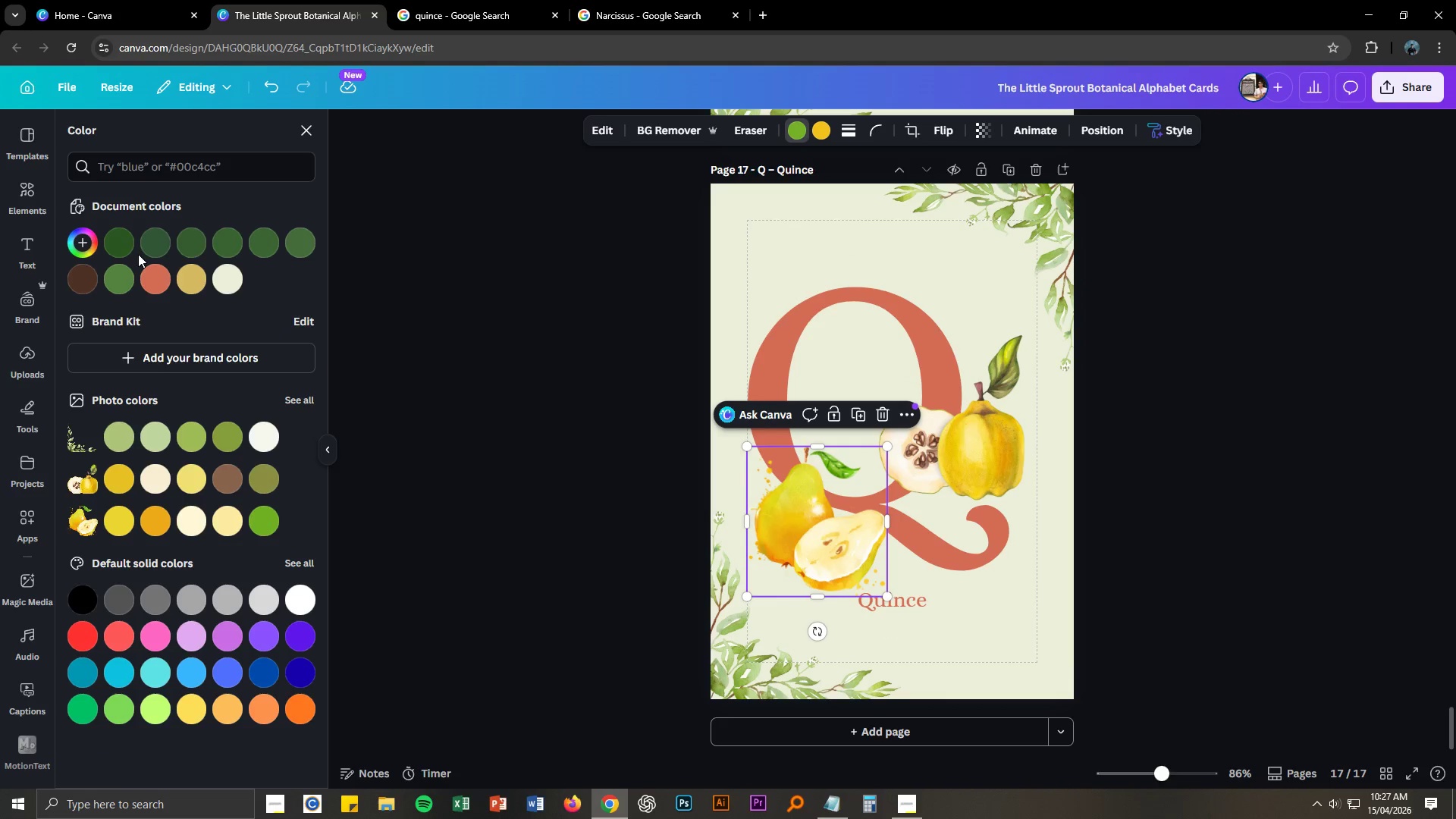 
left_click([121, 240])
 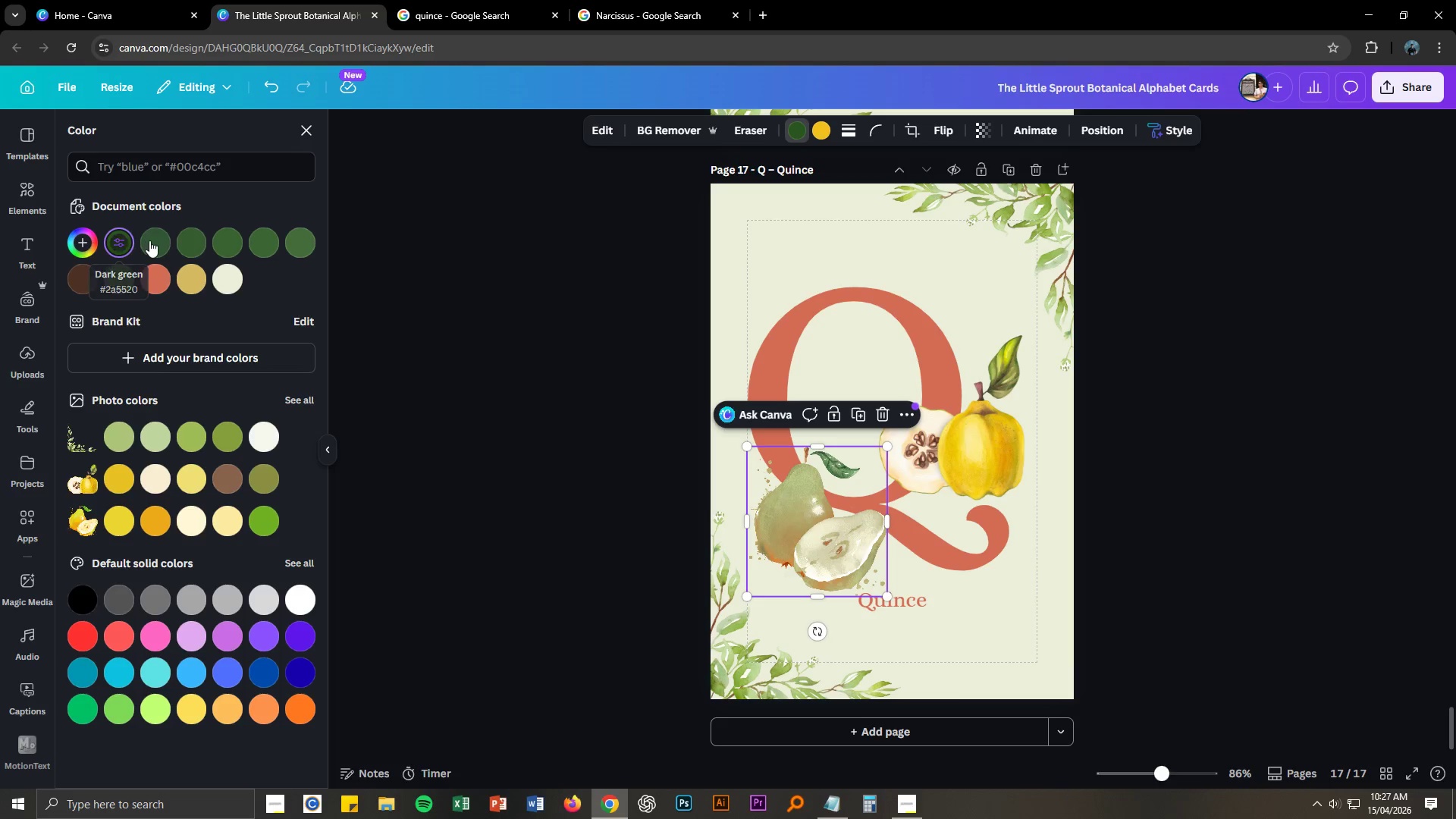 
left_click([154, 240])
 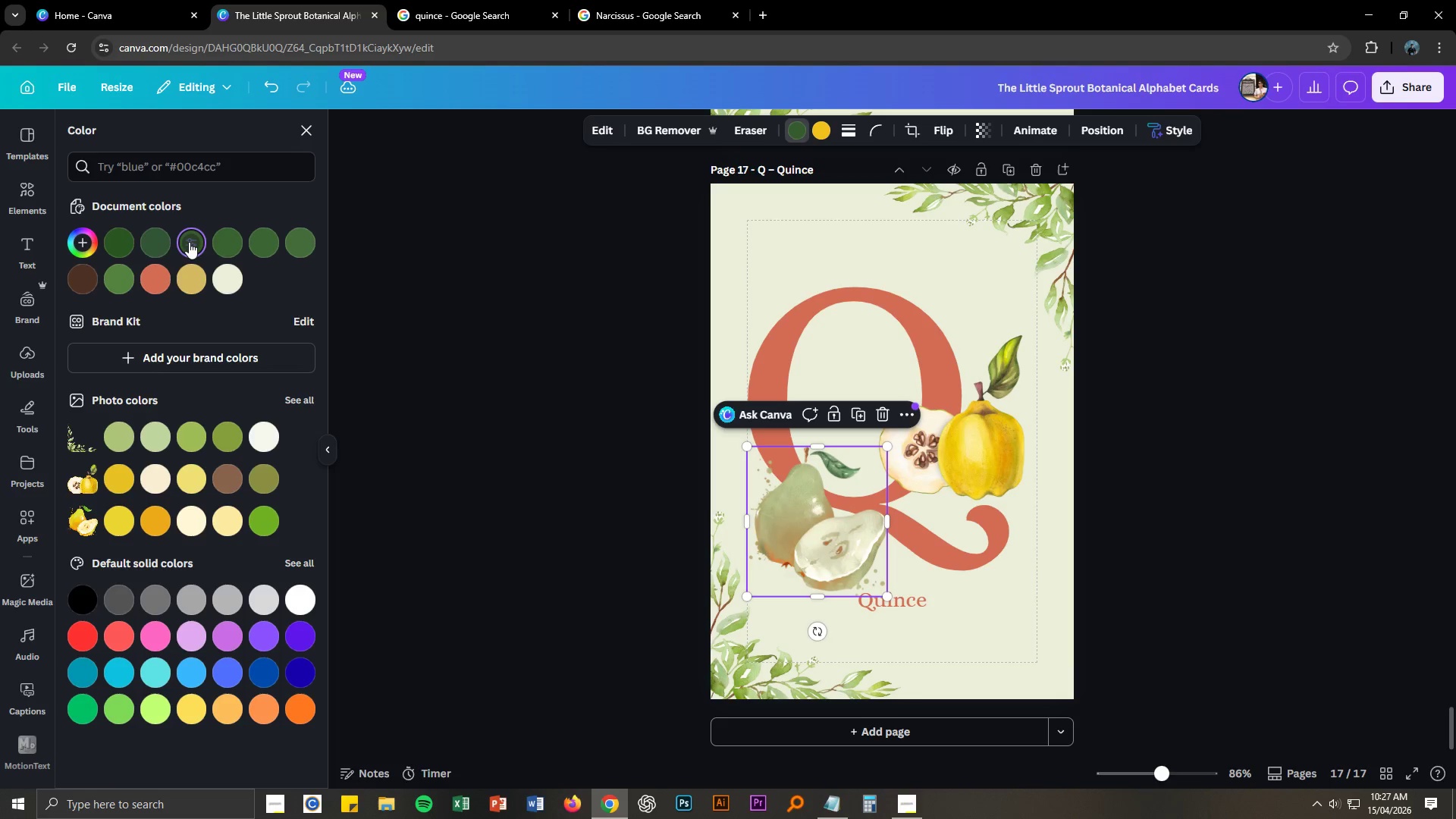 
left_click([213, 242])
 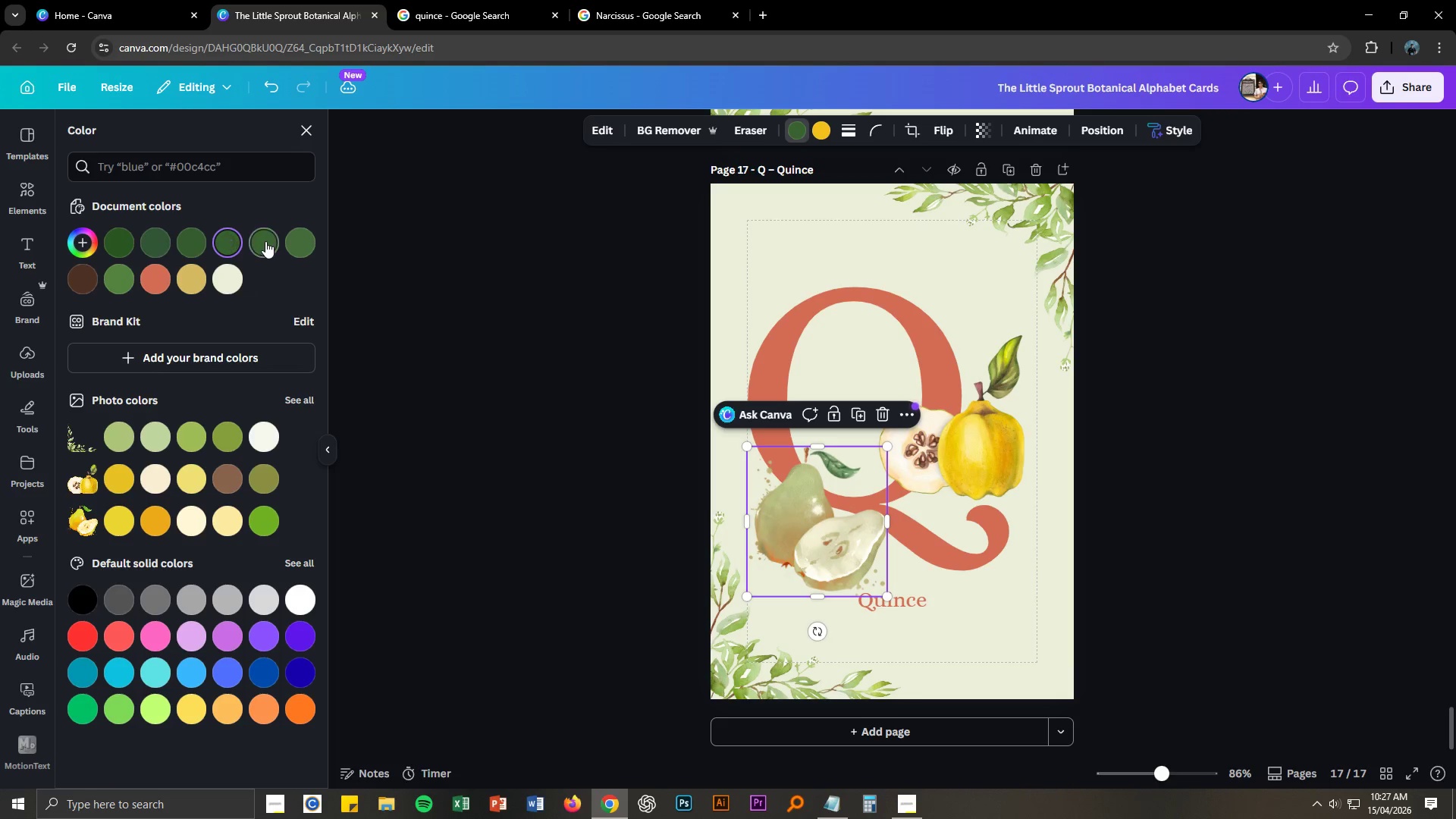 
double_click([313, 242])
 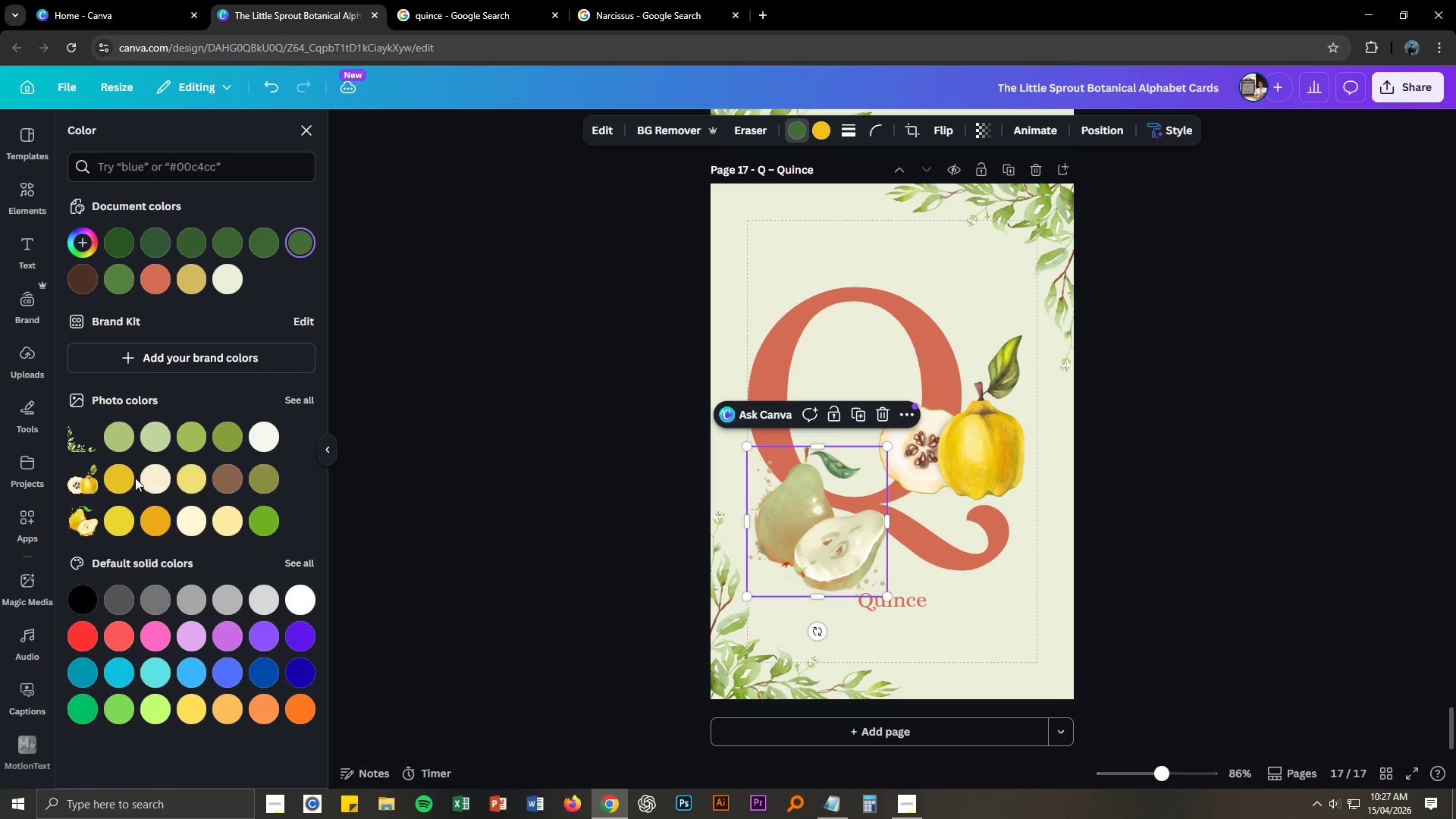 
left_click([128, 478])
 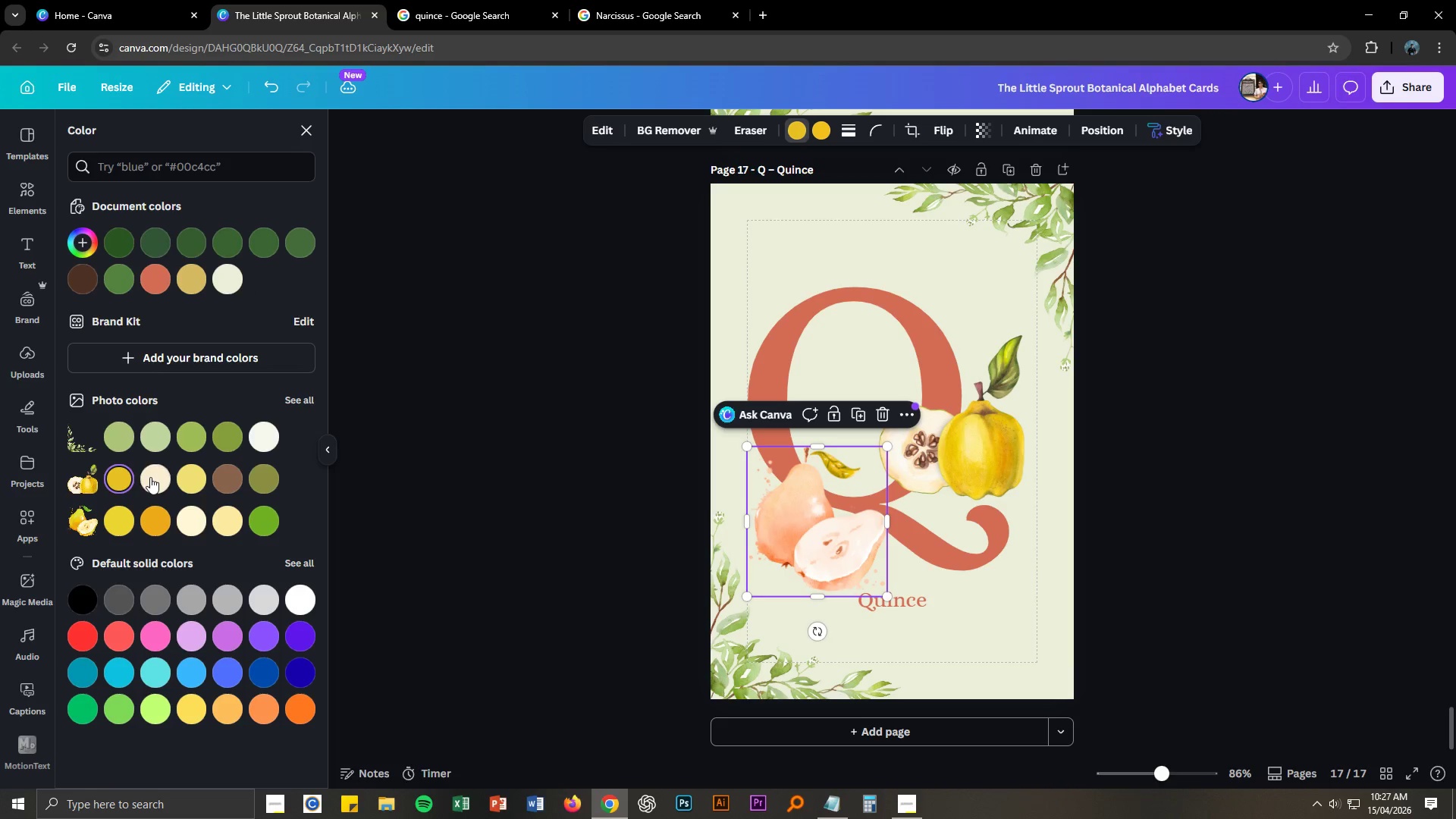 
left_click([151, 477])
 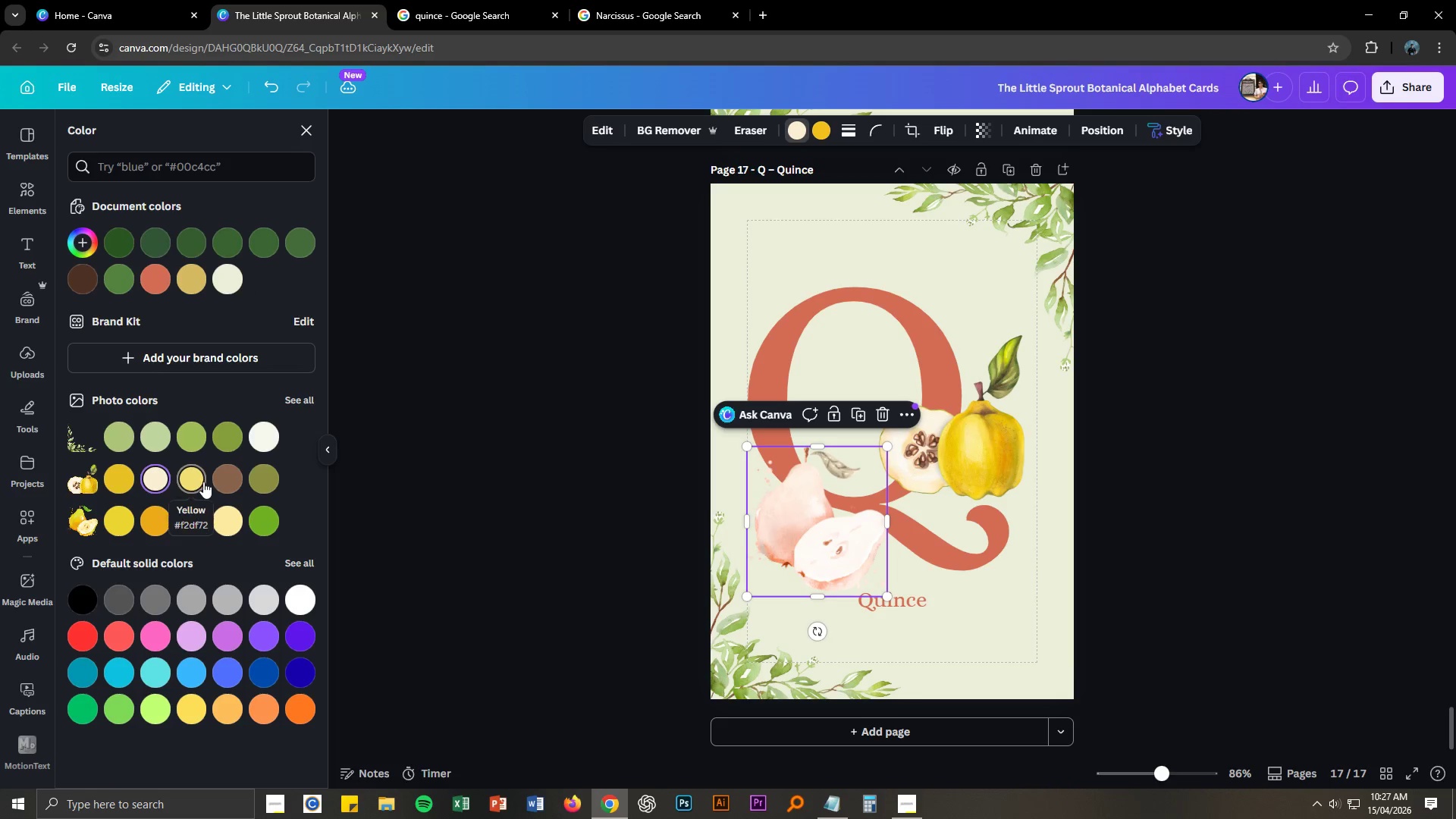 
left_click([204, 482])
 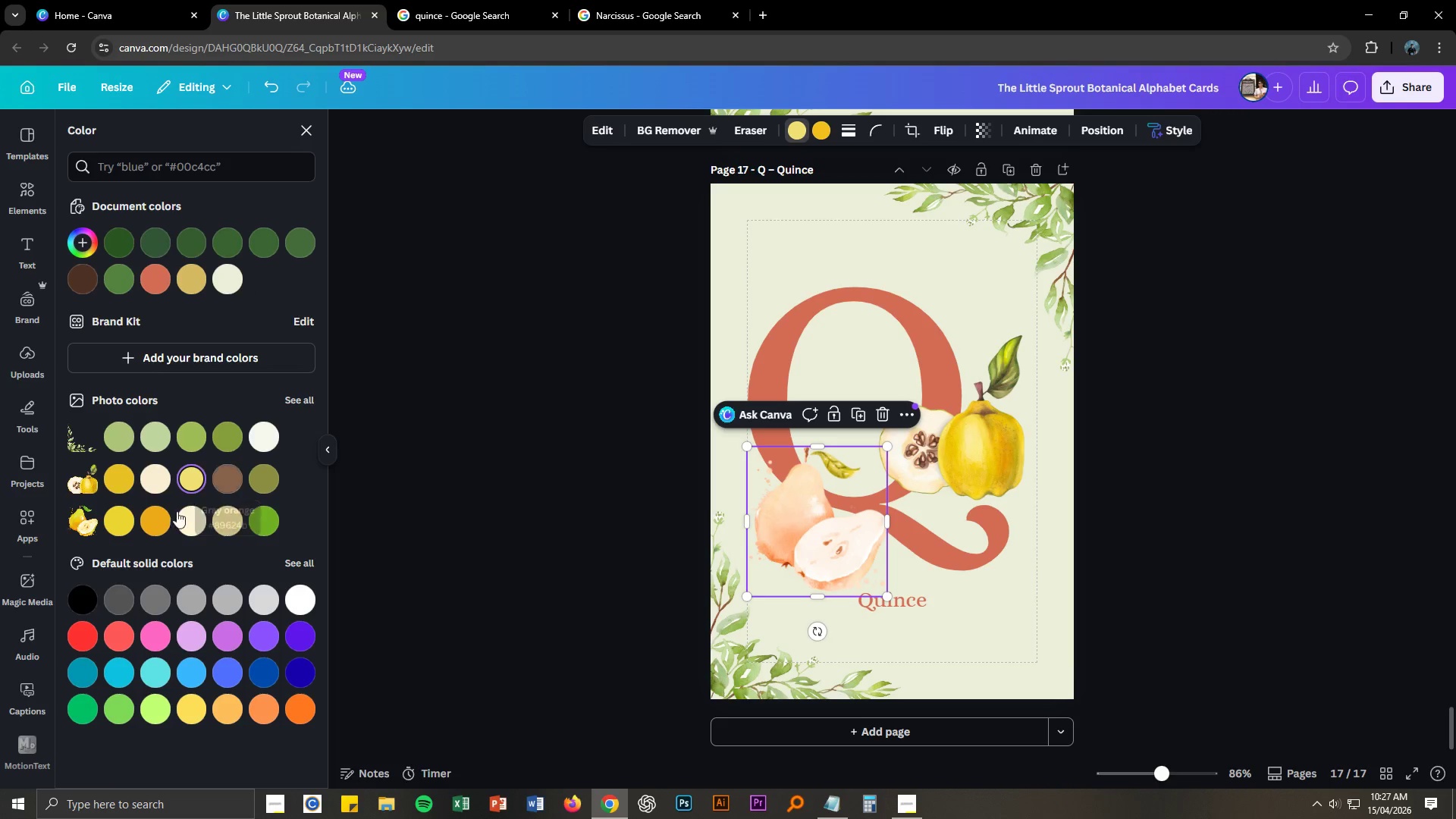 
left_click([121, 521])
 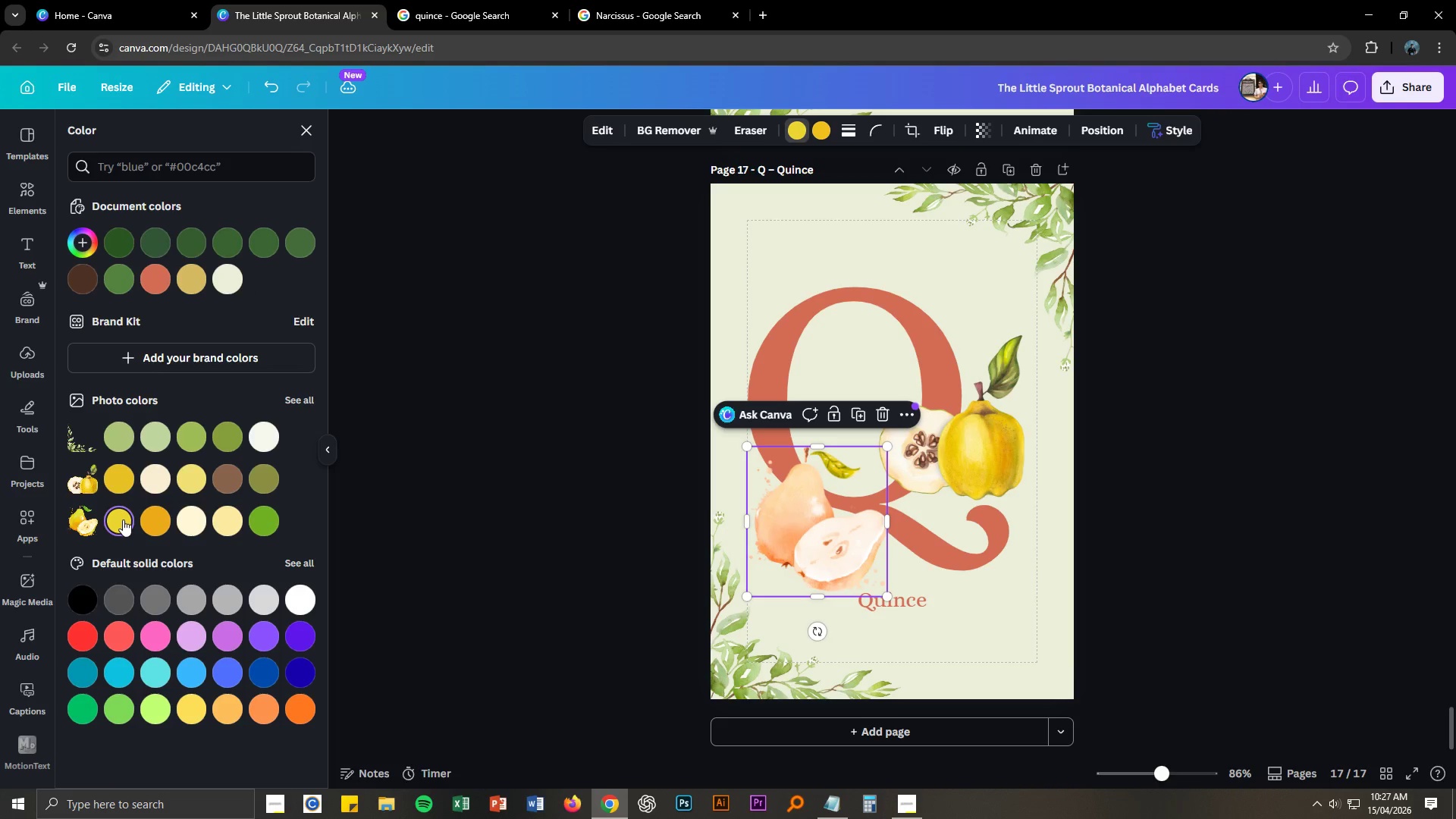 
left_click([151, 521])
 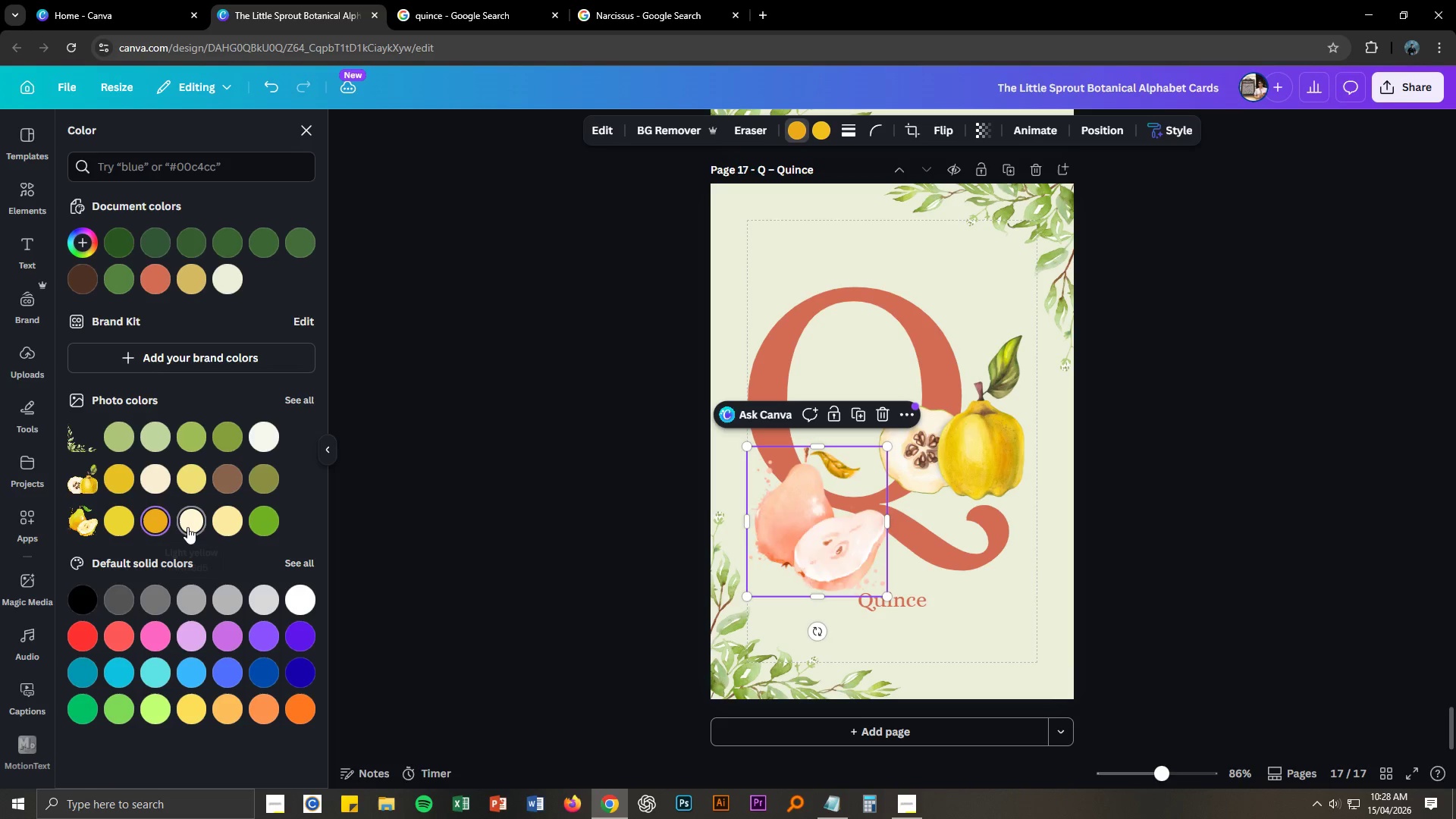 
double_click([236, 524])
 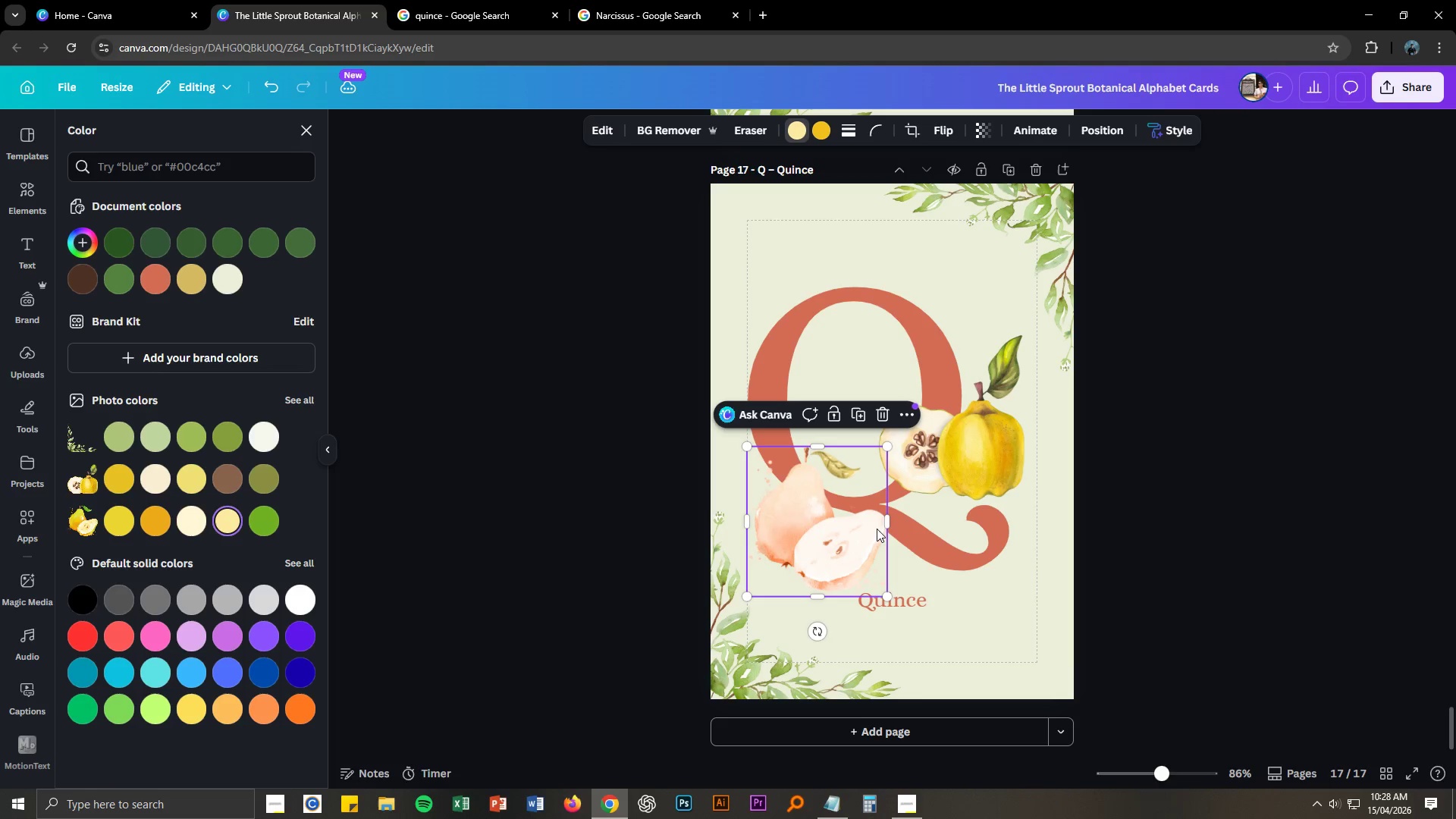 
left_click([813, 526])
 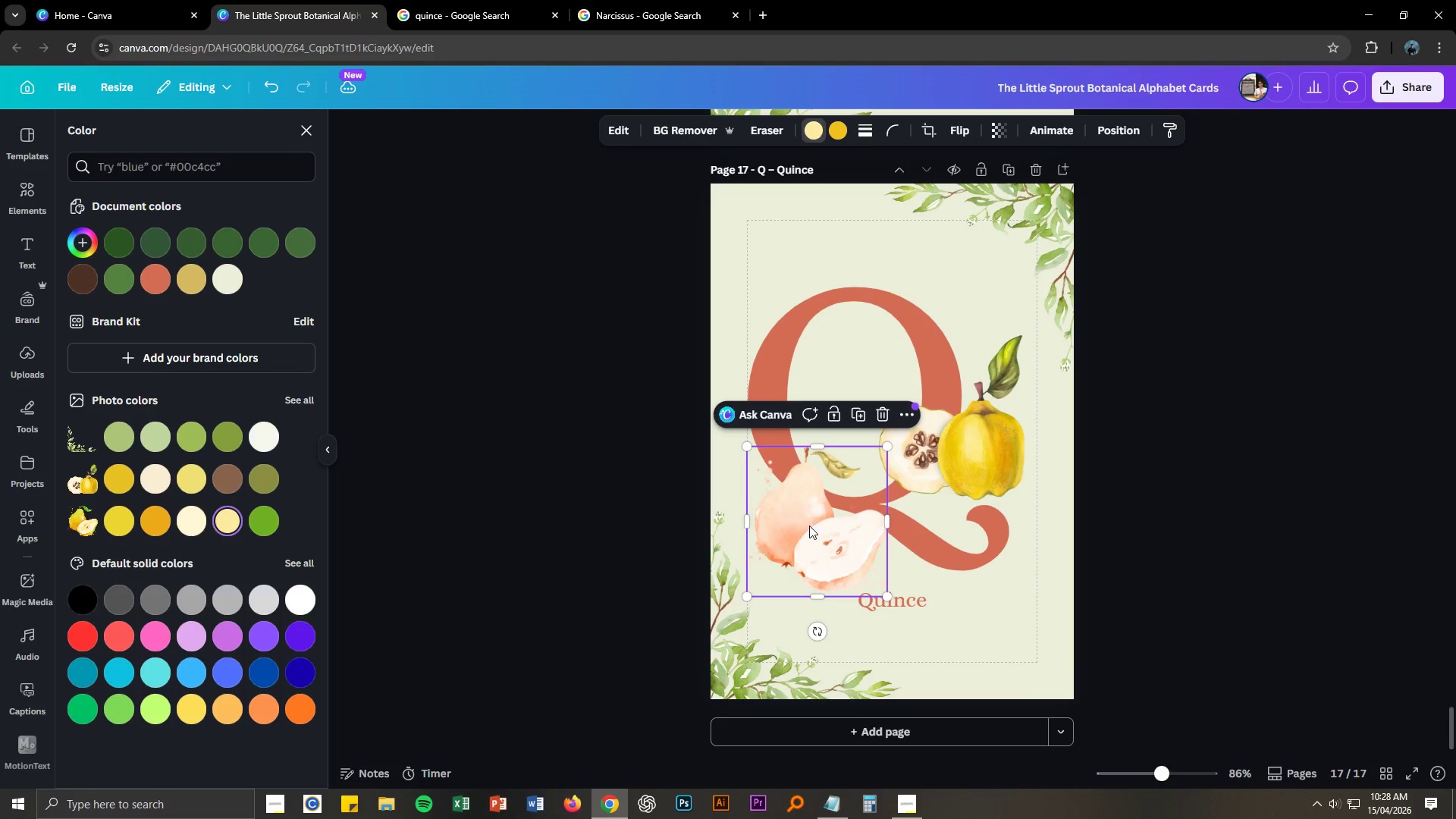 
key(Delete)
 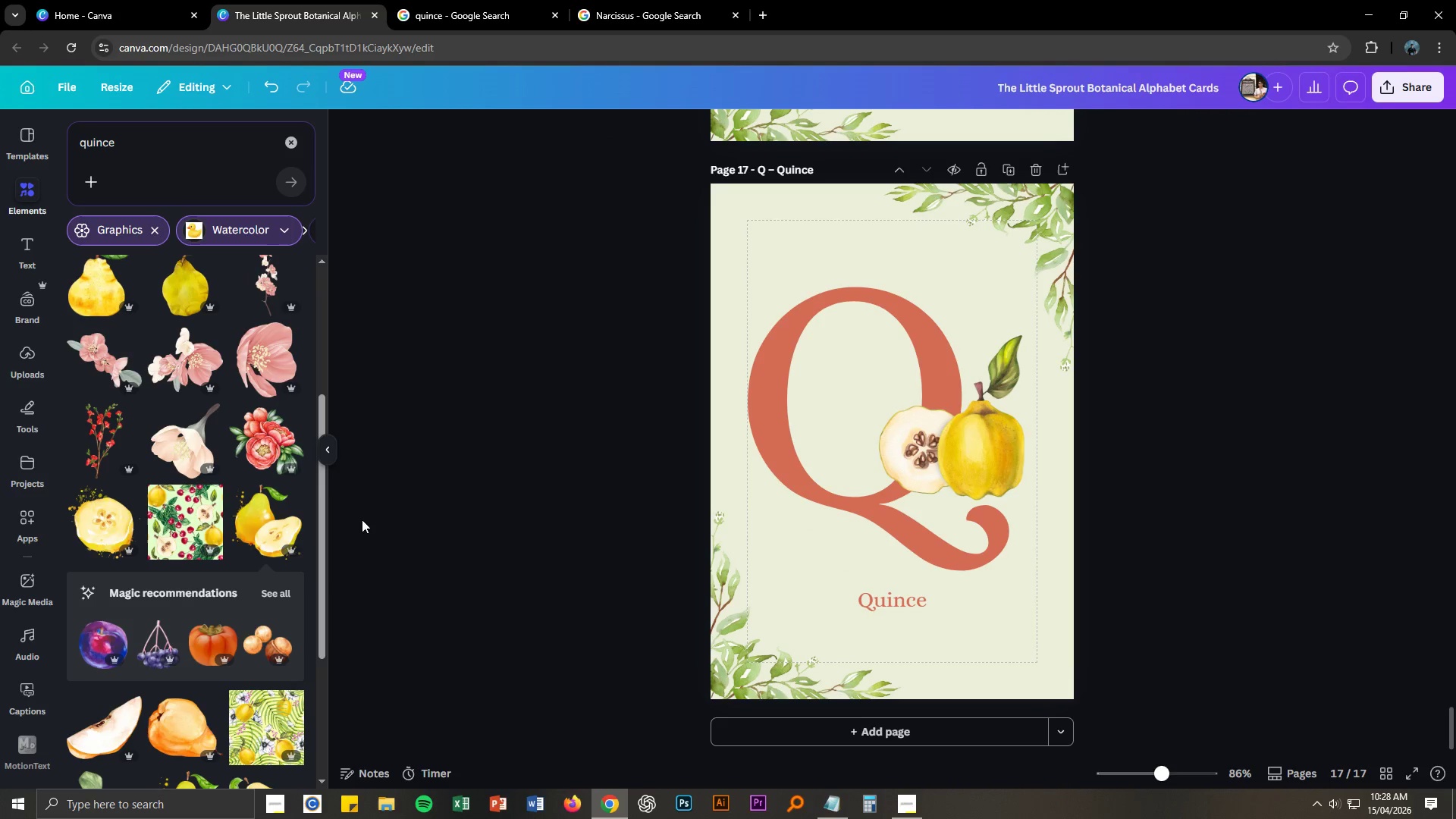 
scroll: coordinate [195, 690], scroll_direction: down, amount: 14.0
 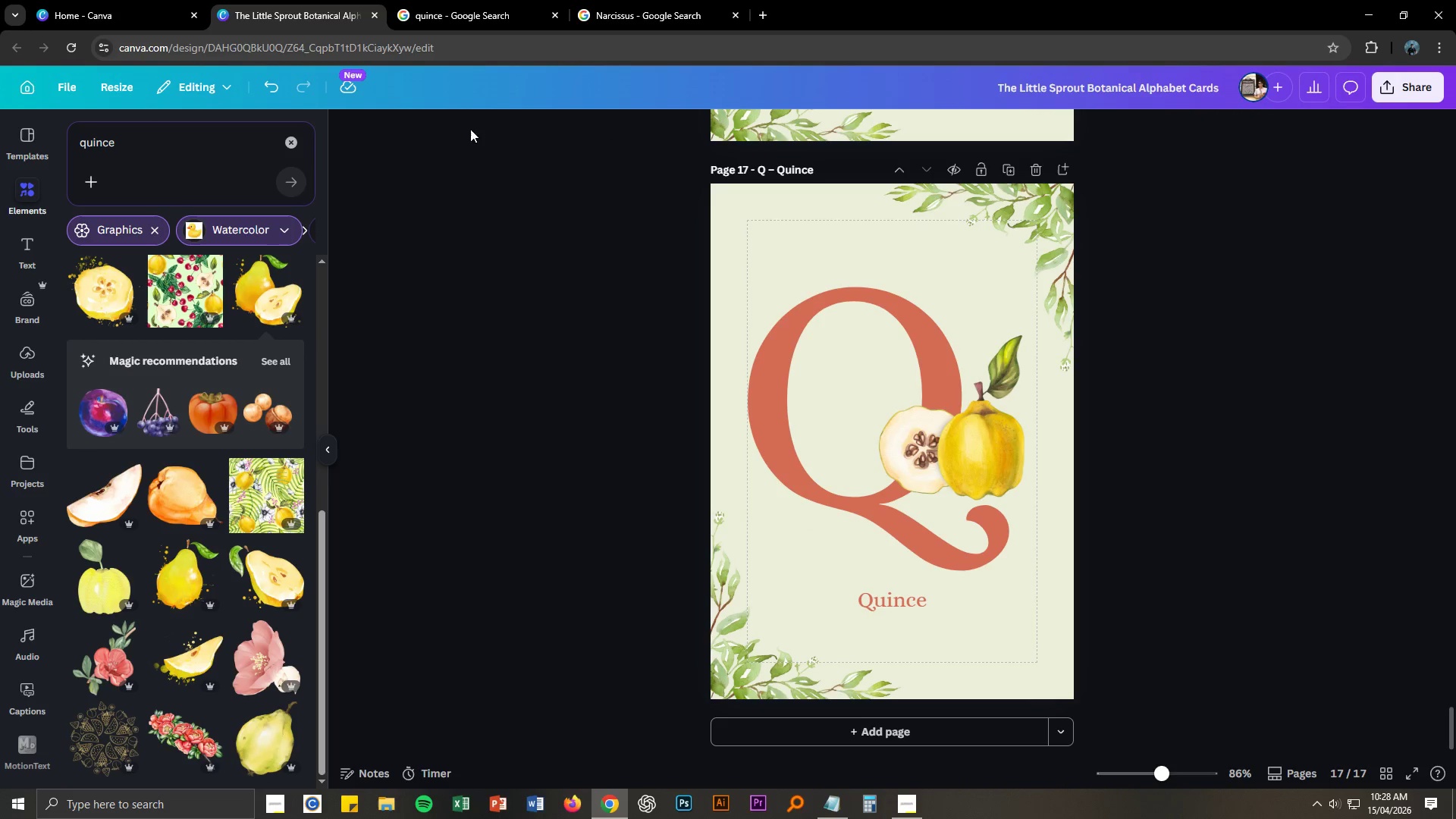 
left_click([494, 0])
 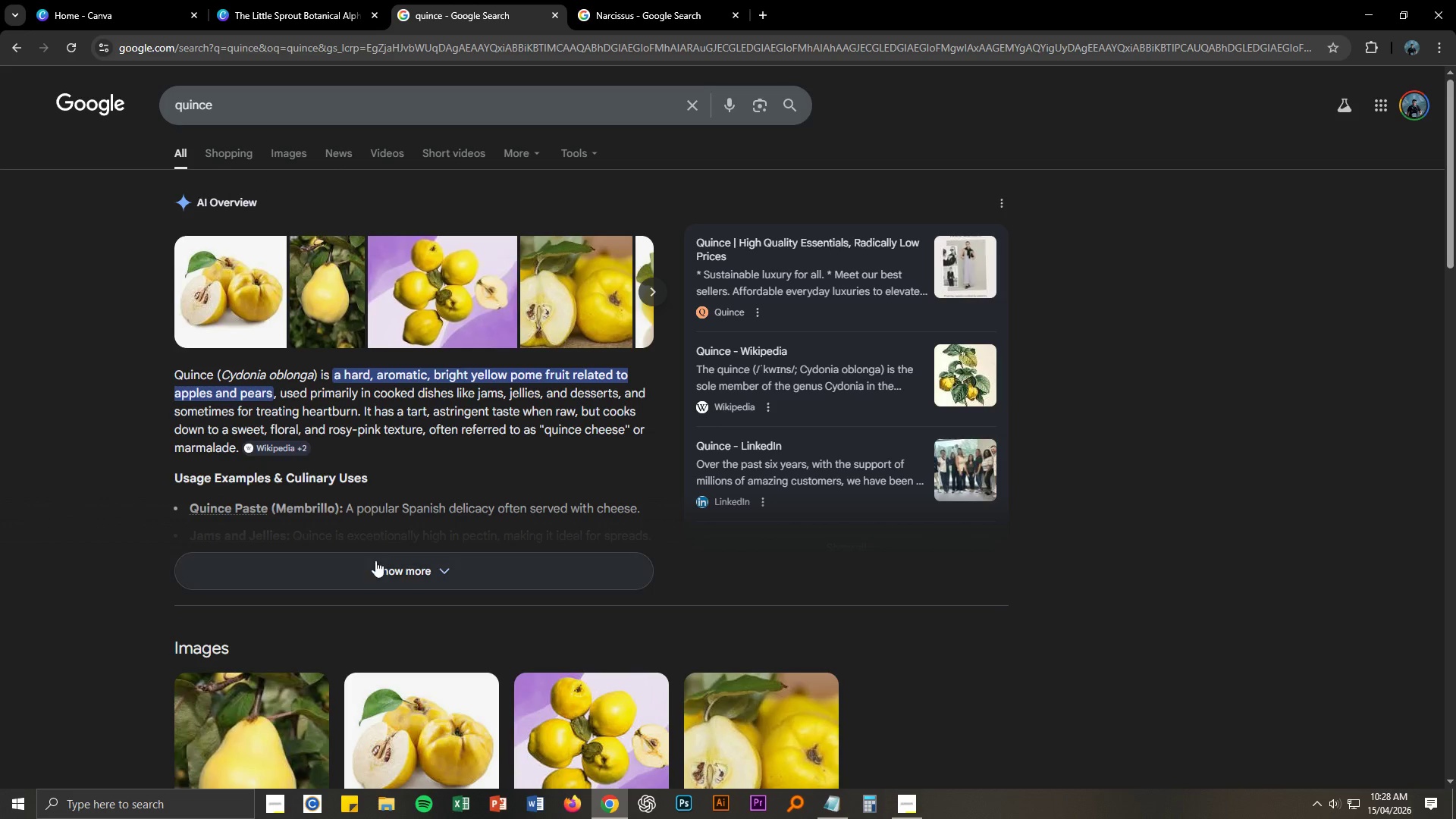 
left_click([382, 567])
 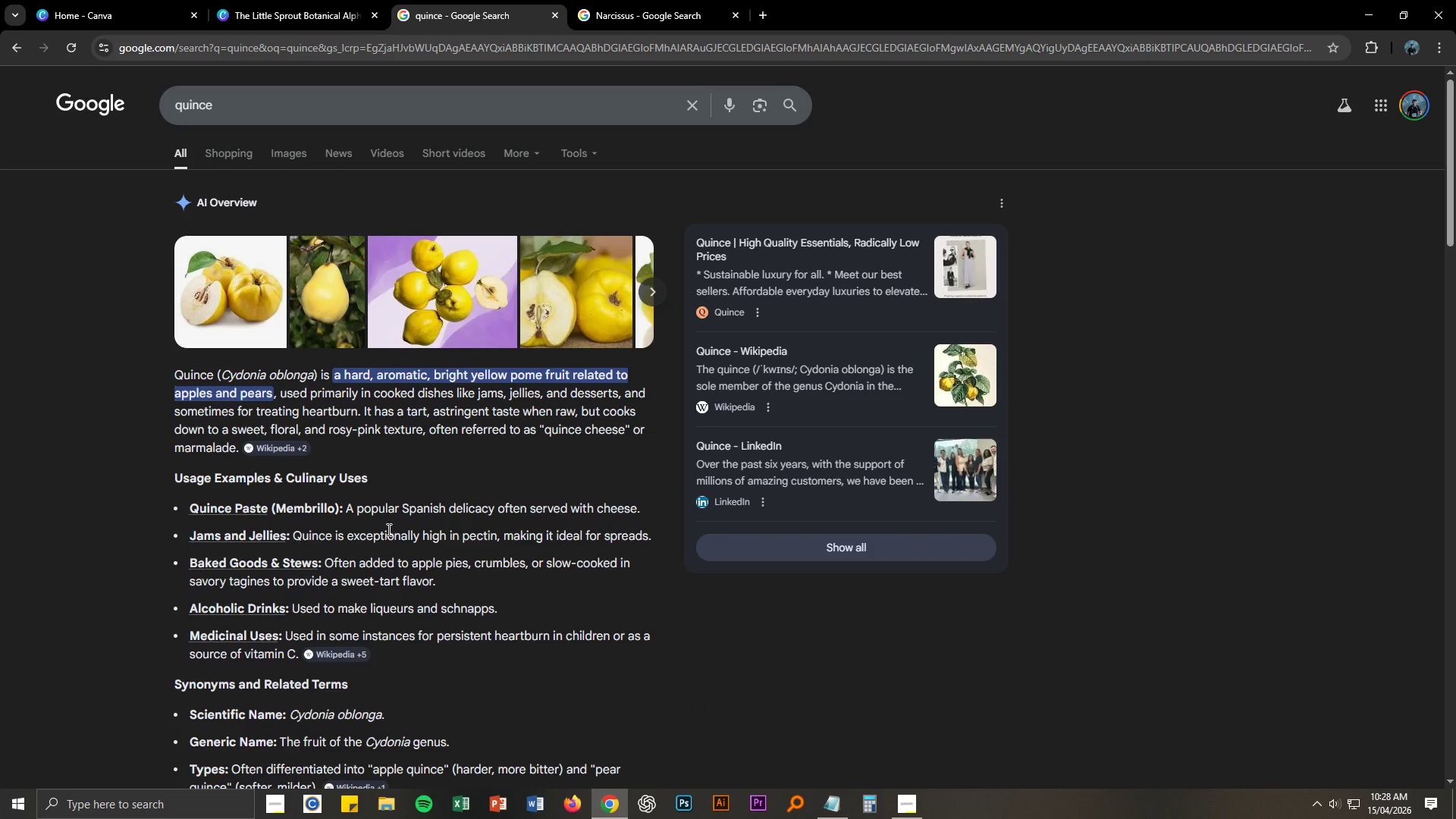 
wait(9.23)
 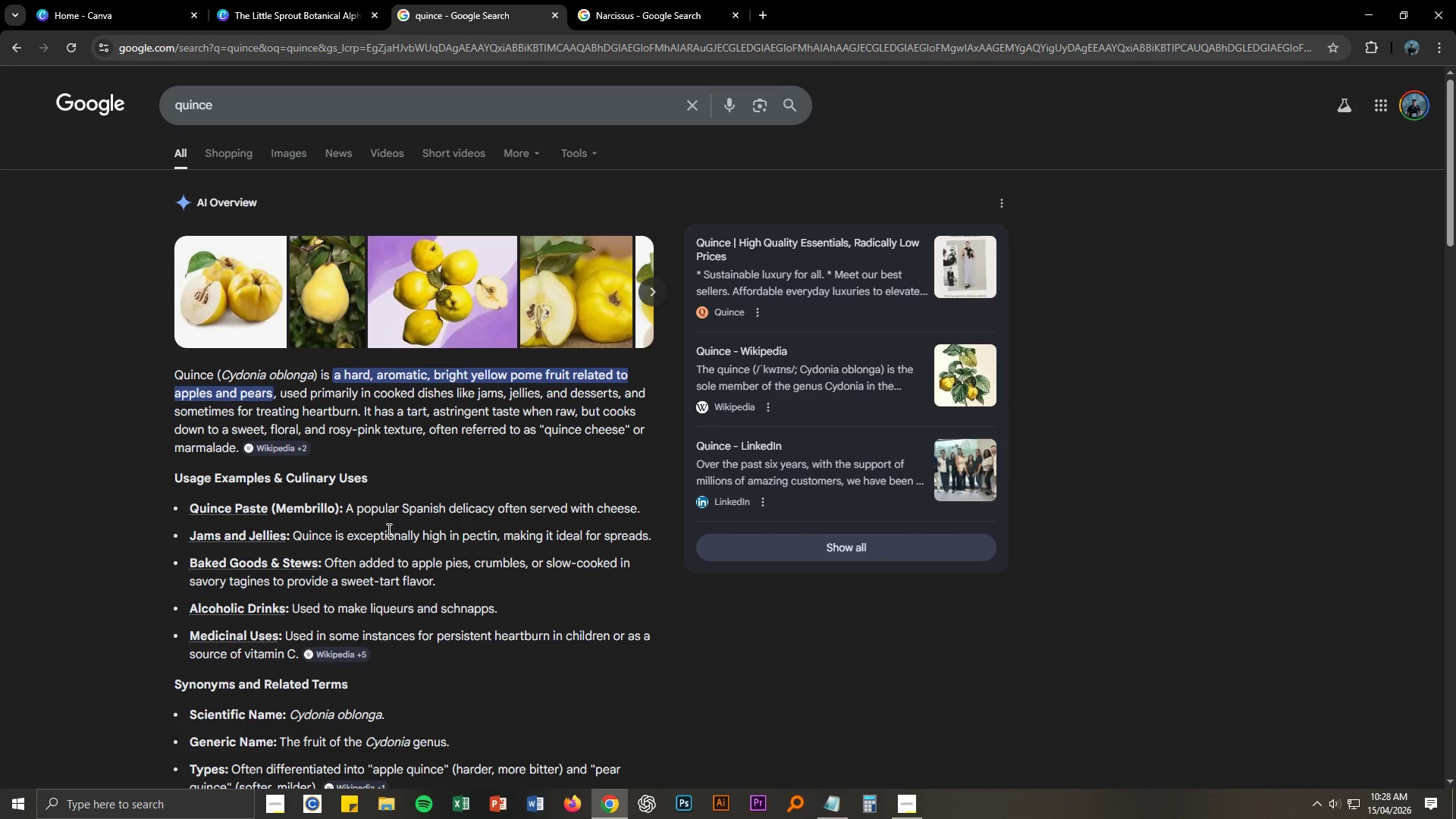 
left_click([328, 0])
 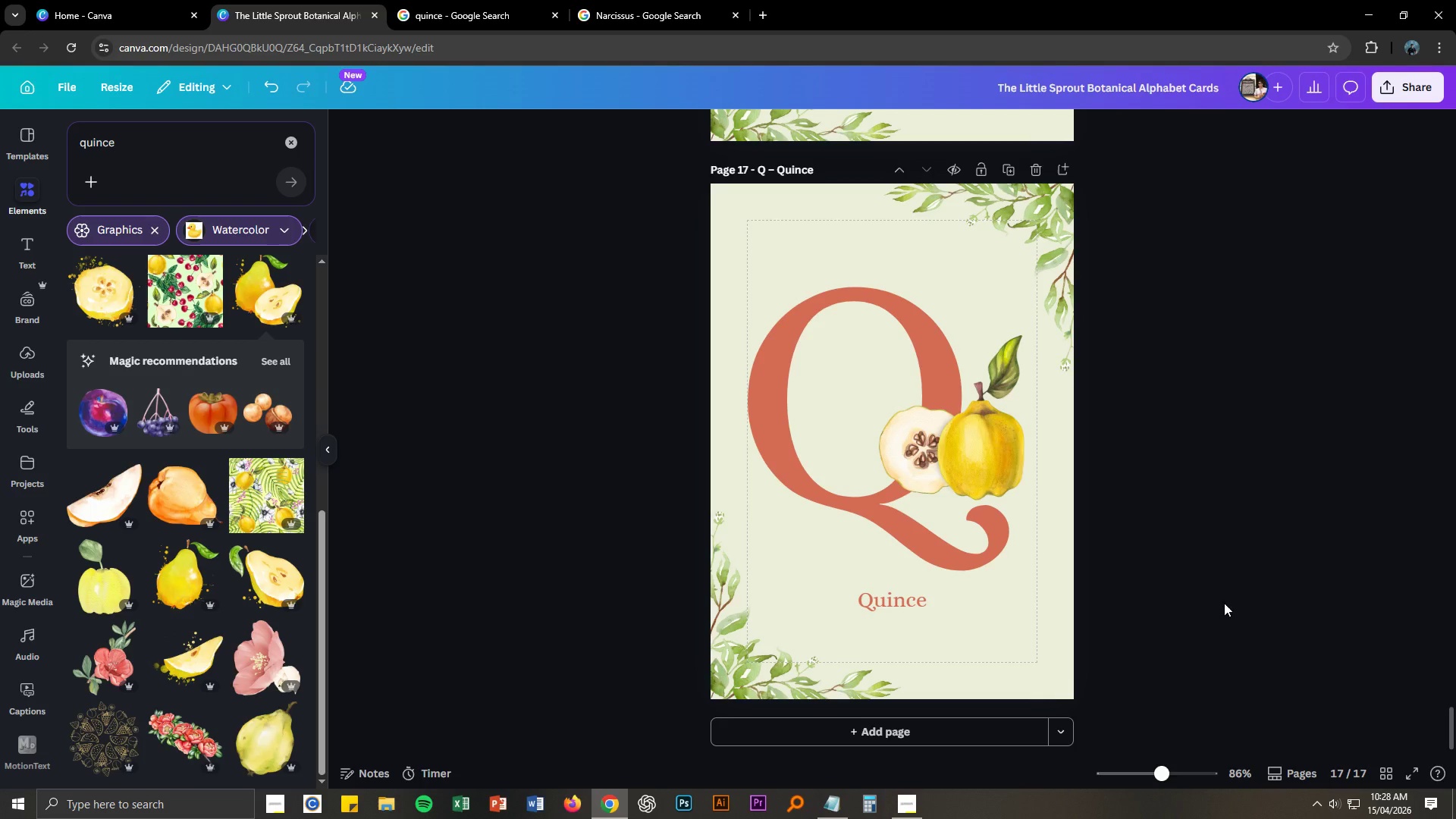 
left_click([1233, 603])
 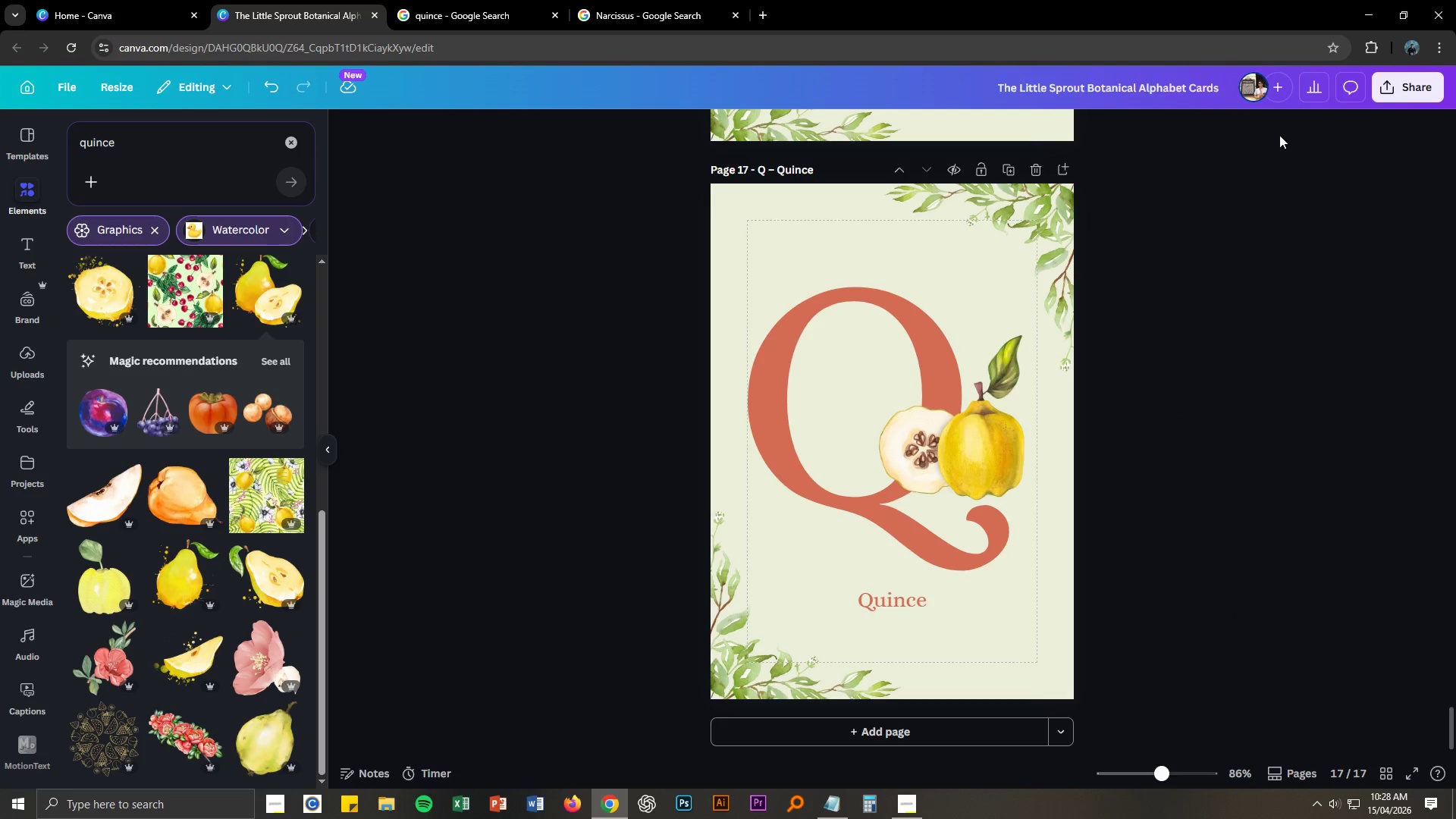 
left_click([1013, 171])
 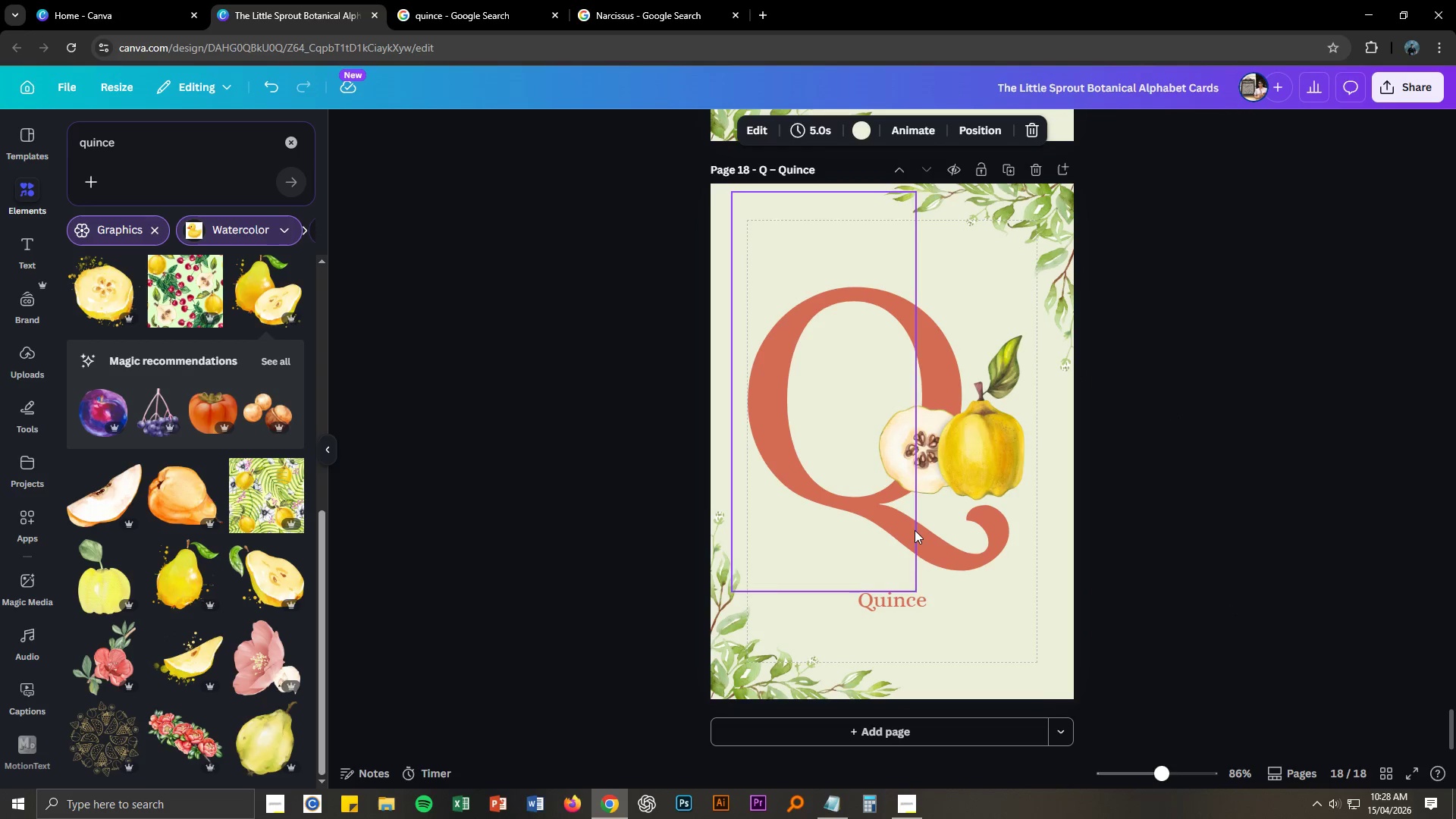 
scroll: coordinate [845, 407], scroll_direction: up, amount: 2.0
 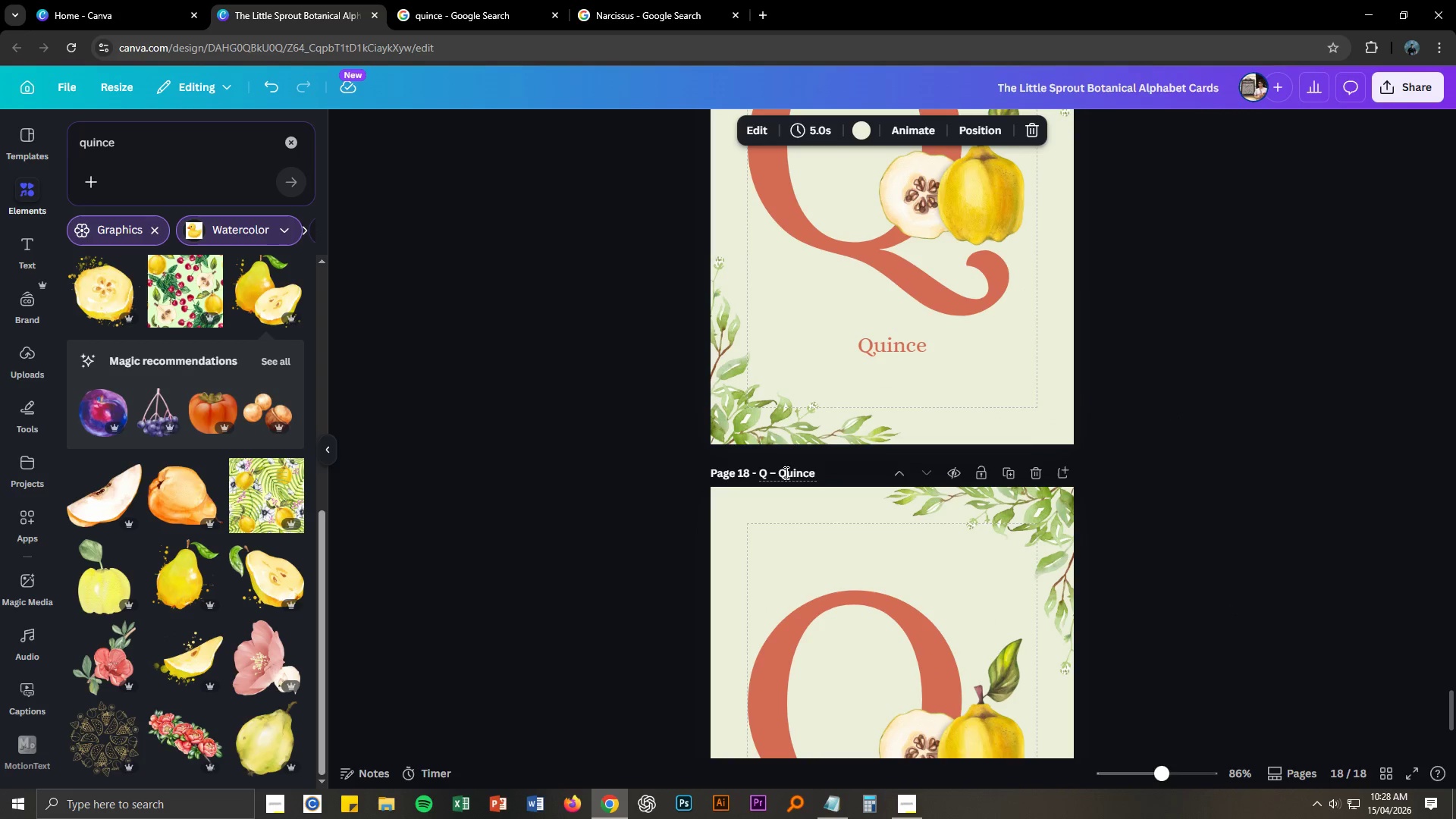 
double_click([785, 472])
 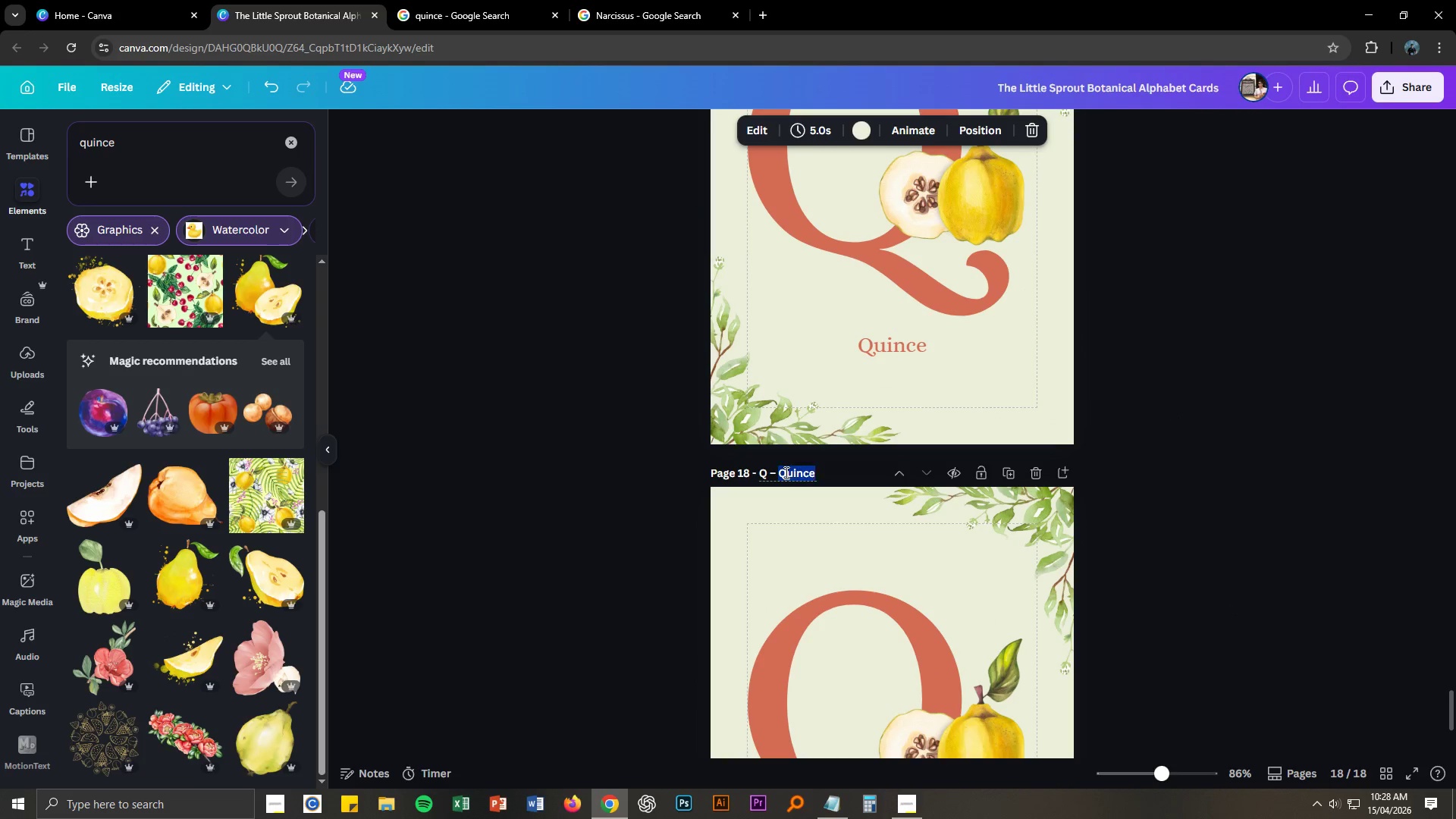 
triple_click([785, 472])
 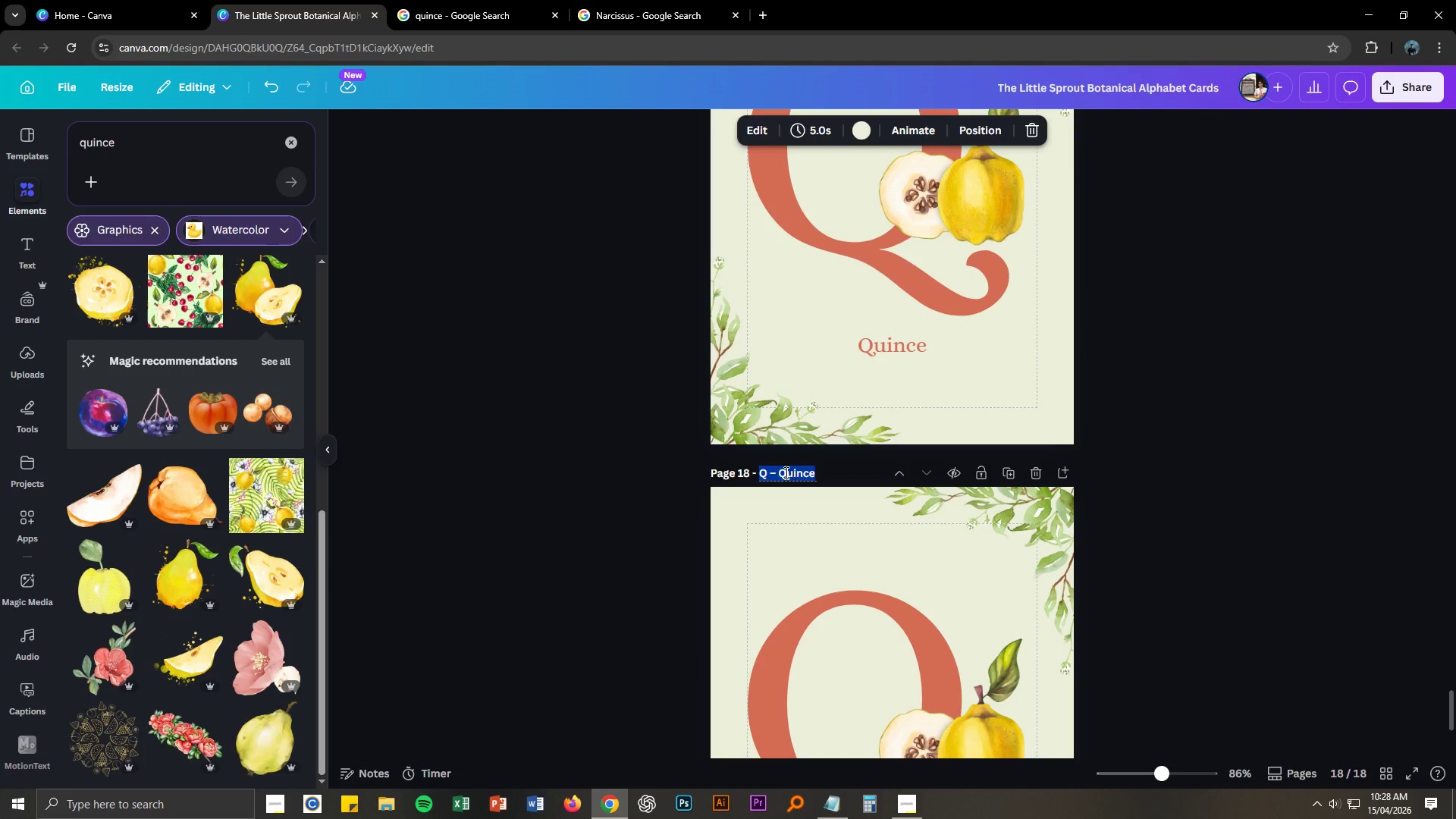 
type(Sproute)
key(Backspace)
key(Backspace)
key(Backspace)
key(Backspace)
key(Backspace)
key(Backspace)
type( - Sports)
key(Backspace)
key(Backspace)
key(Backspace)
type(r)
key(Backspace)
key(Backspace)
type(roun)
key(Backspace)
type(ts)
 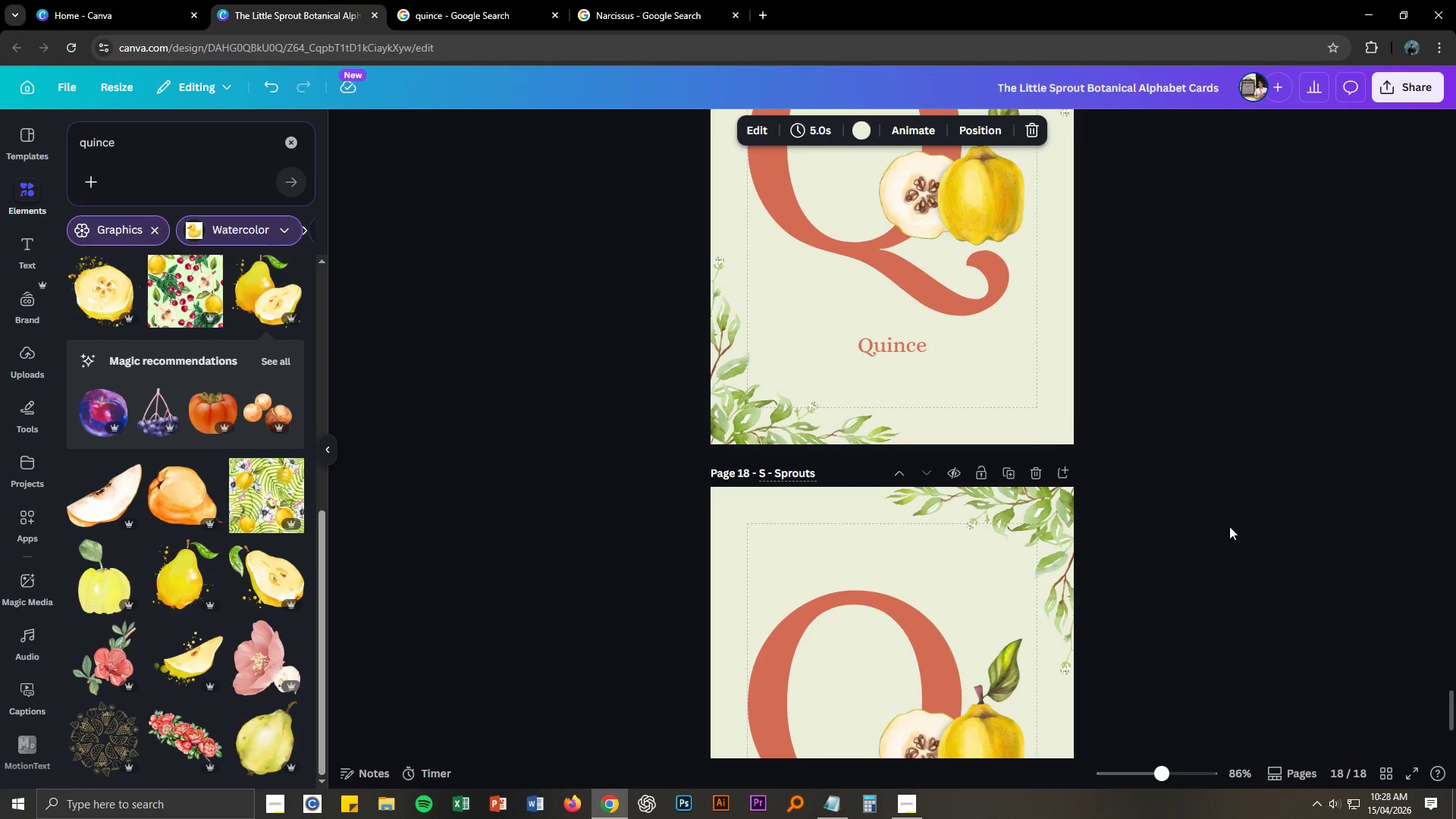 
left_click([1264, 532])
 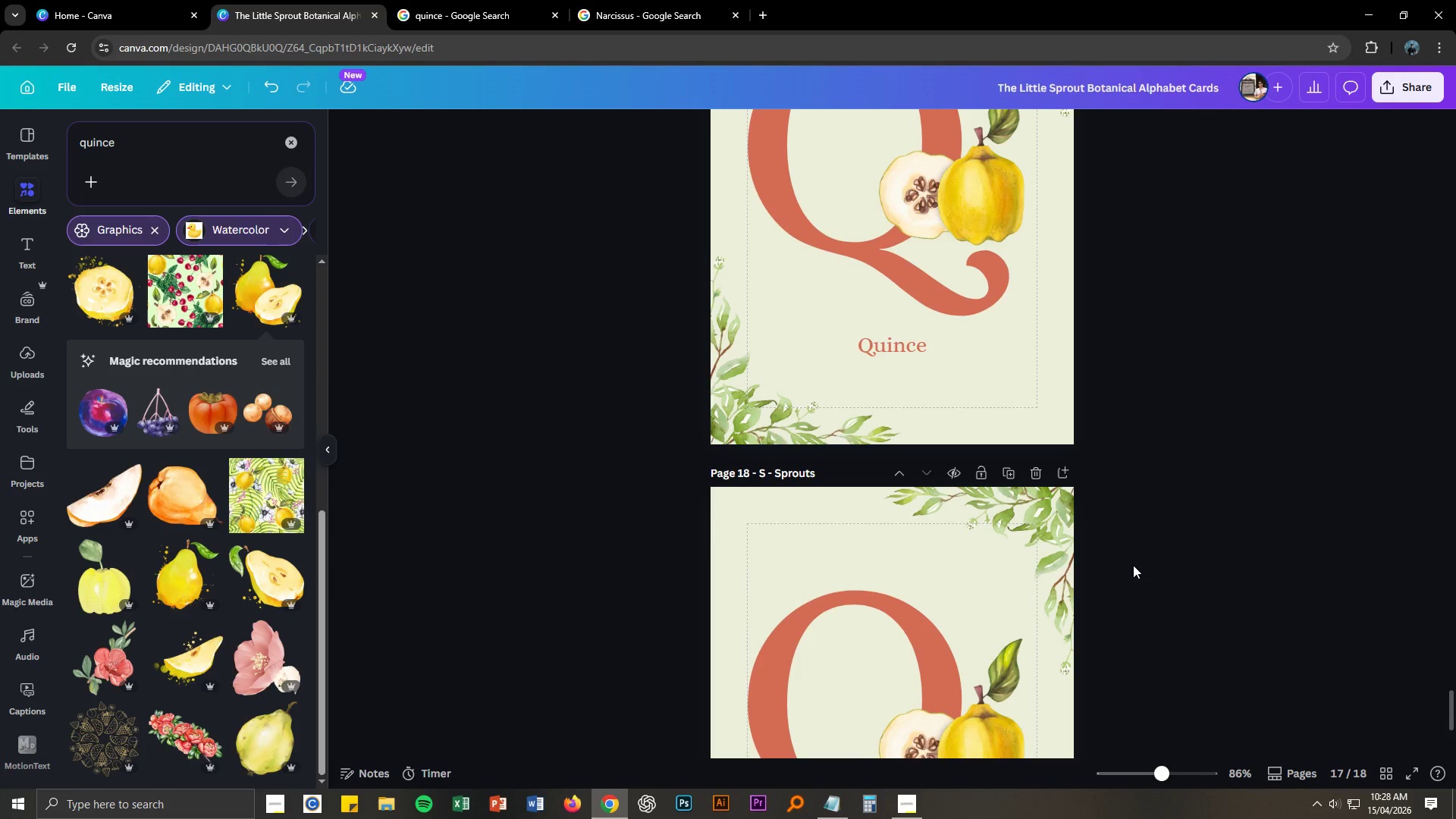 
scroll: coordinate [1125, 573], scroll_direction: down, amount: 5.0
 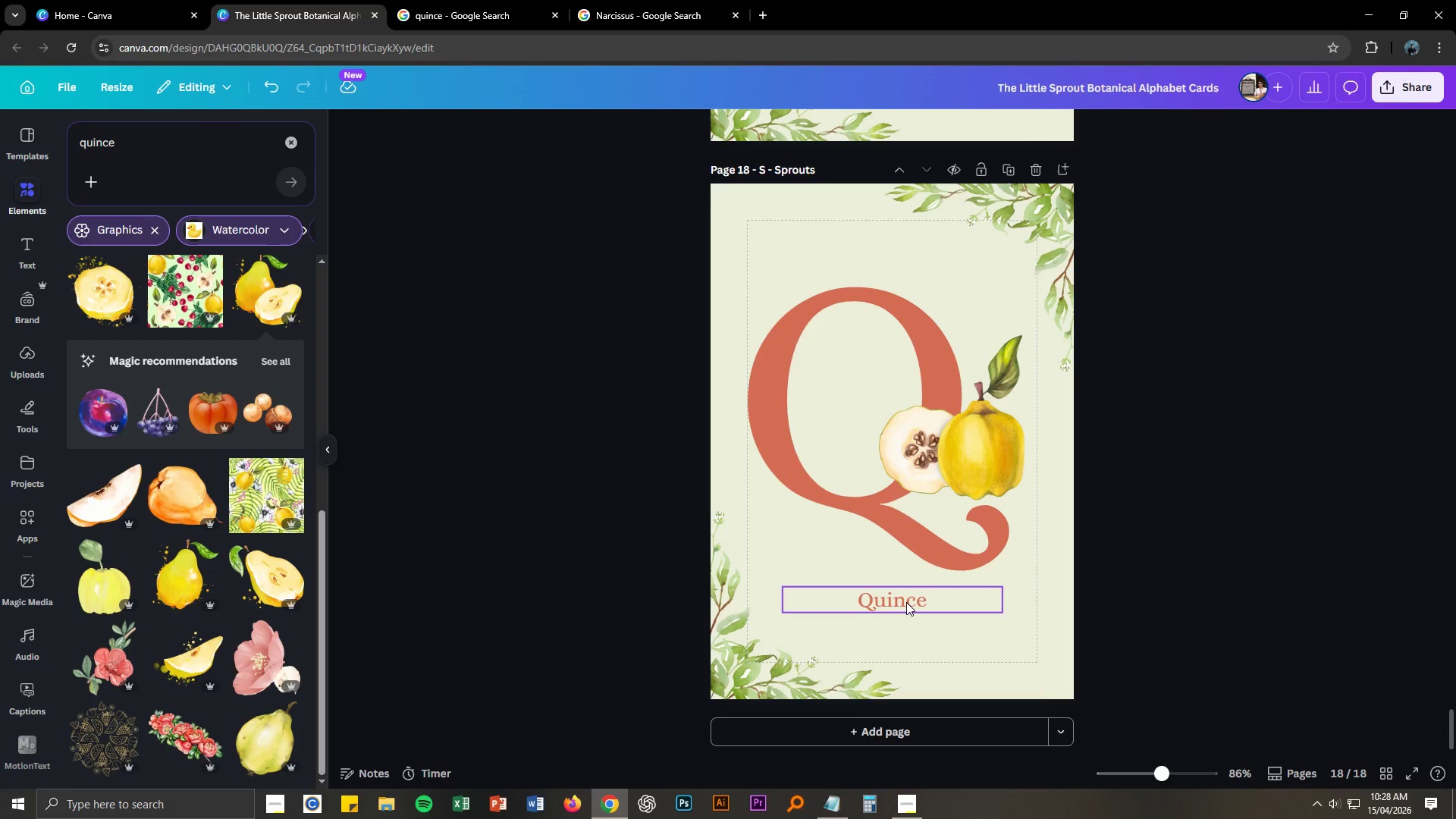 
double_click([905, 607])
 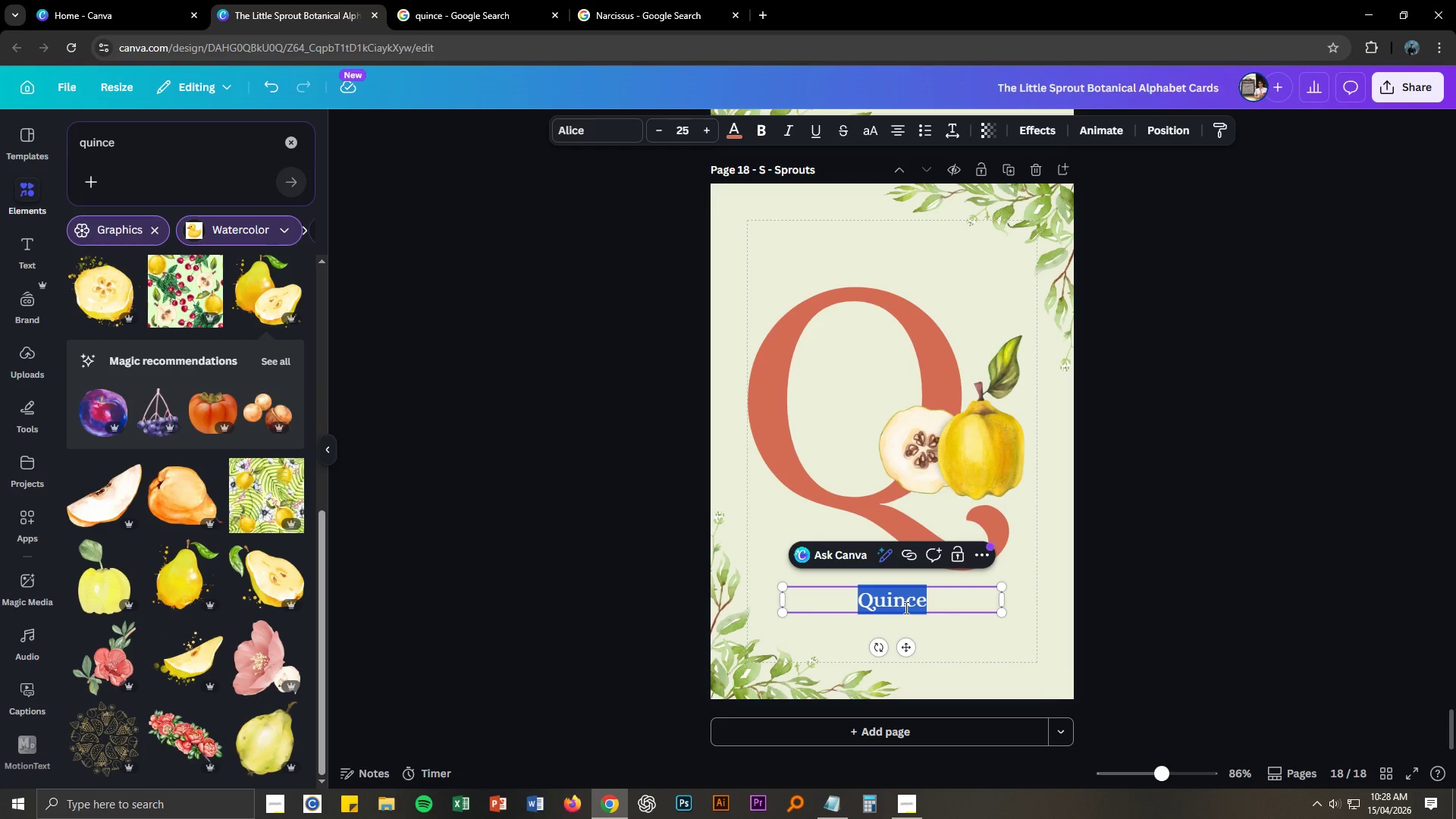 
type(Sprouts)
 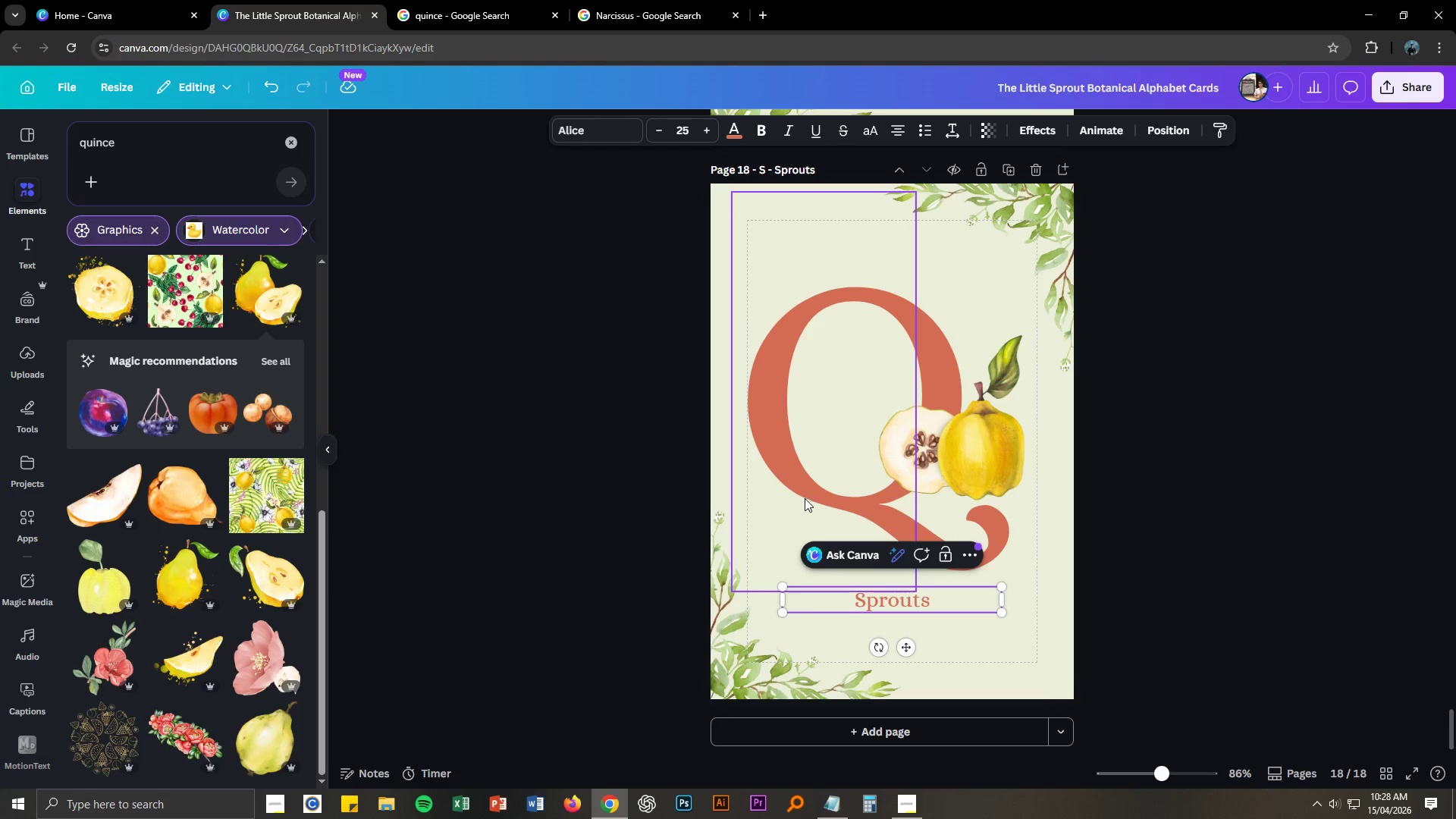 
double_click([797, 480])
 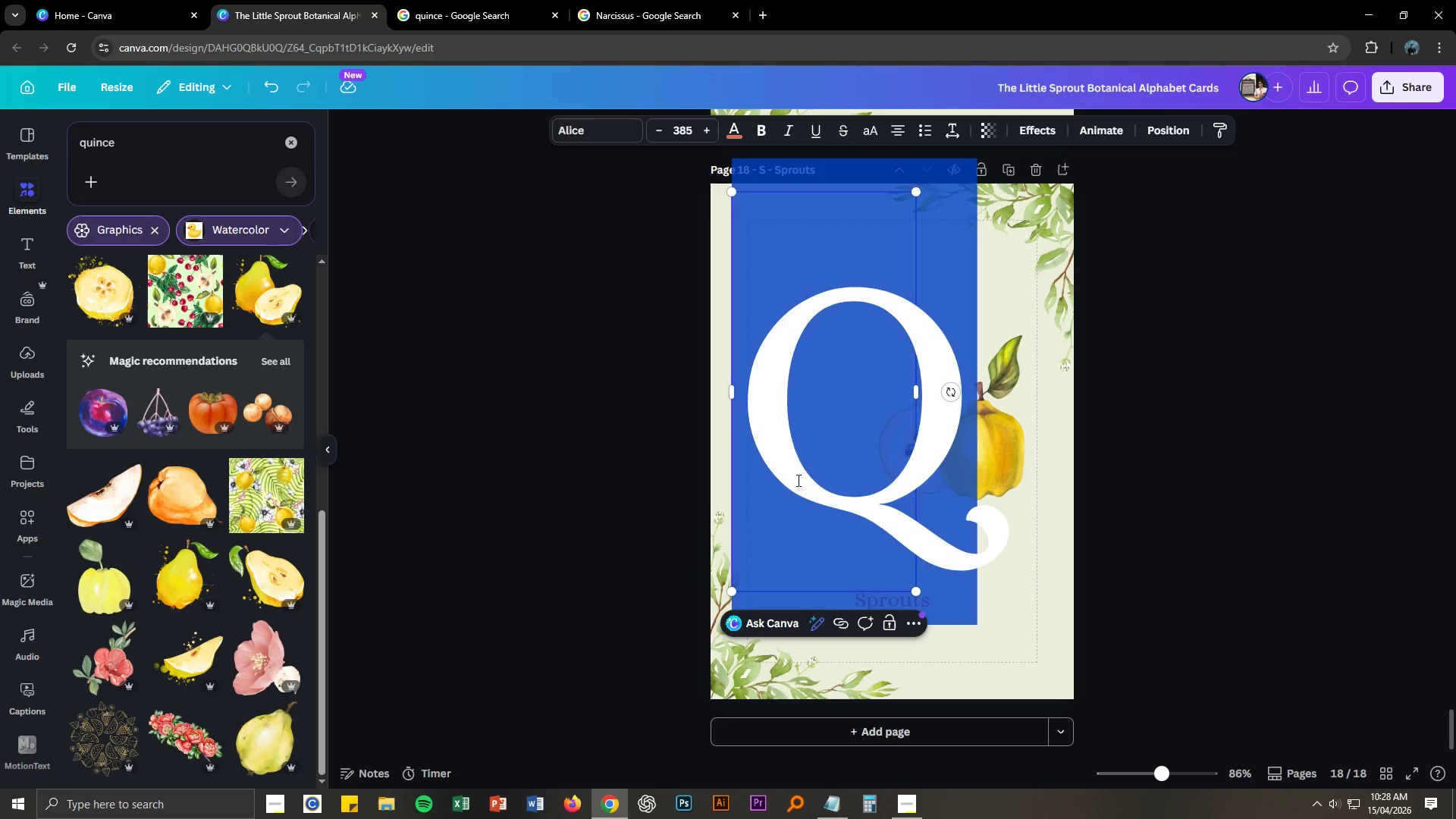 
type(Spr)
 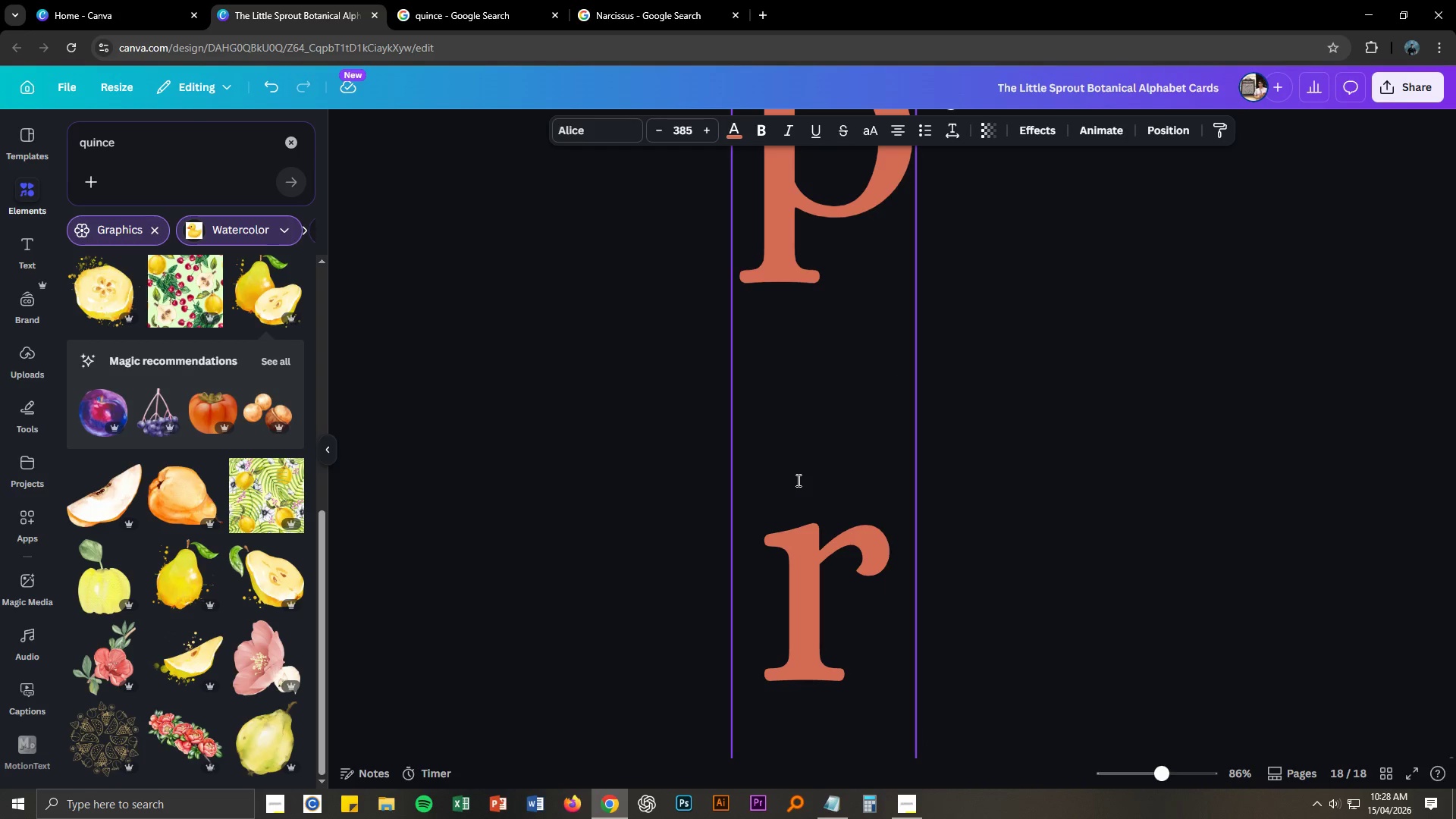 
key(Control+Z)
 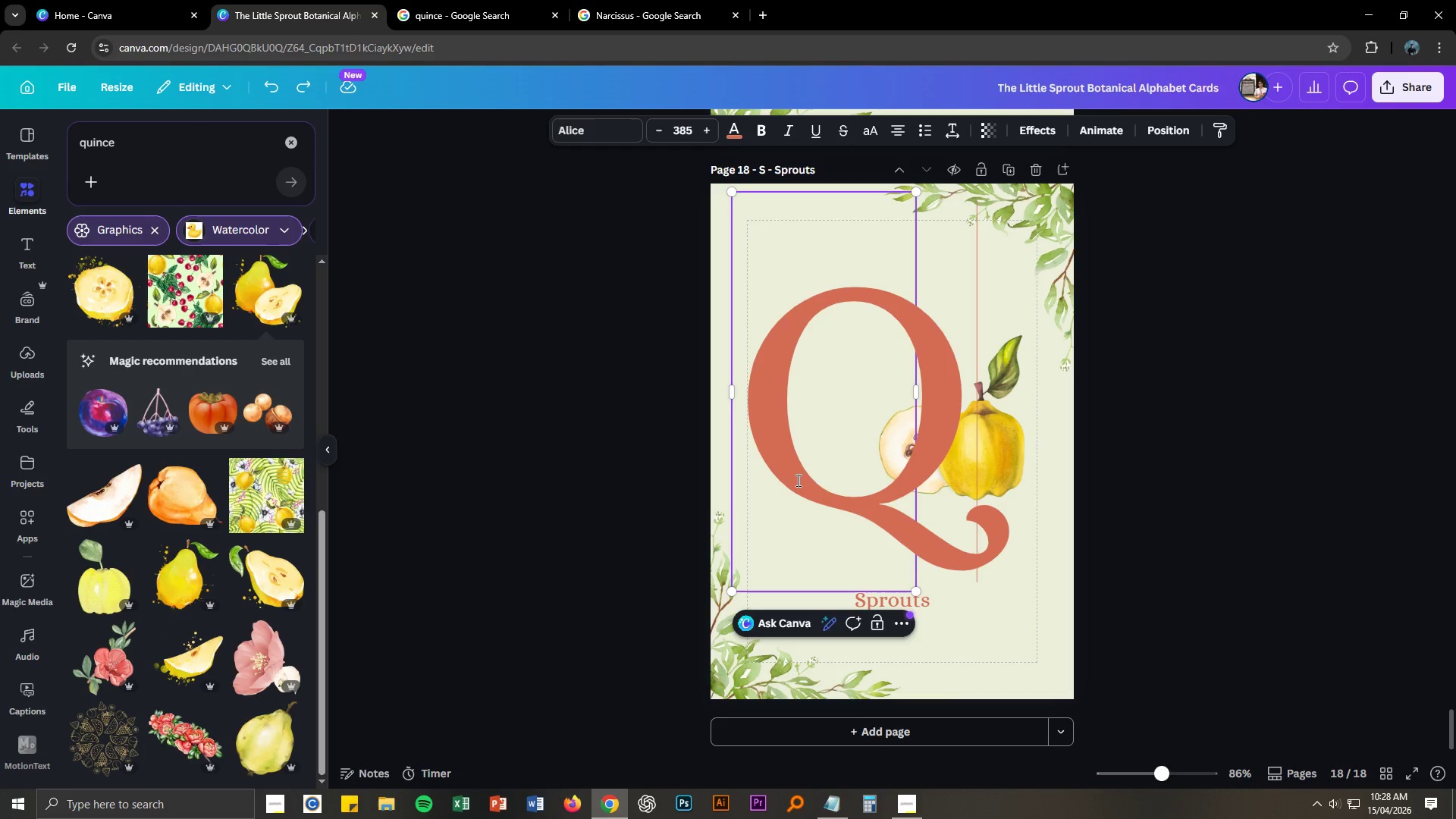 
double_click([797, 480])
 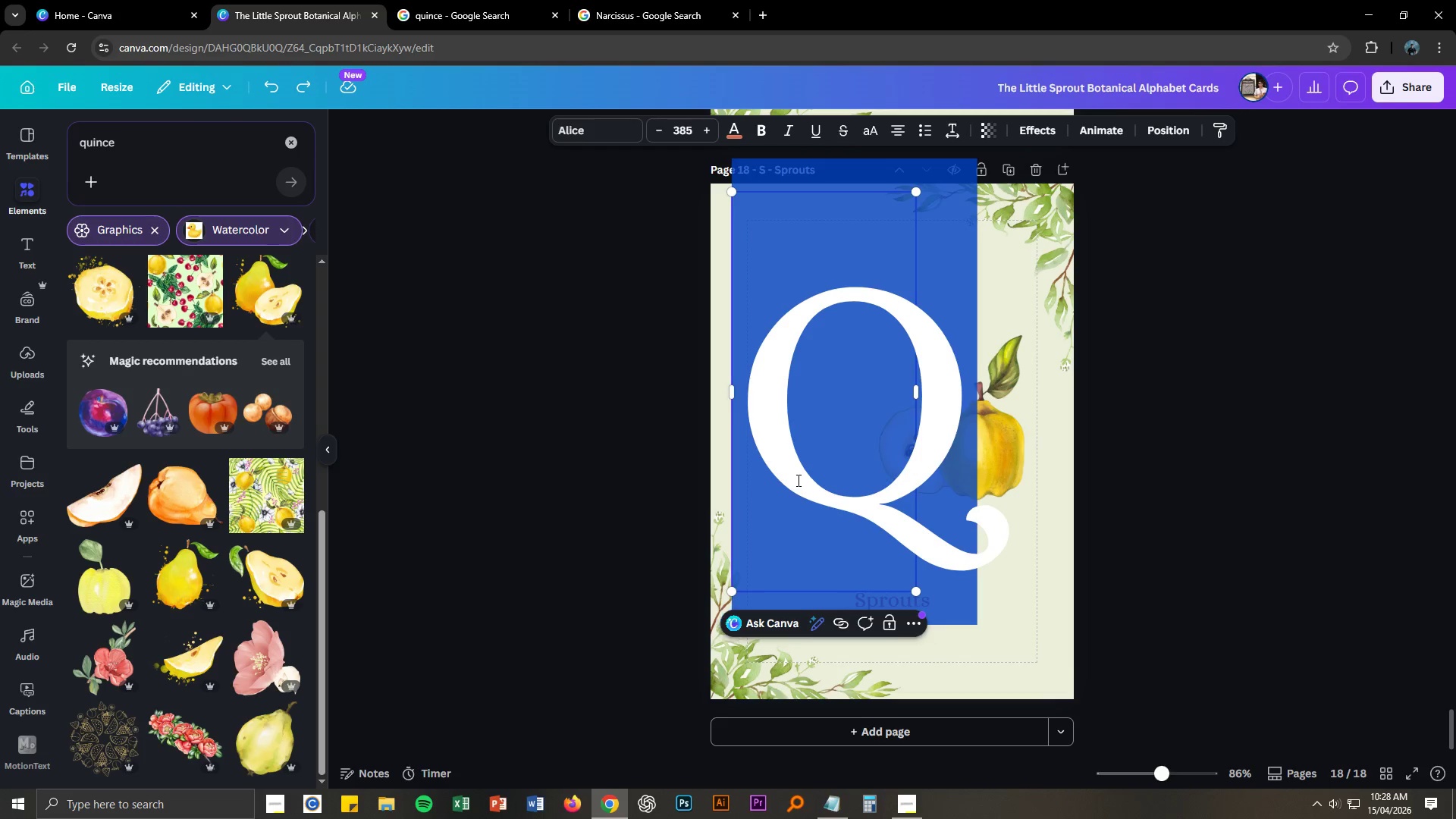 
key(Shift+ShiftLeft)
 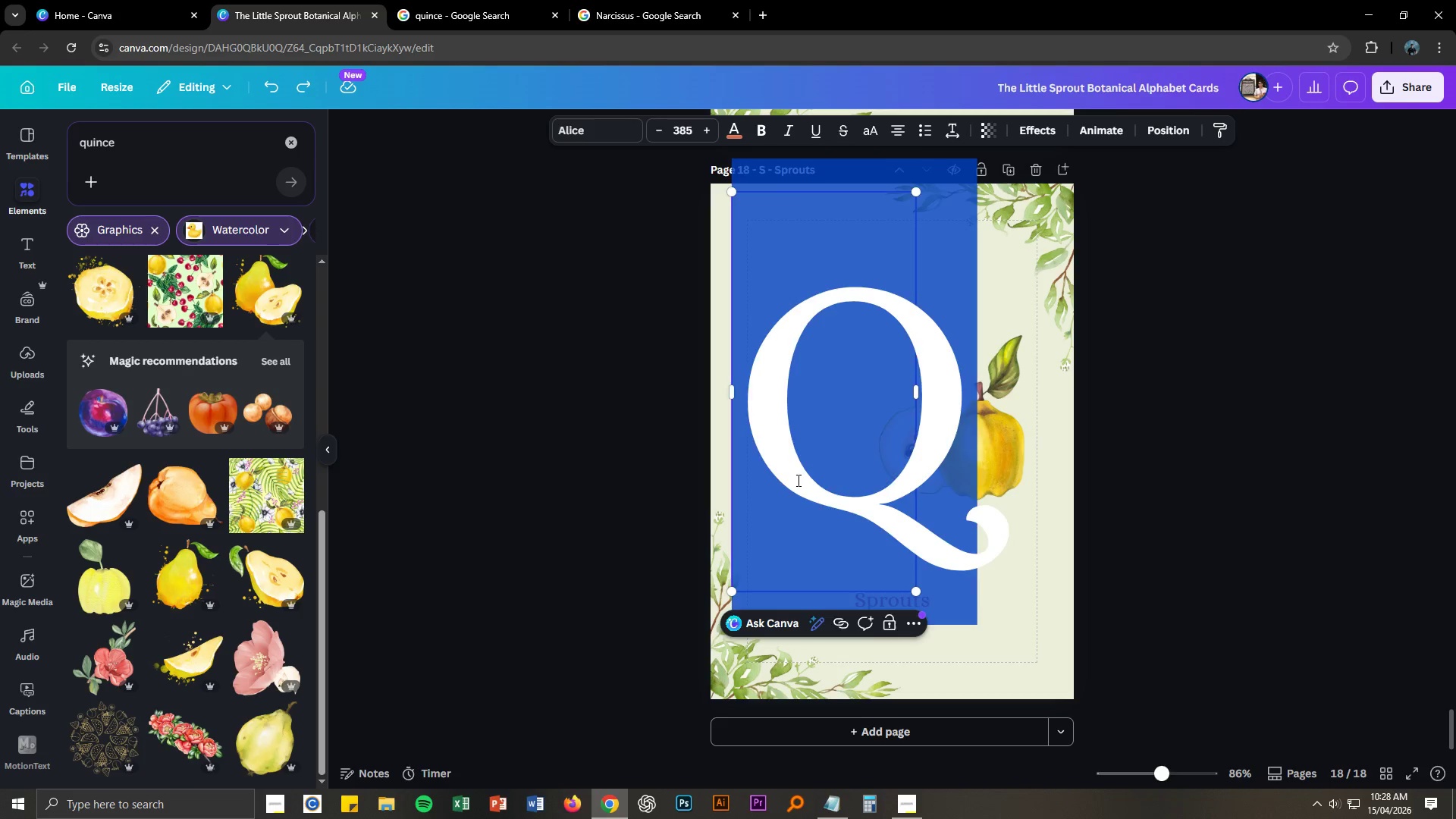 
key(Shift+S)
 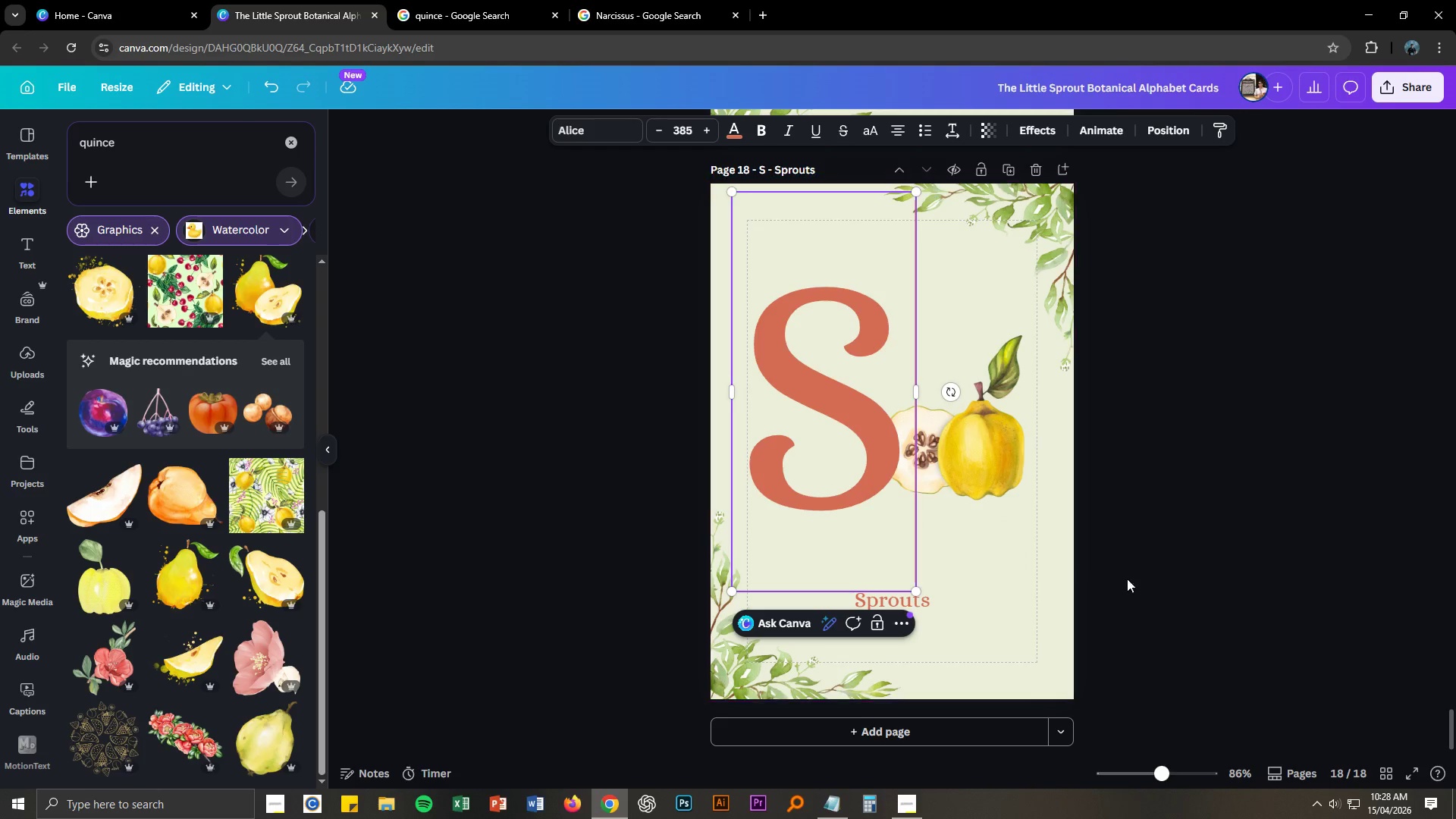 
left_click([1185, 588])
 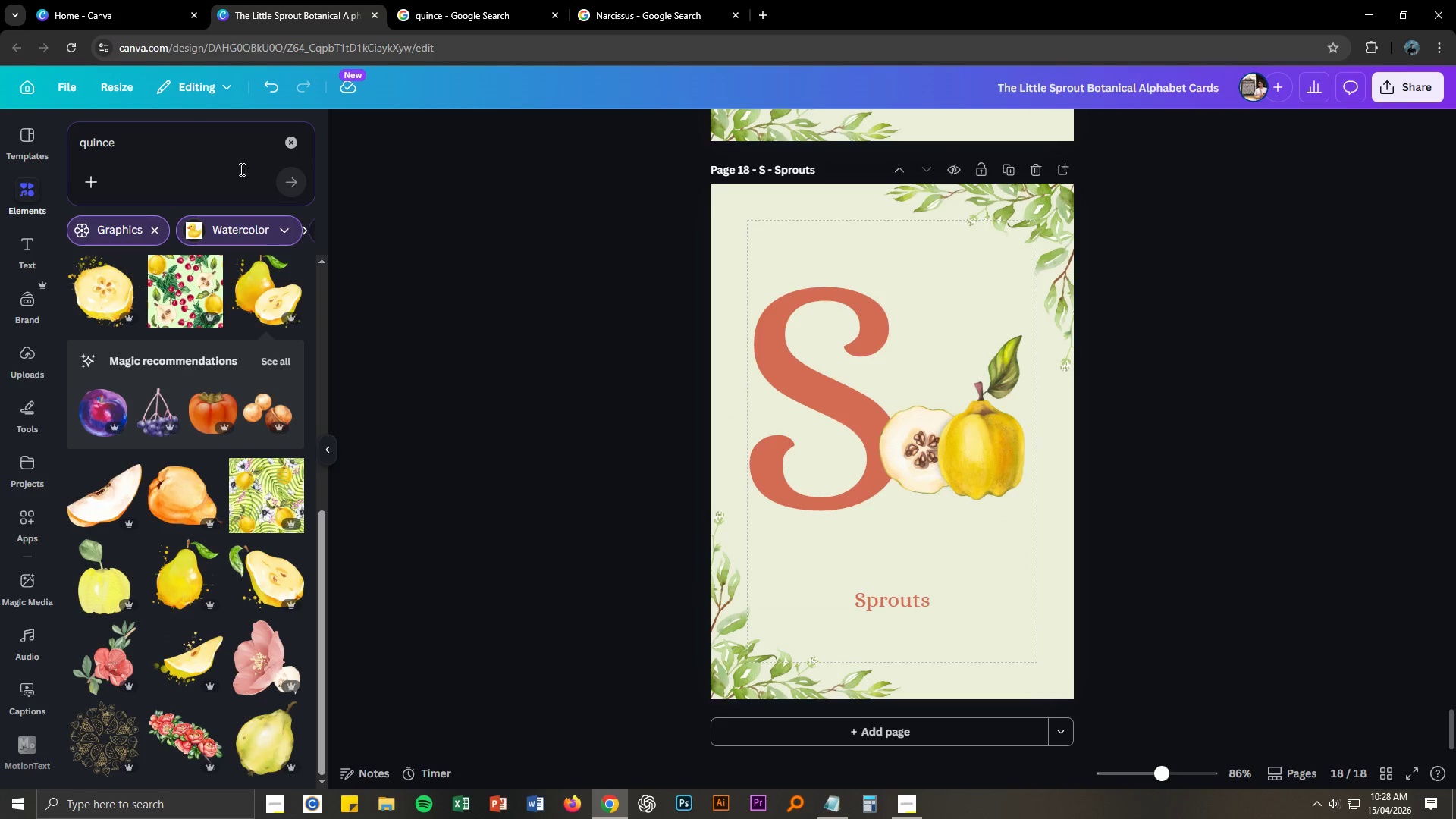 
double_click([207, 140])
 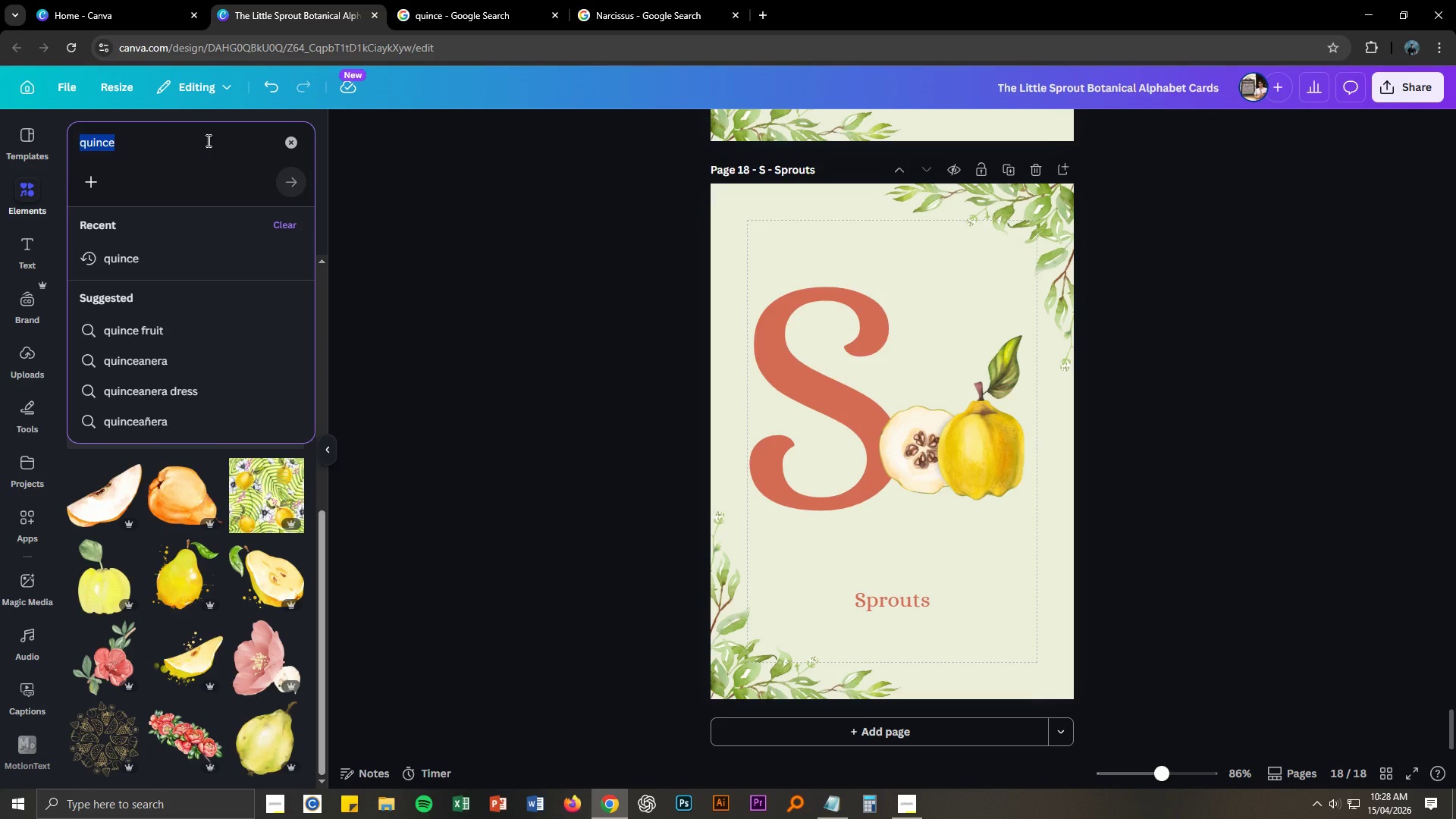 
type(SProut)
 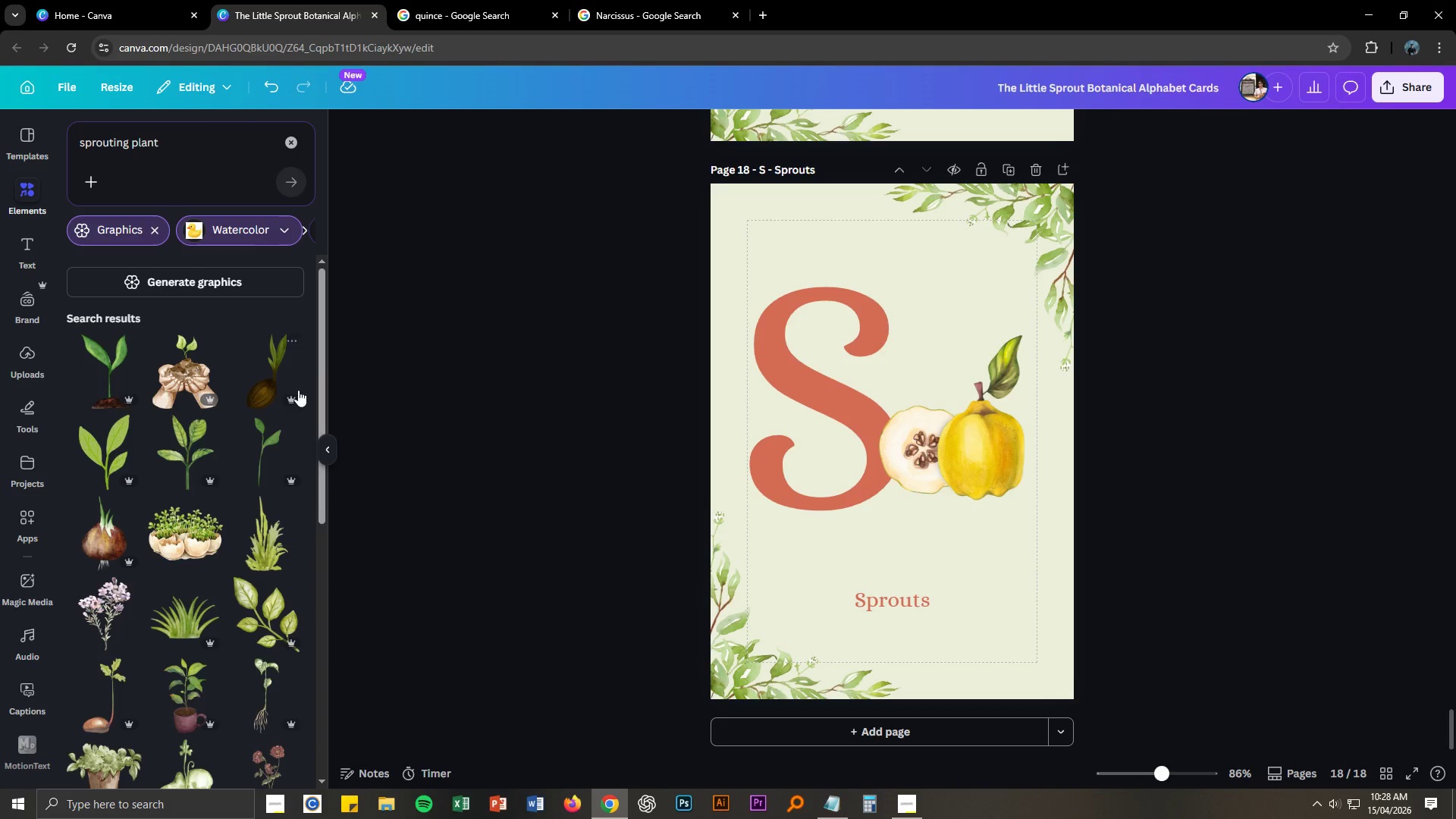 
wait(7.64)
 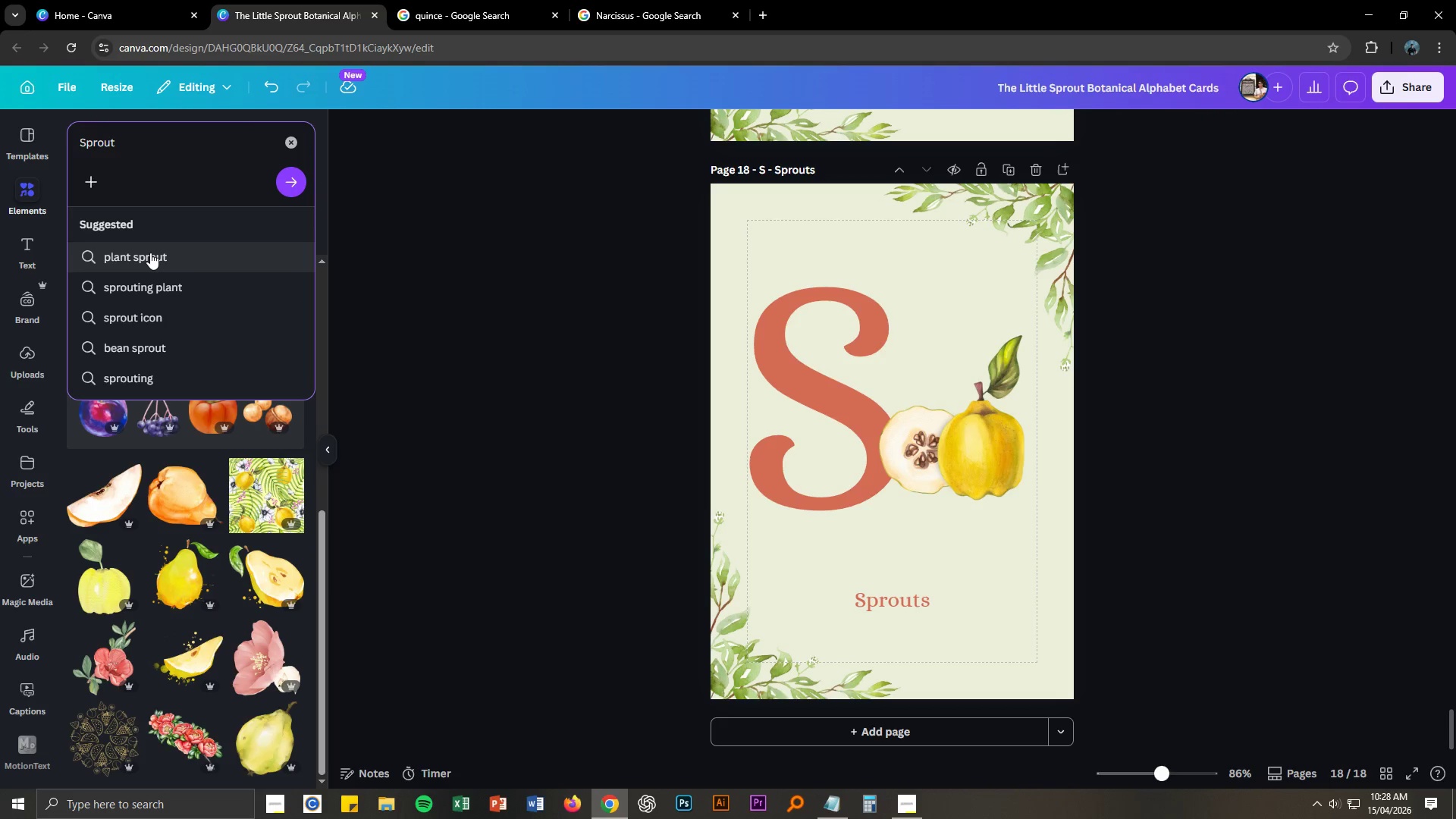 
left_click([989, 428])
 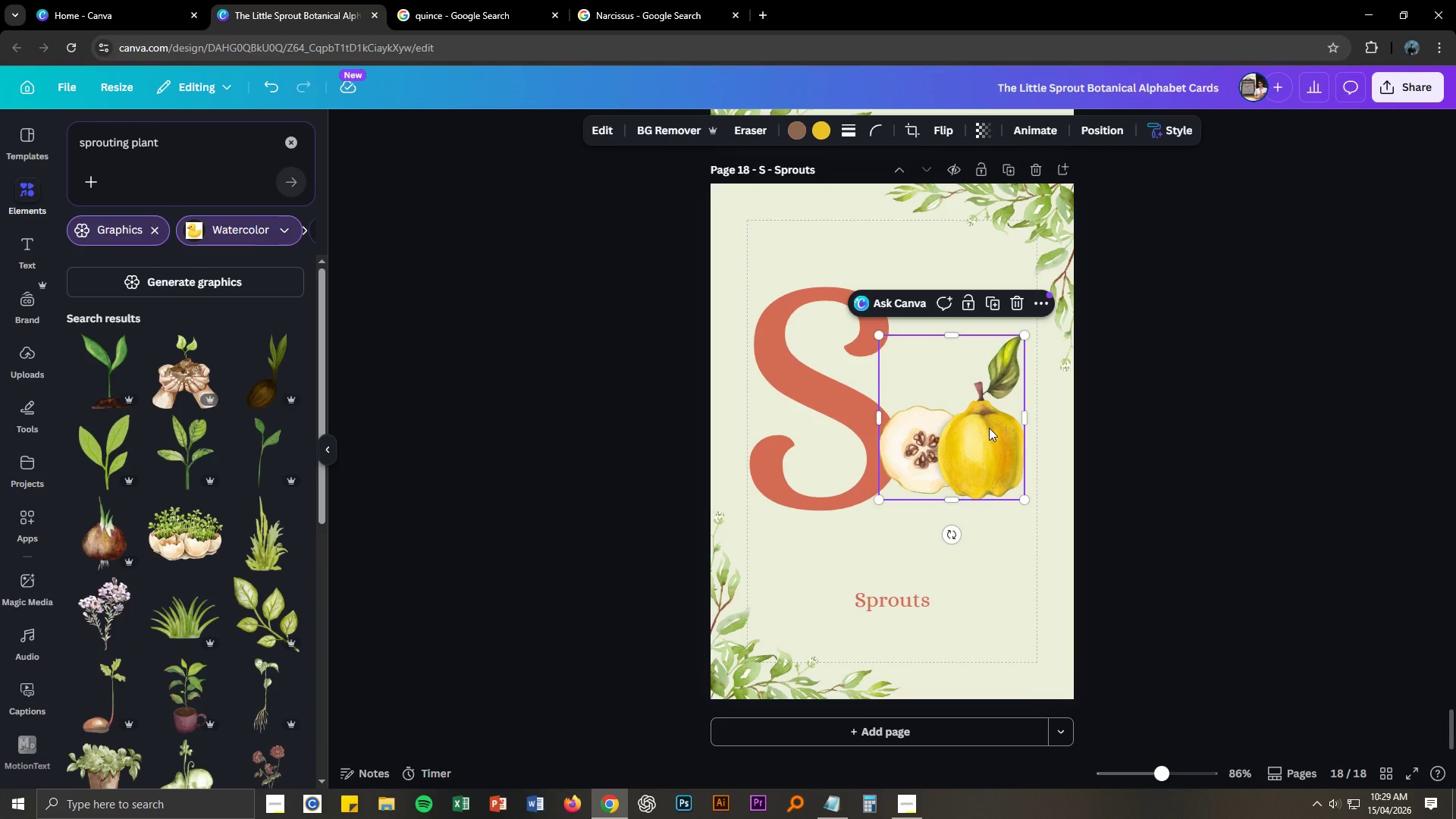 
key(Delete)
 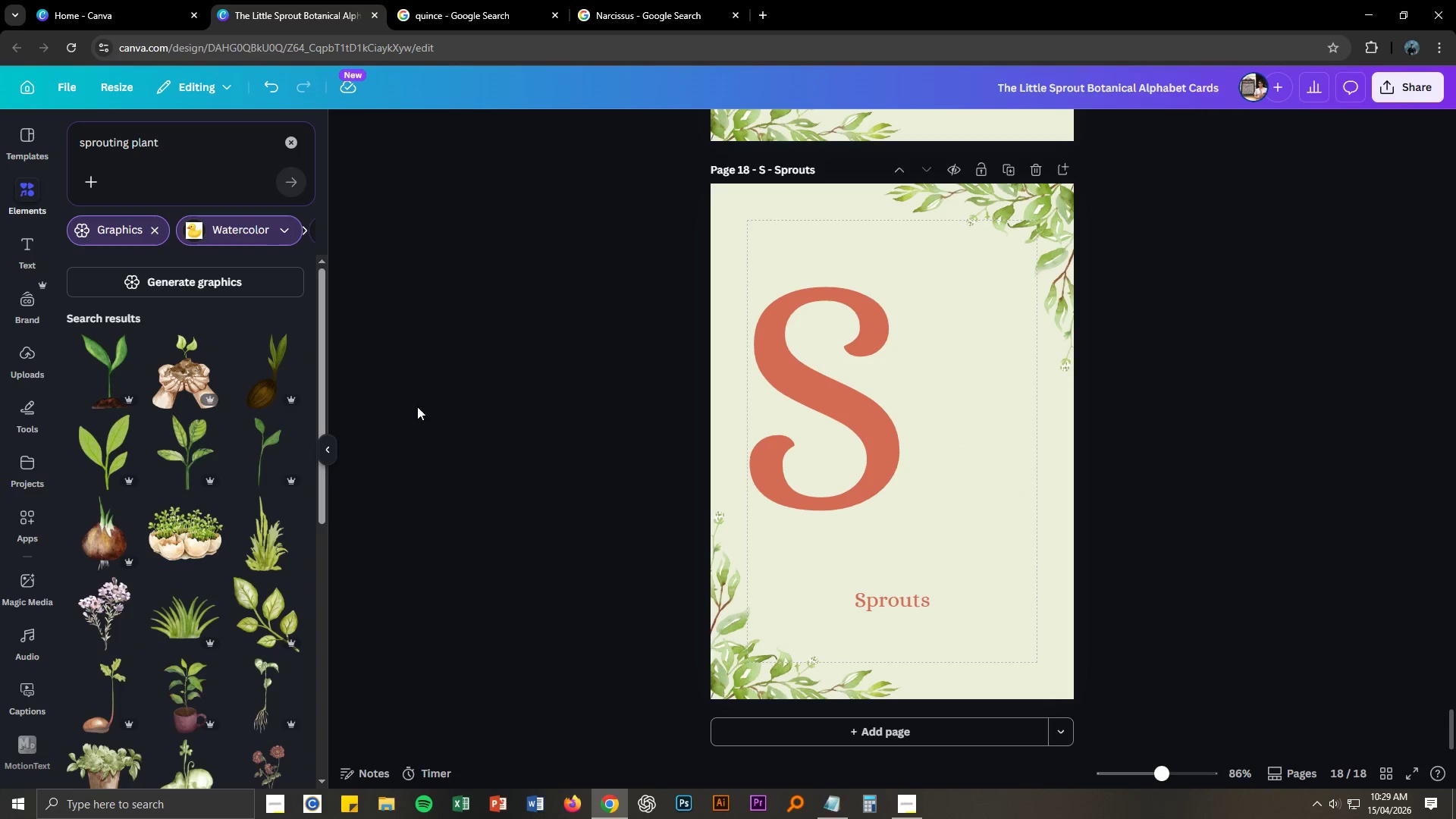 
mouse_move([110, 361])
 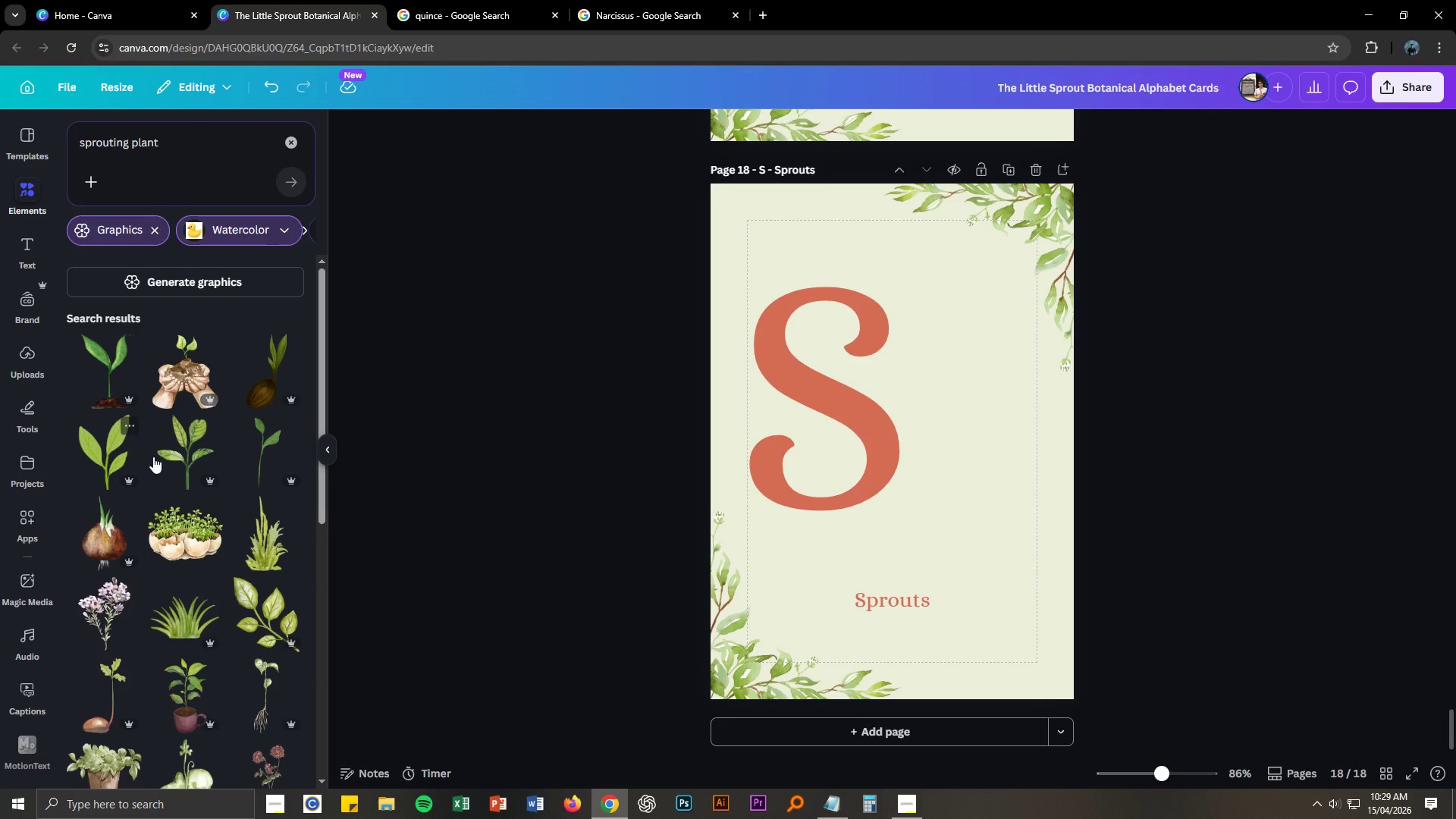 
scroll: coordinate [166, 464], scroll_direction: down, amount: 5.0
 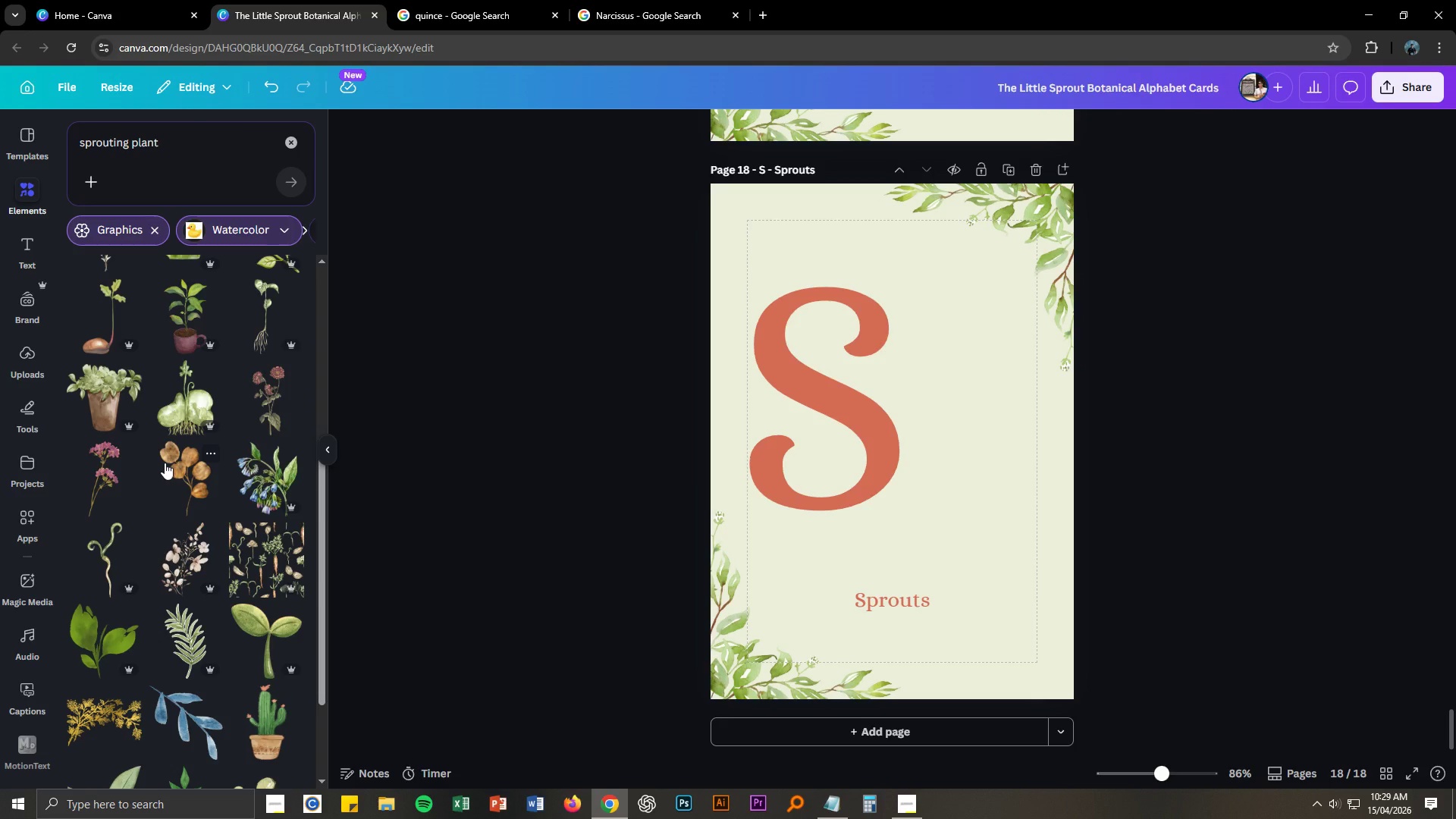 
scroll: coordinate [155, 445], scroll_direction: up, amount: 4.0
 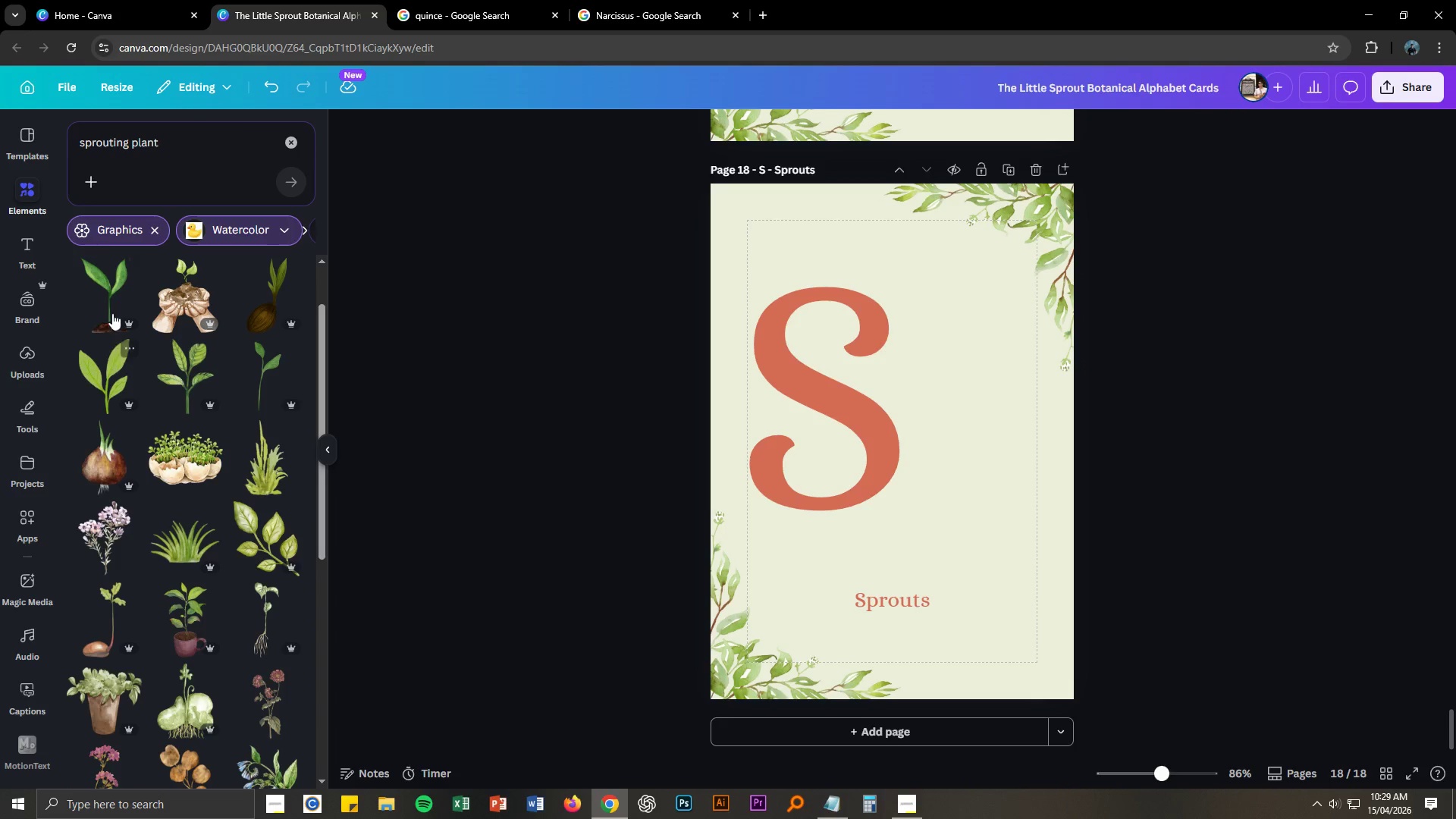 
left_click_drag(start_coordinate=[112, 299], to_coordinate=[848, 312])
 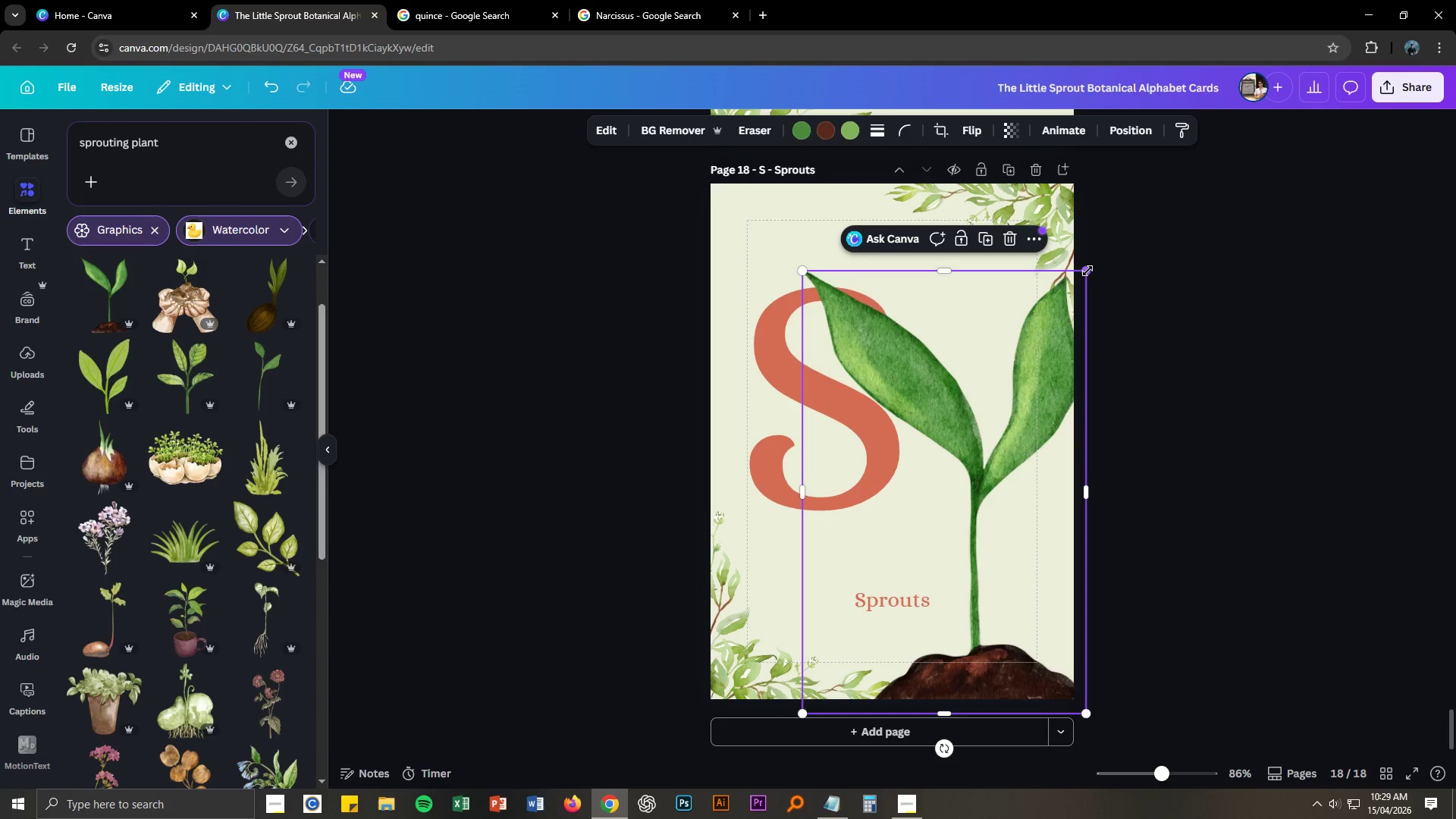 
left_click_drag(start_coordinate=[1087, 271], to_coordinate=[880, 488])
 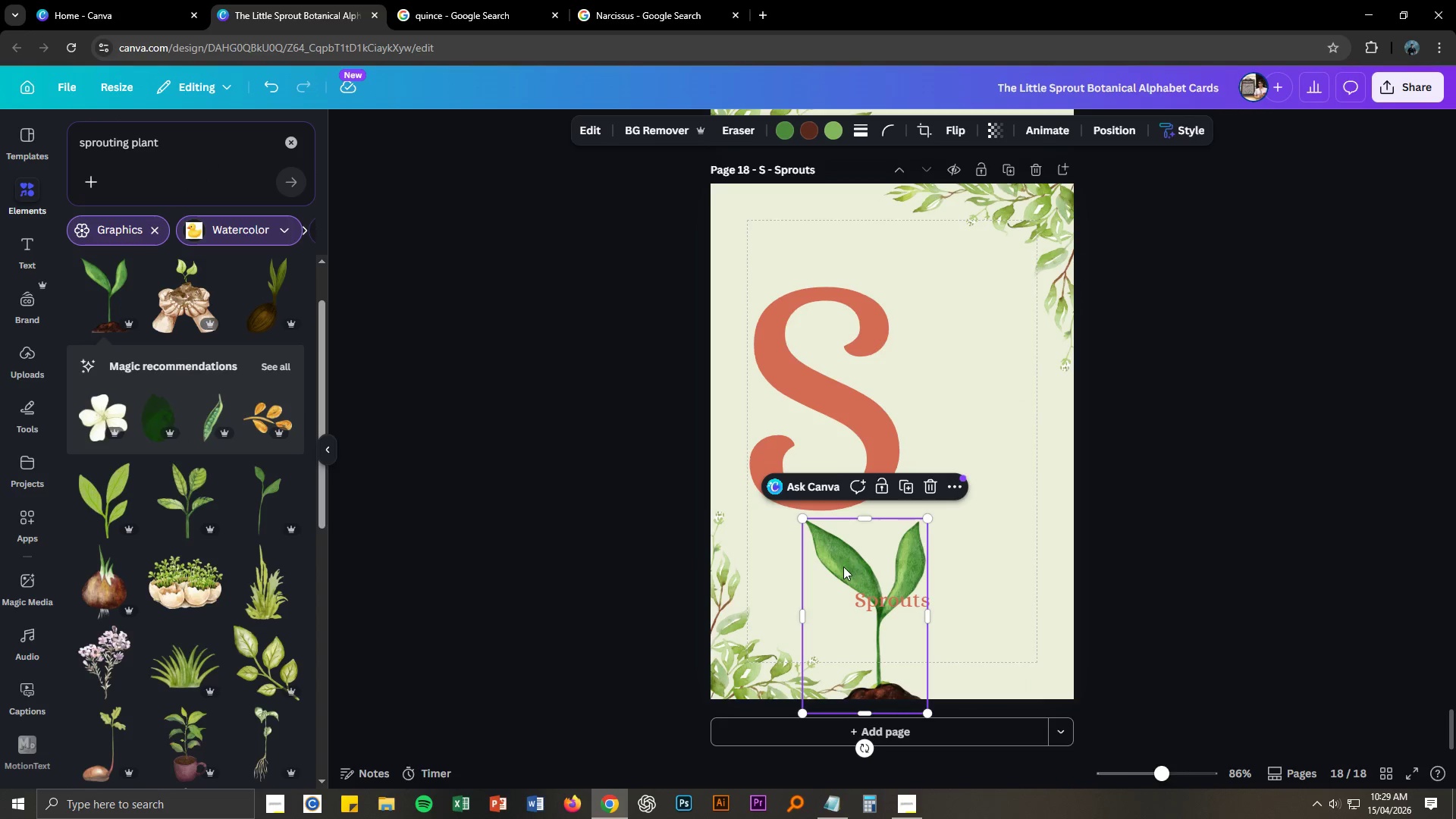 
left_click_drag(start_coordinate=[842, 568], to_coordinate=[915, 371])
 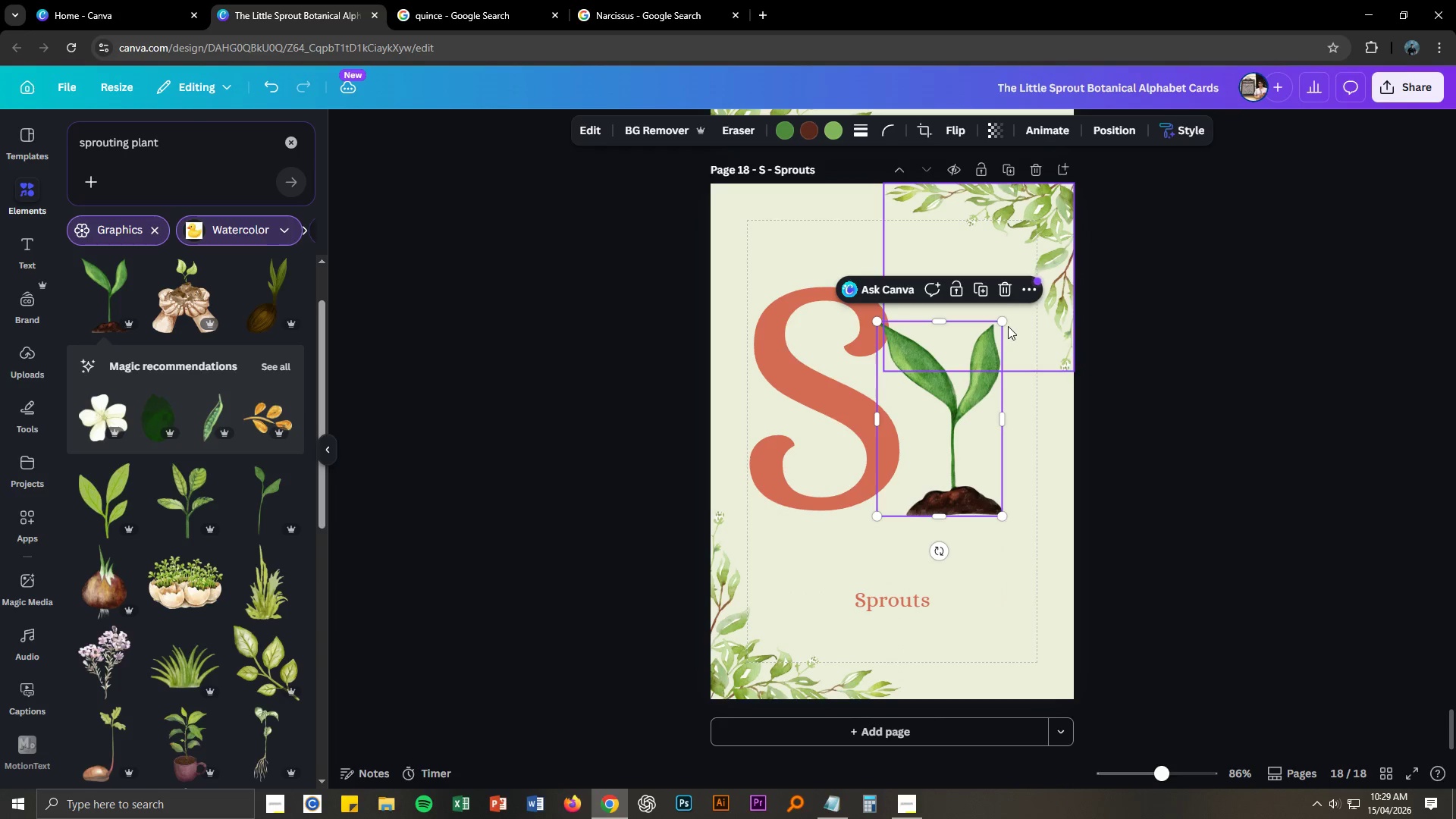 
left_click_drag(start_coordinate=[1004, 322], to_coordinate=[951, 373])
 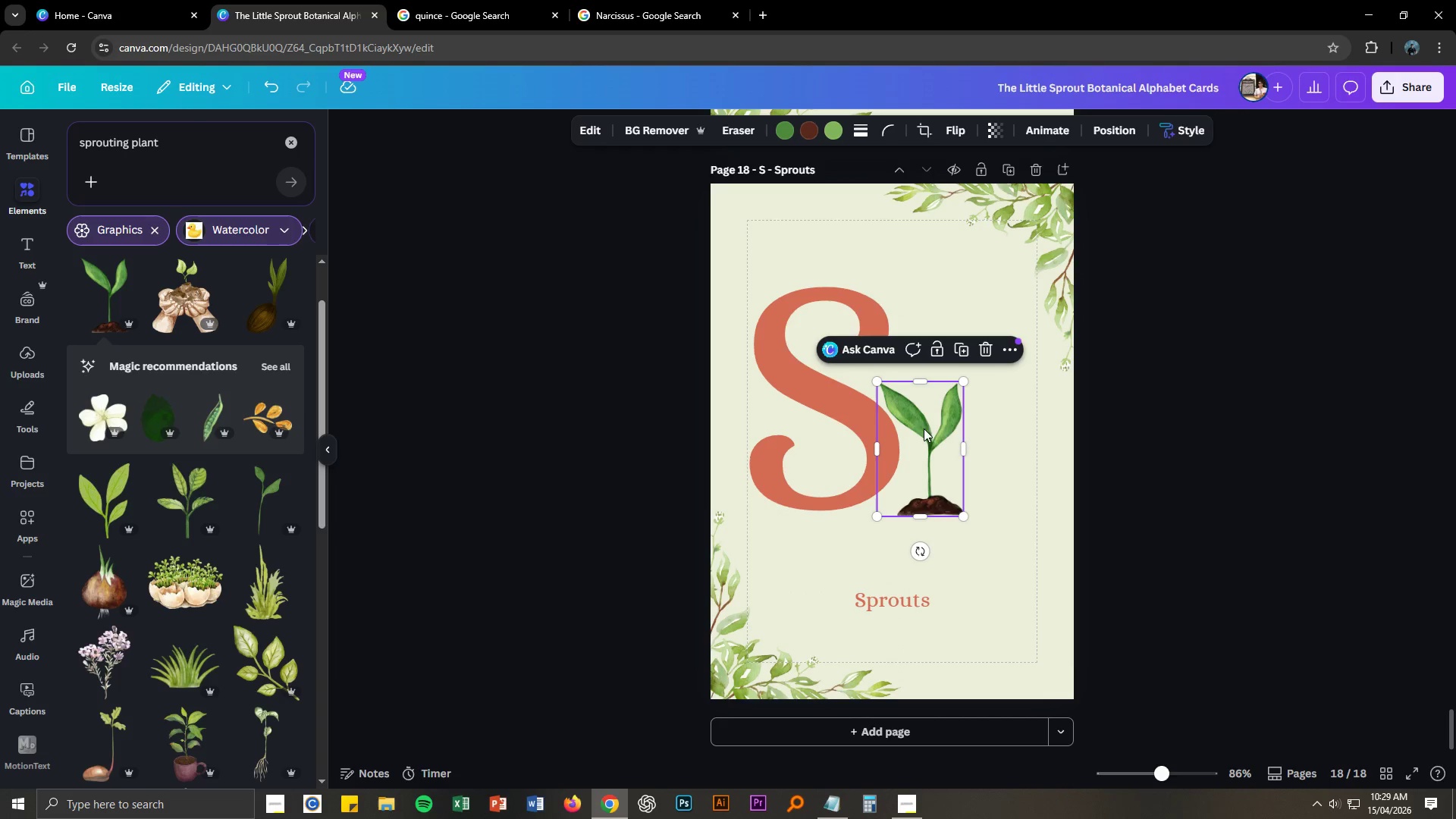 
left_click_drag(start_coordinate=[924, 429], to_coordinate=[959, 430])
 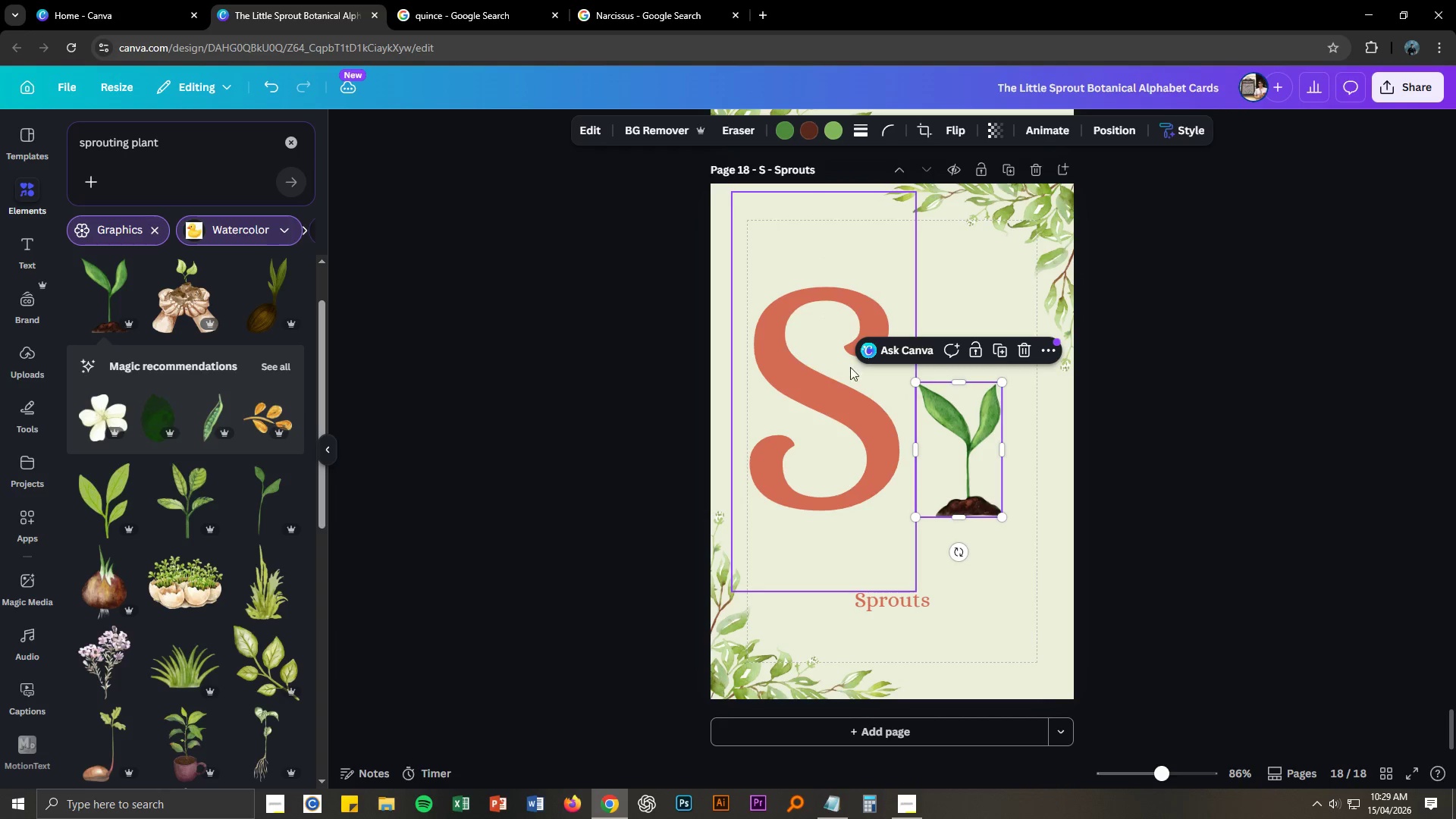 
left_click([792, 358])
 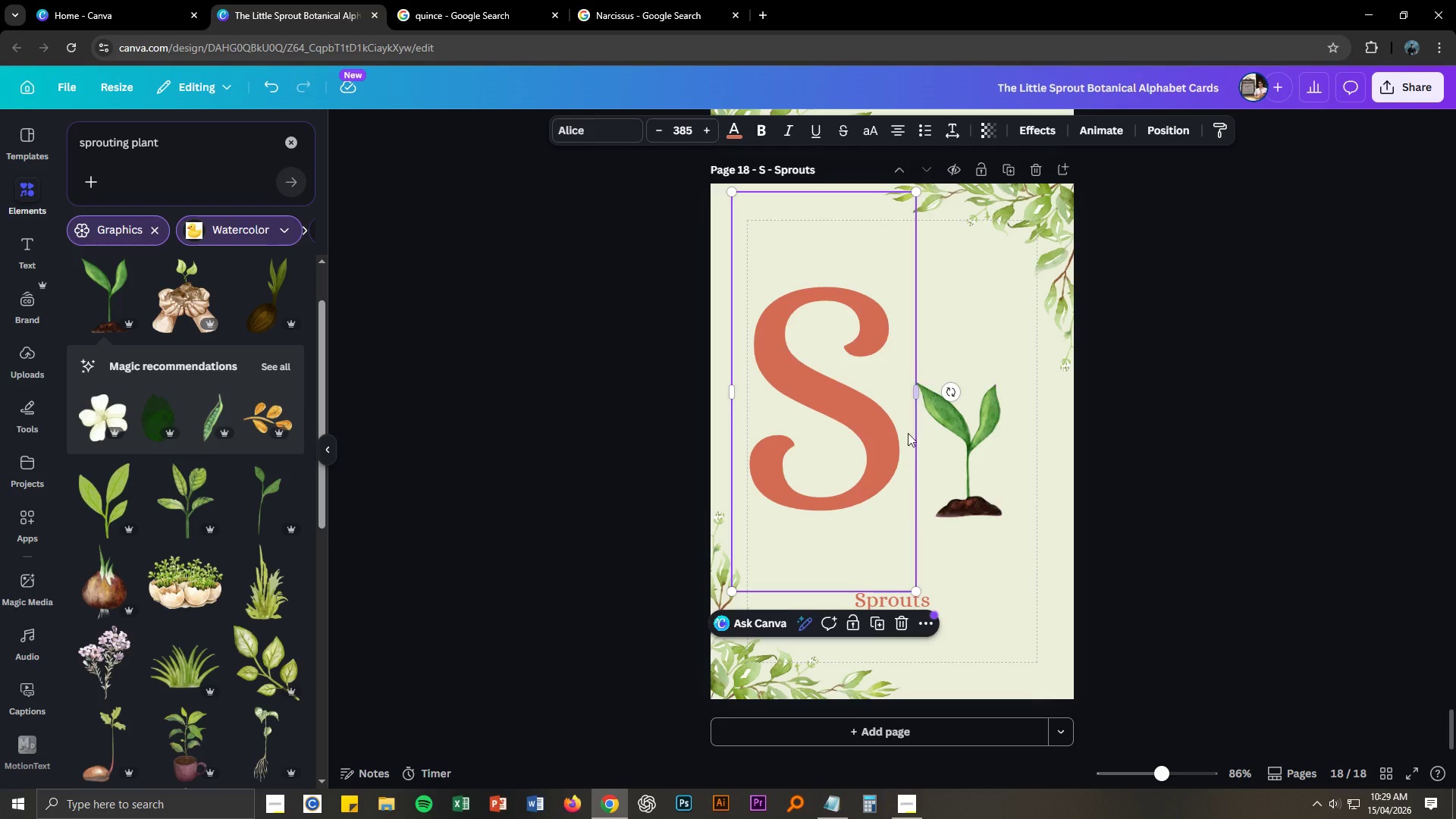 
left_click_drag(start_coordinate=[869, 442], to_coordinate=[904, 457])
 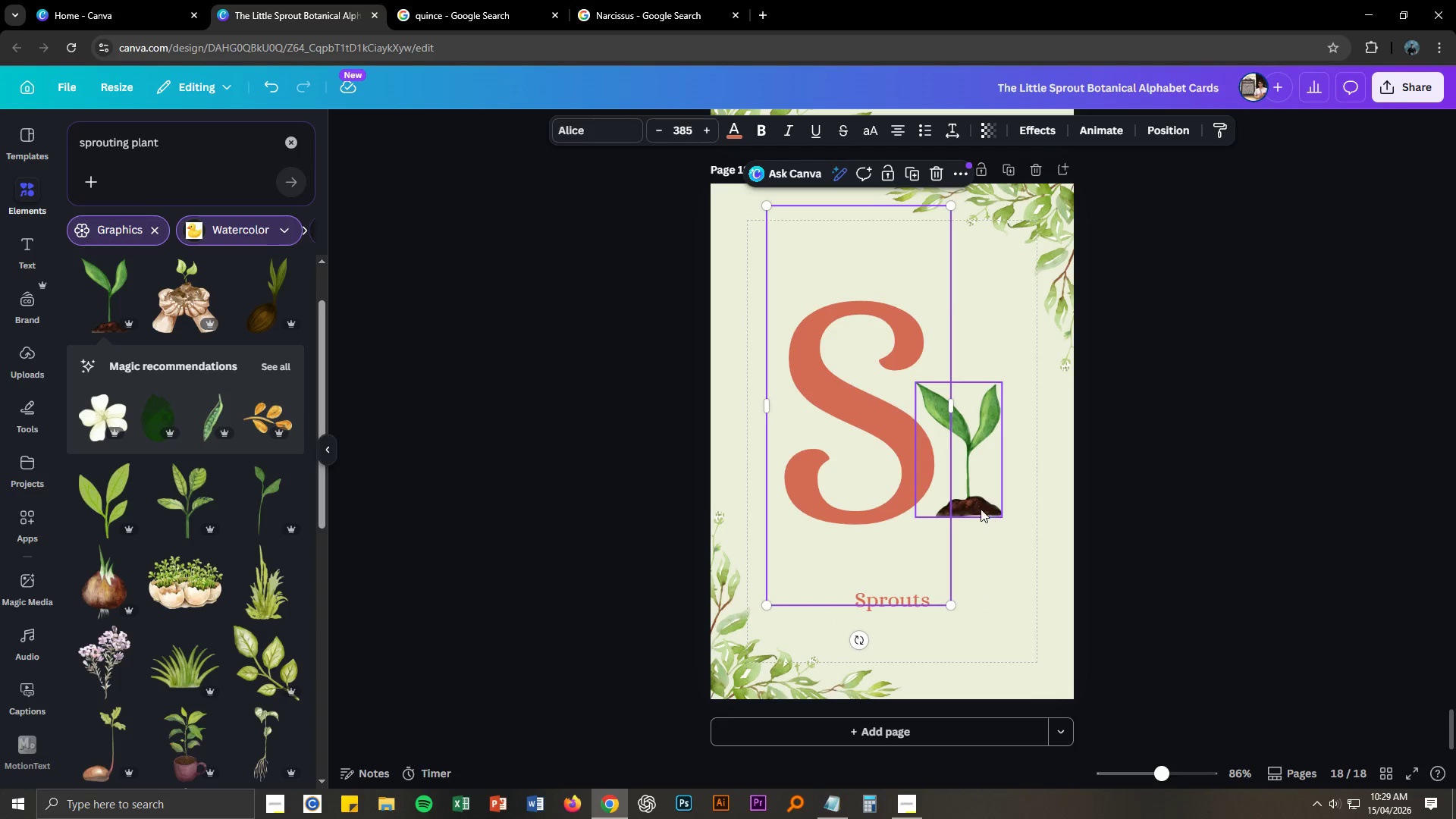 
left_click_drag(start_coordinate=[980, 508], to_coordinate=[930, 511])
 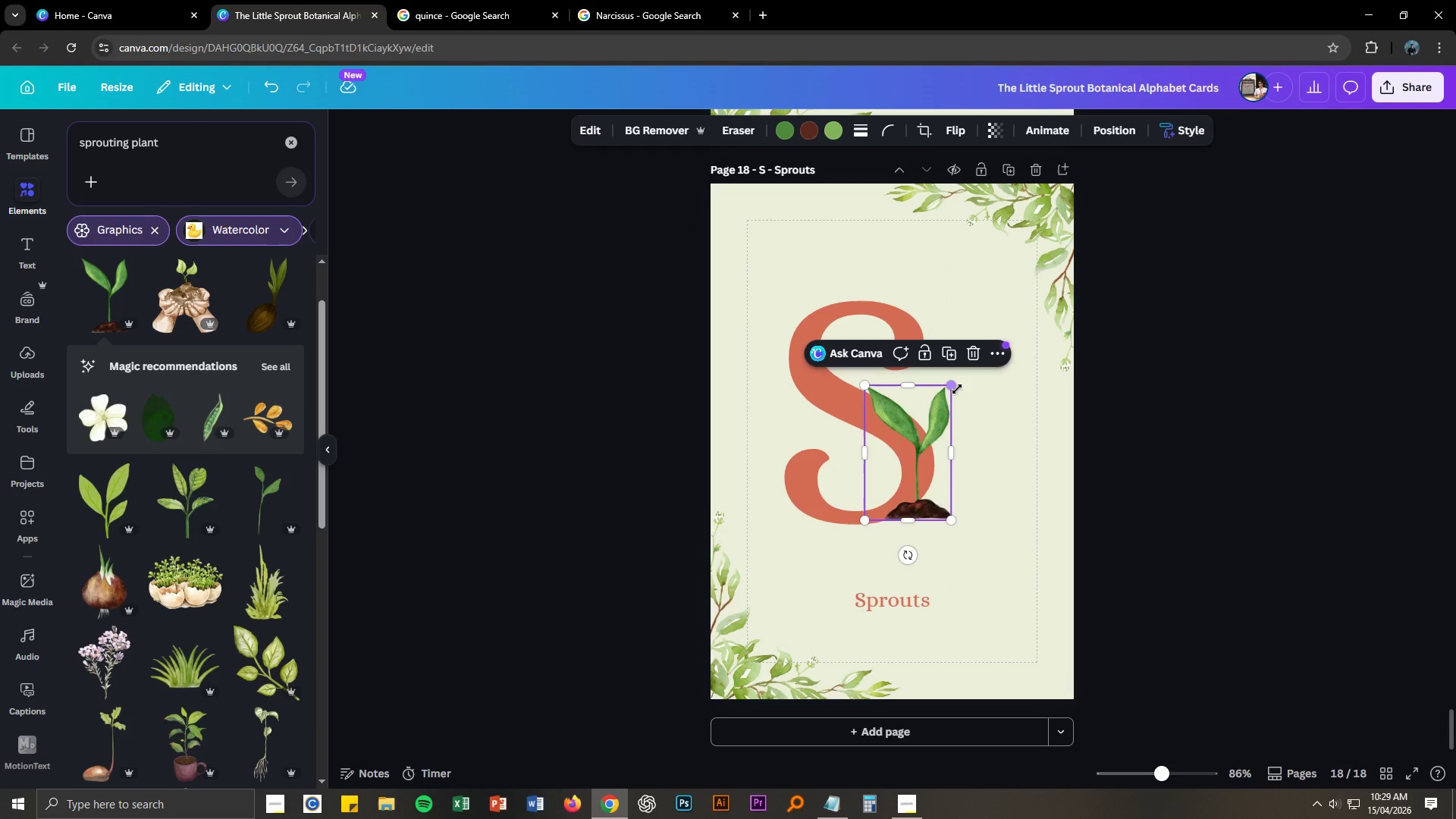 
left_click_drag(start_coordinate=[953, 387], to_coordinate=[980, 375])
 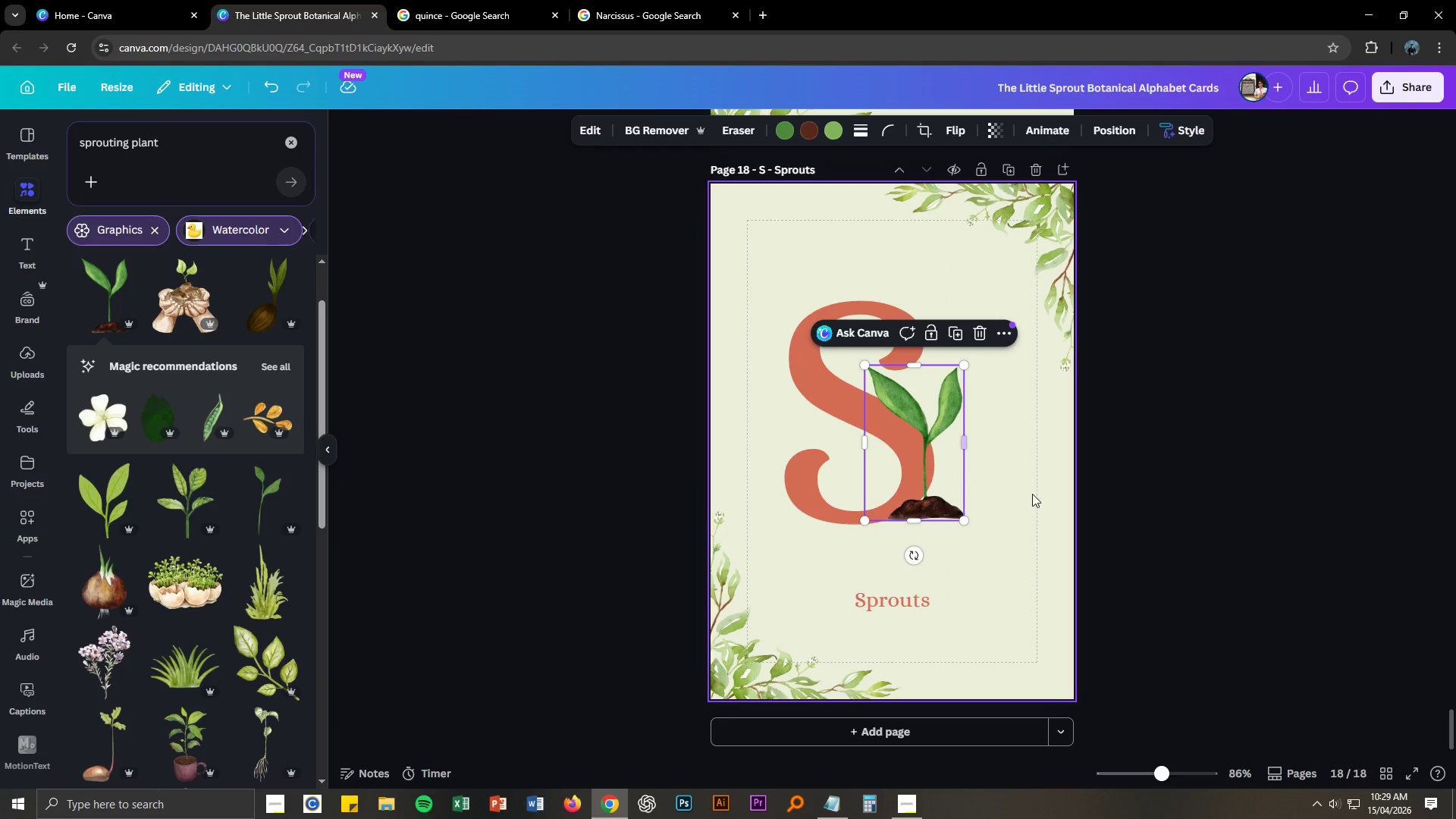 
left_click([1282, 559])
 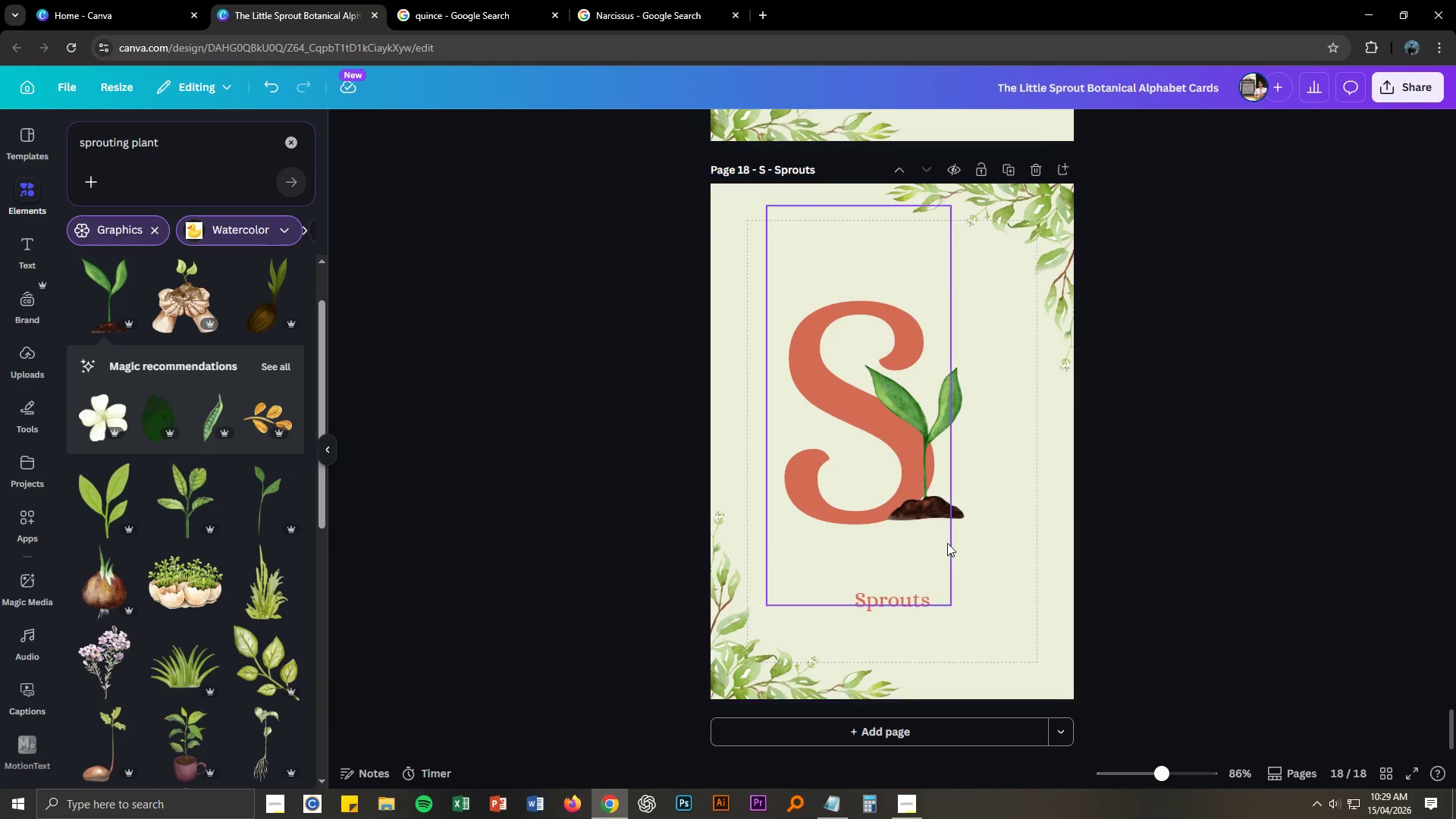 
left_click_drag(start_coordinate=[935, 516], to_coordinate=[928, 516])
 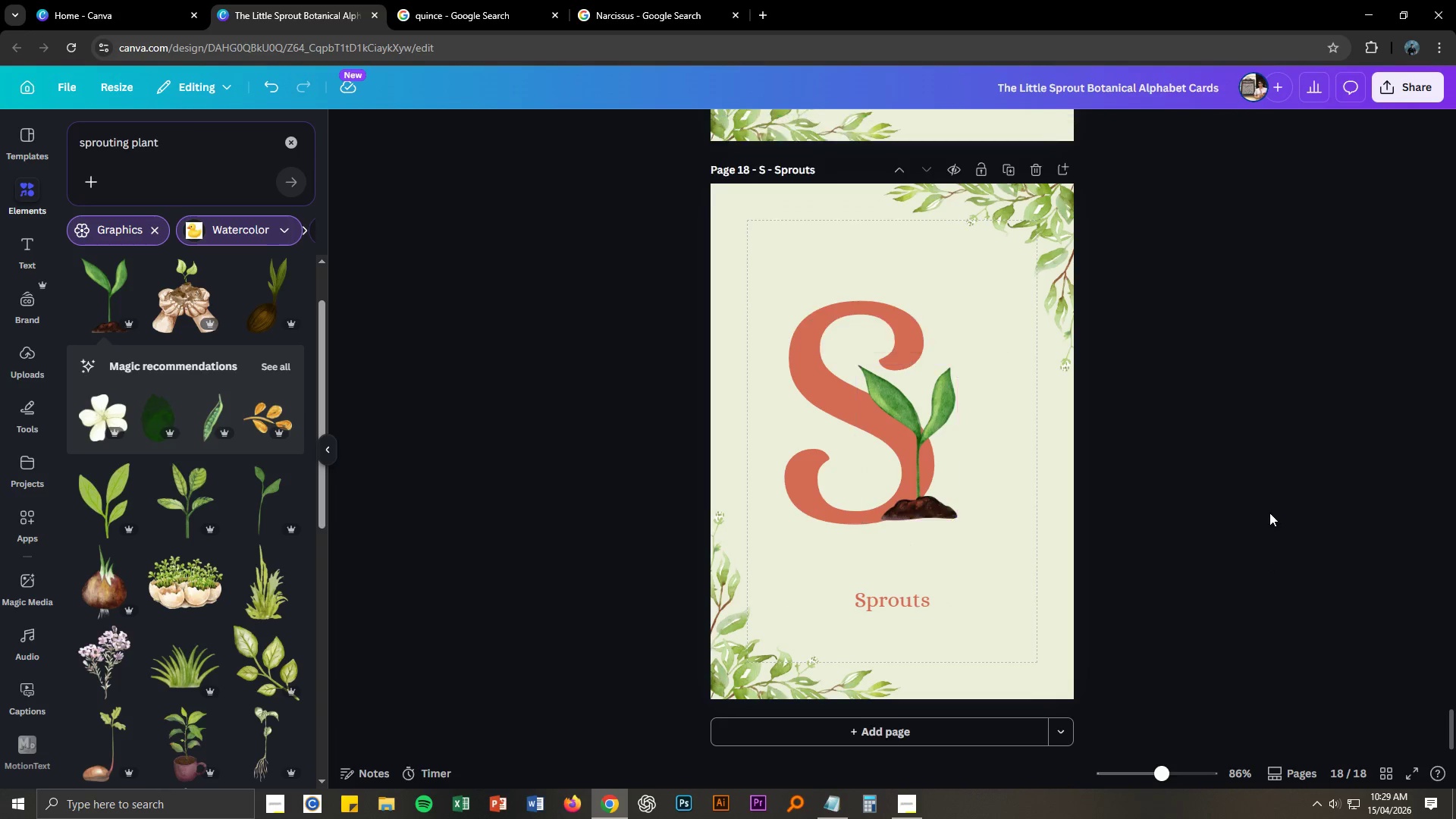 
hold_key(key=ControlLeft, duration=1.5)
 